 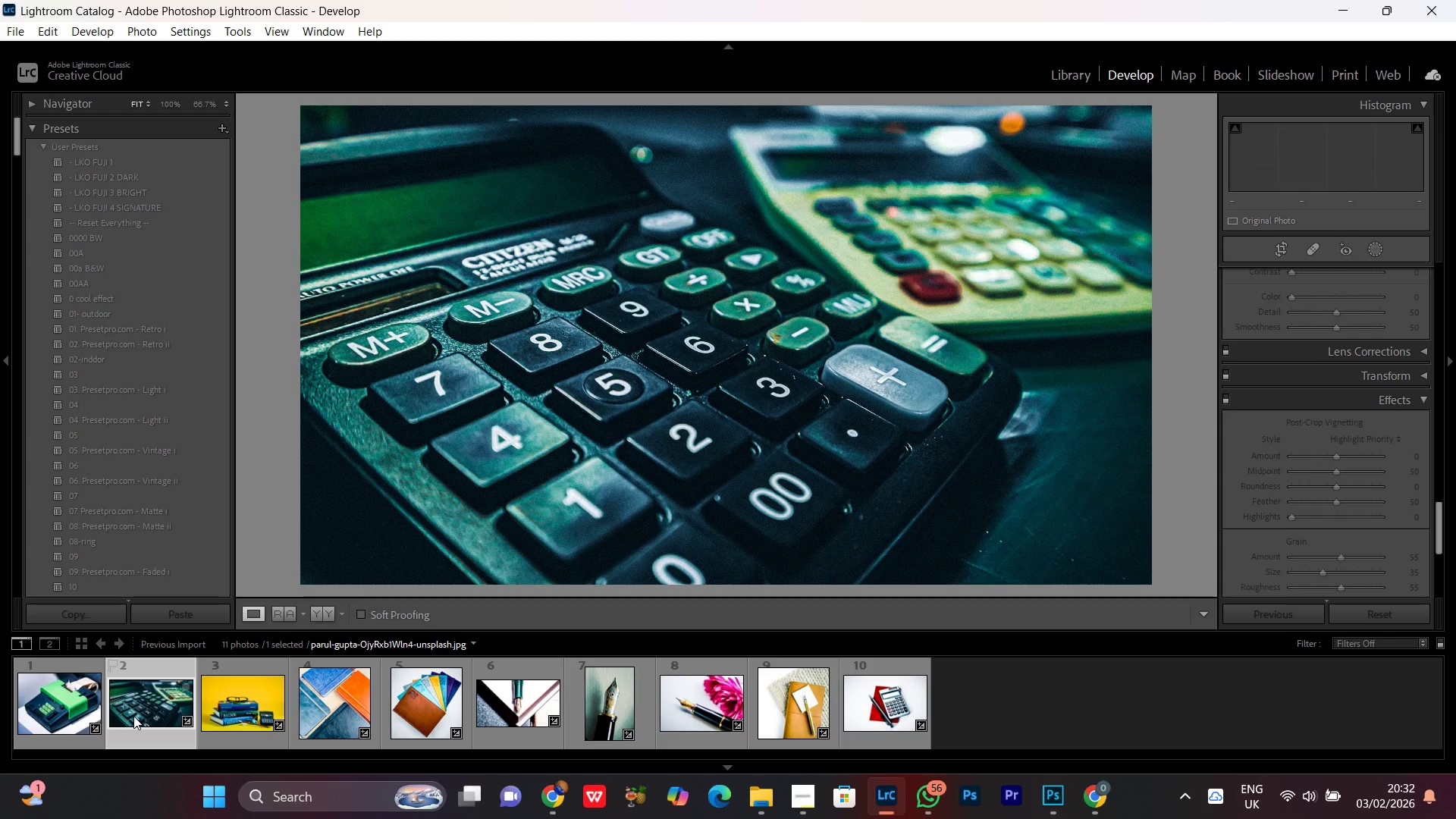 
scroll: coordinate [1329, 363], scroll_direction: up, amount: 23.0
 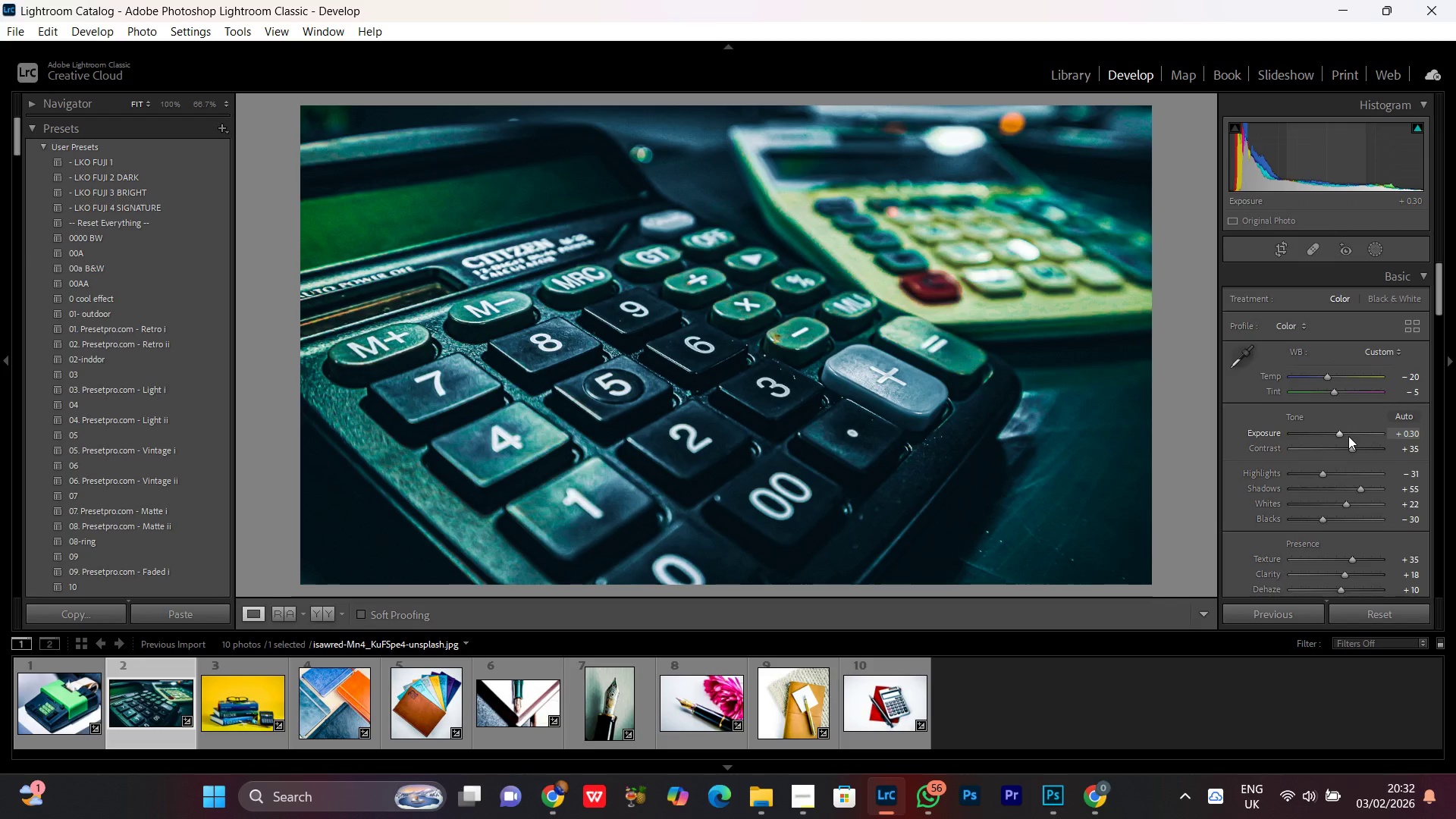 
wait(5.04)
 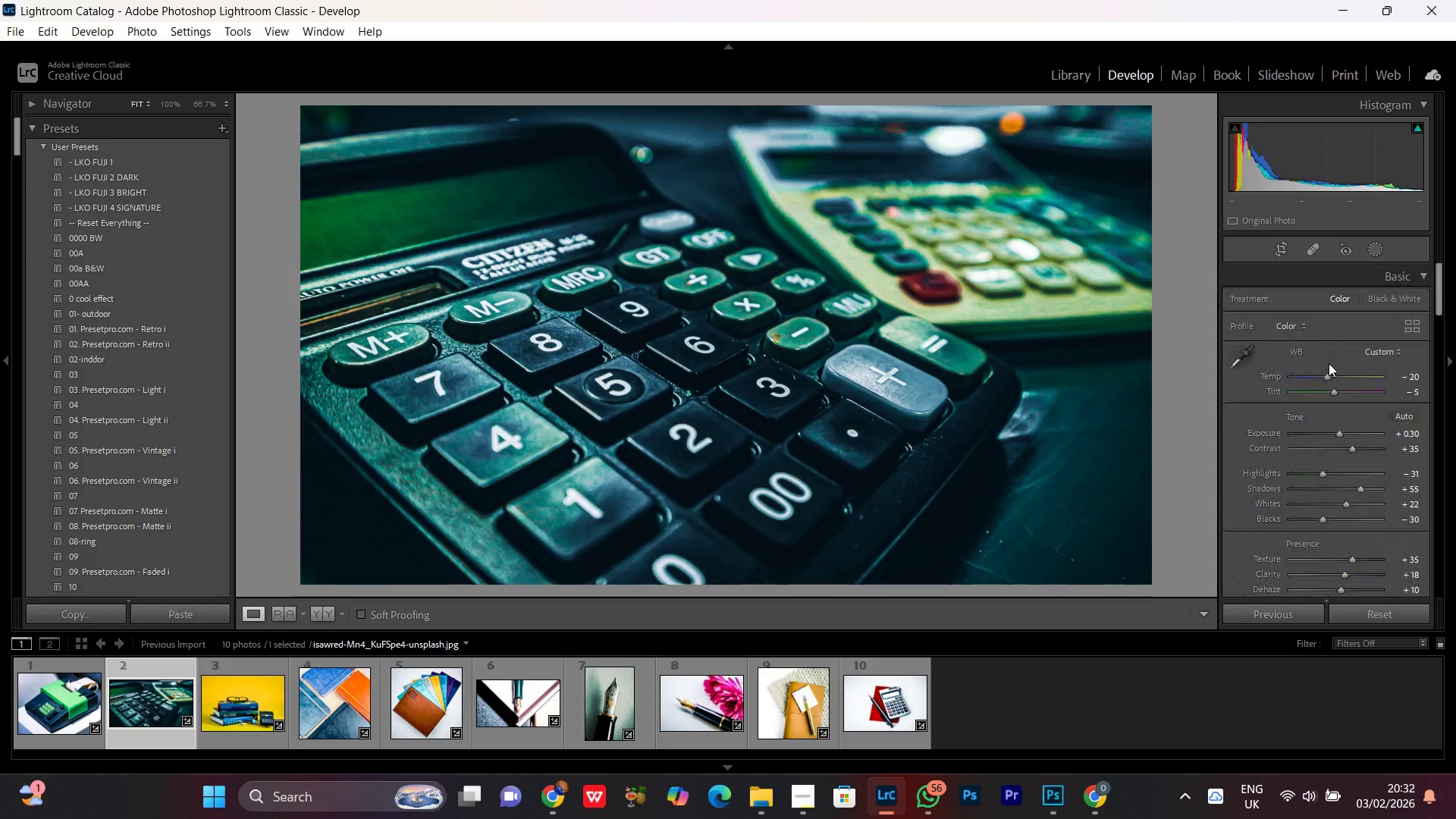 
left_click([1340, 435])
 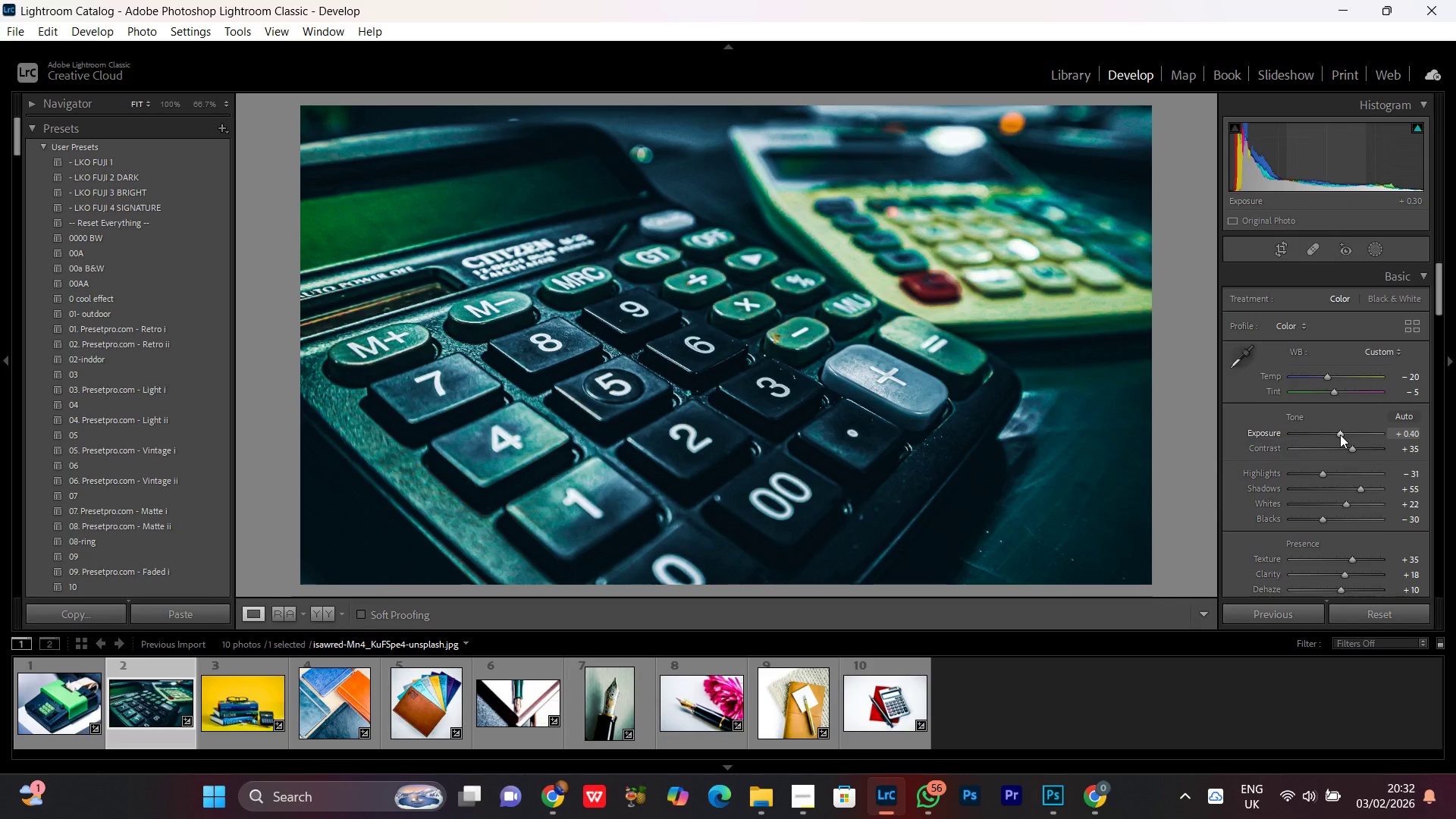 
scroll: coordinate [1340, 435], scroll_direction: up, amount: 2.0
 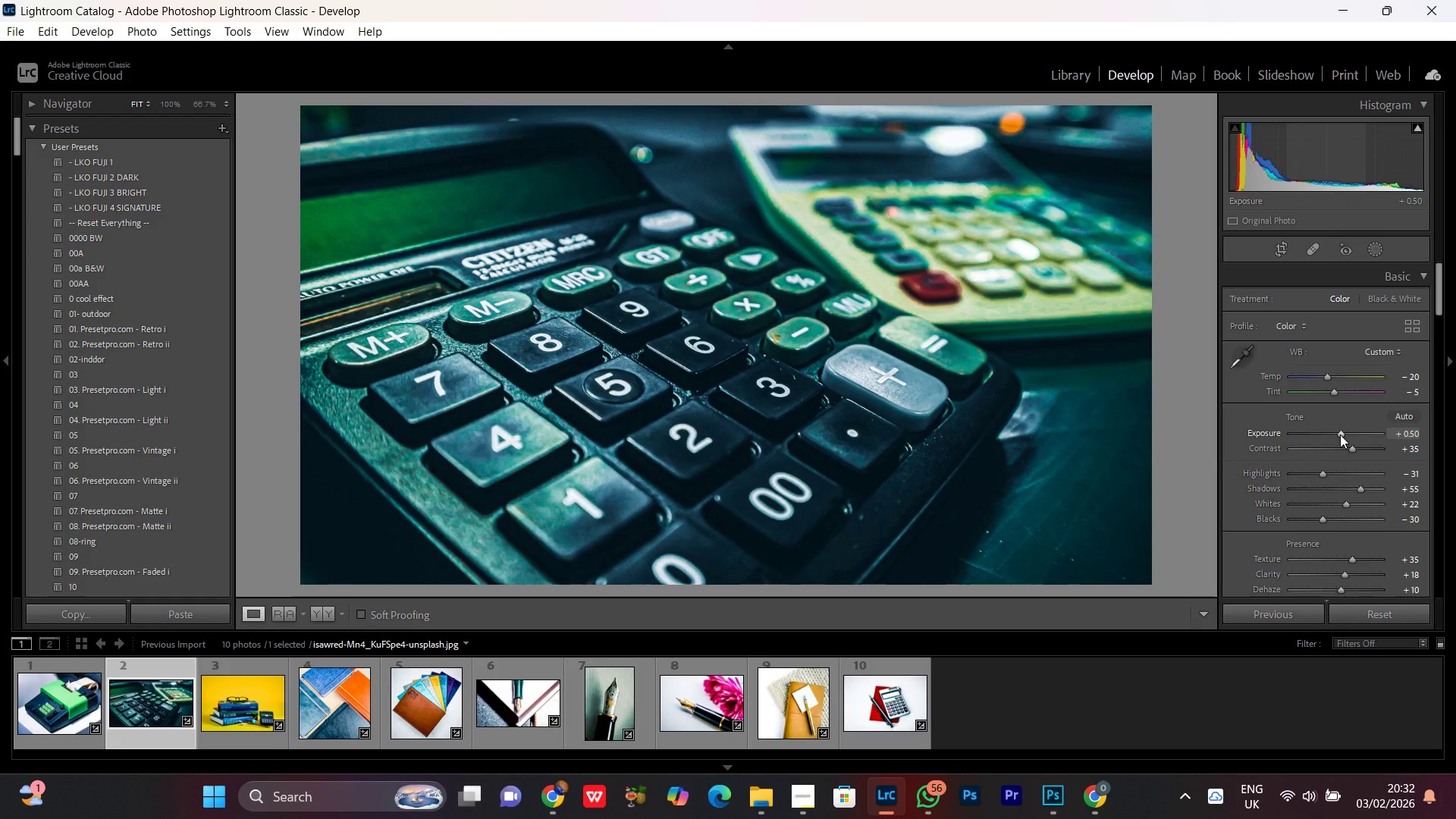 
scroll: coordinate [1340, 435], scroll_direction: none, amount: 0.0
 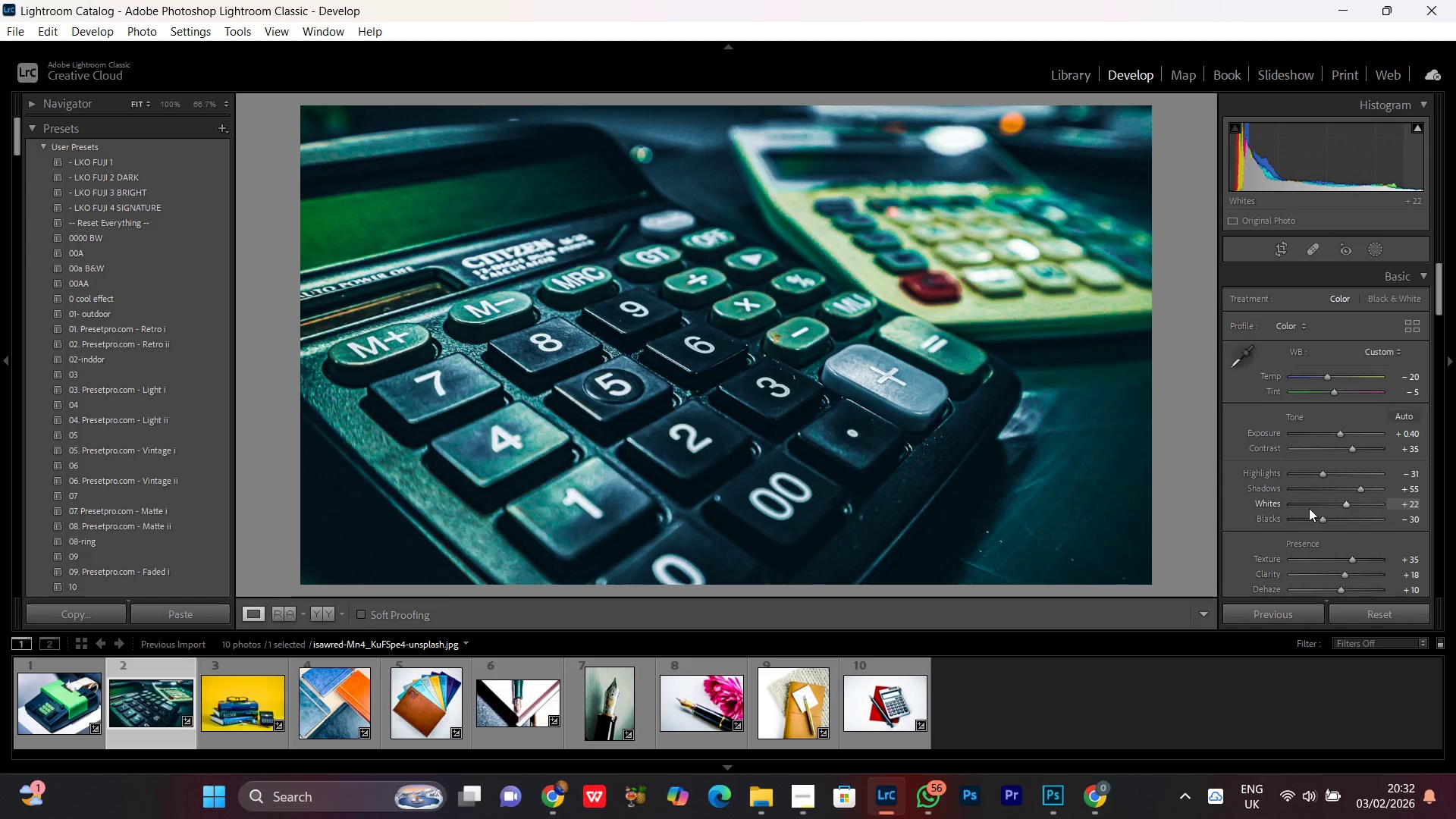 
wait(6.63)
 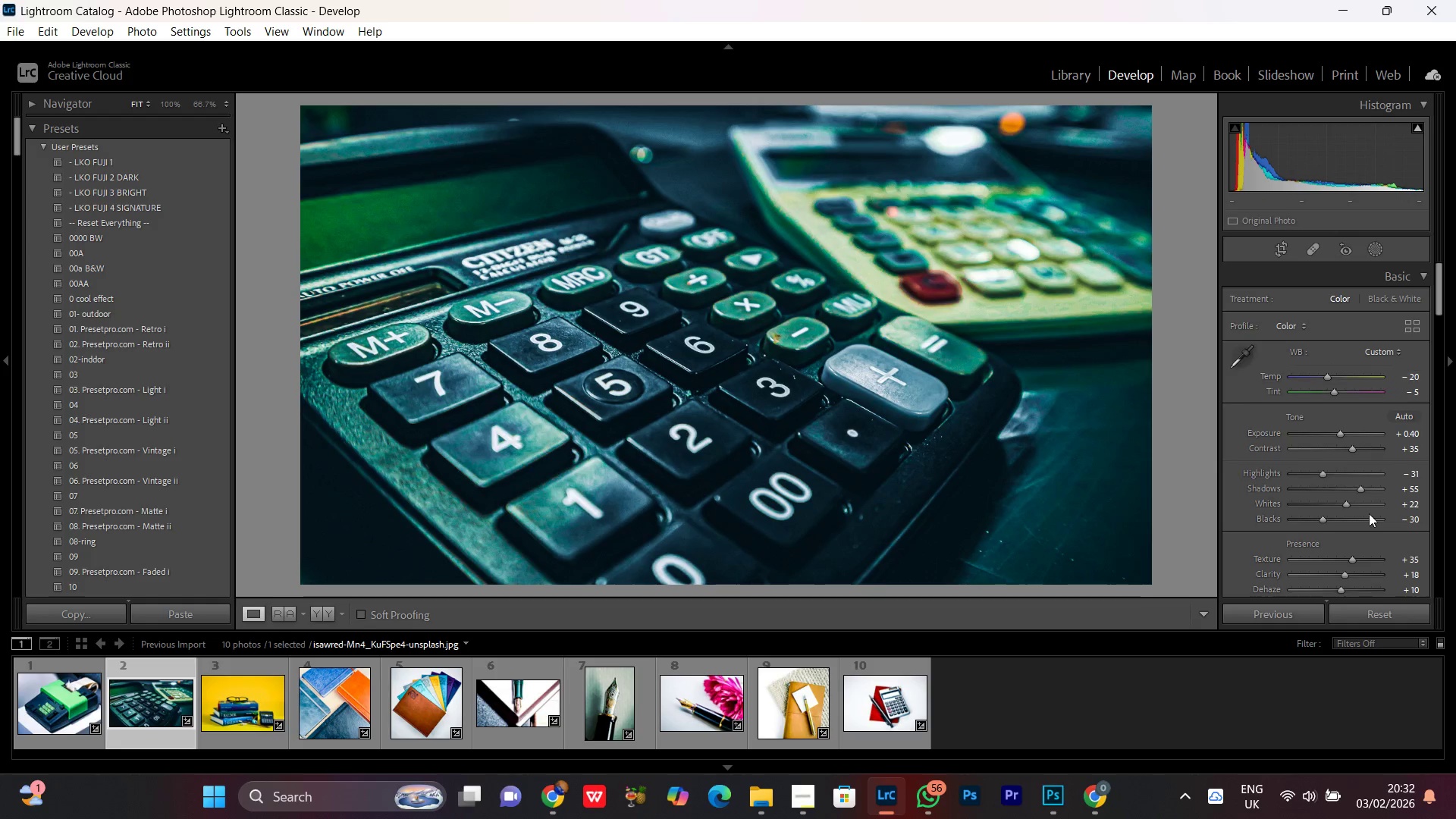 
left_click([1342, 504])
 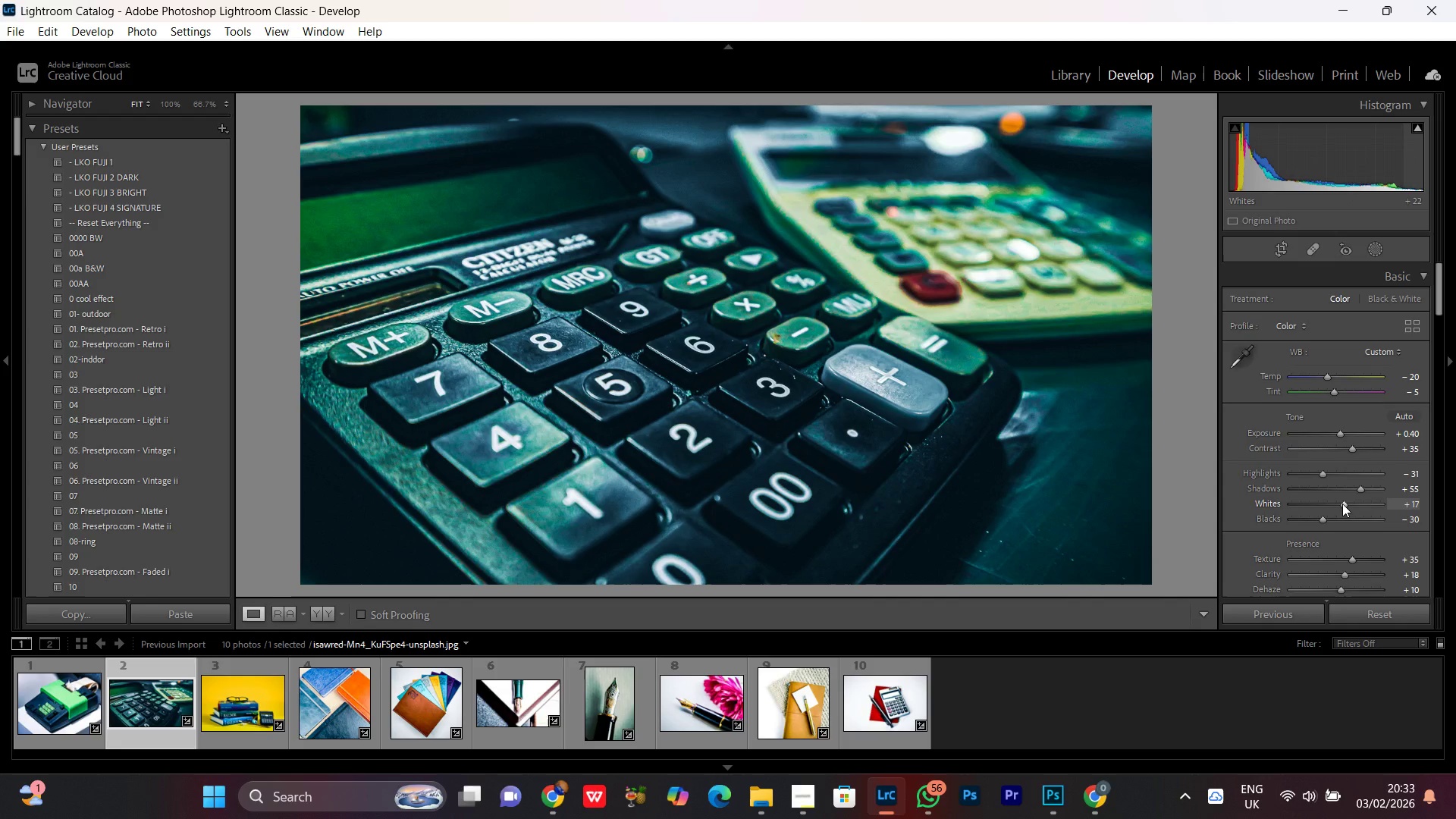 
scroll: coordinate [1342, 504], scroll_direction: down, amount: 5.0
 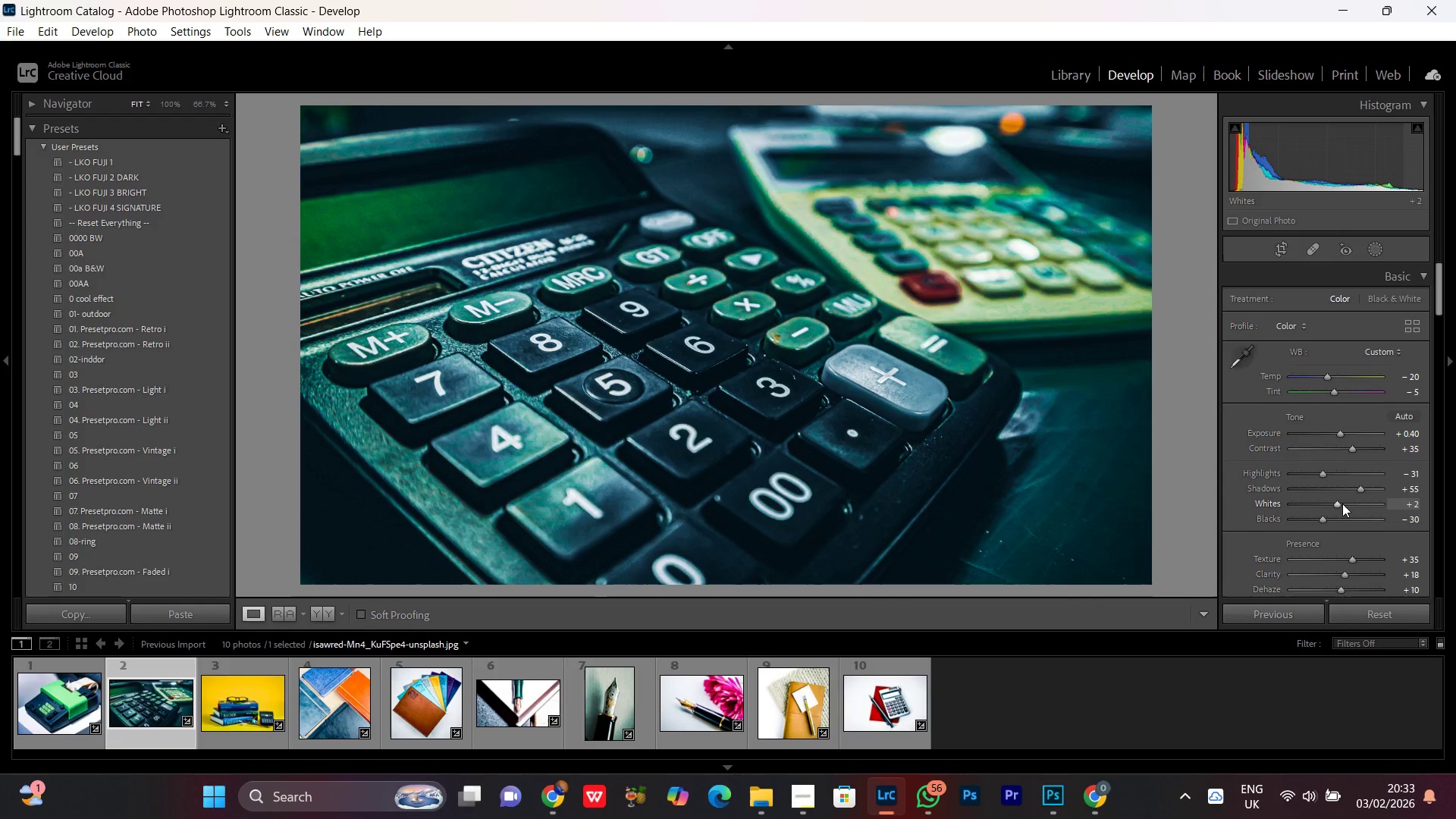 
scroll: coordinate [1342, 504], scroll_direction: up, amount: 3.0
 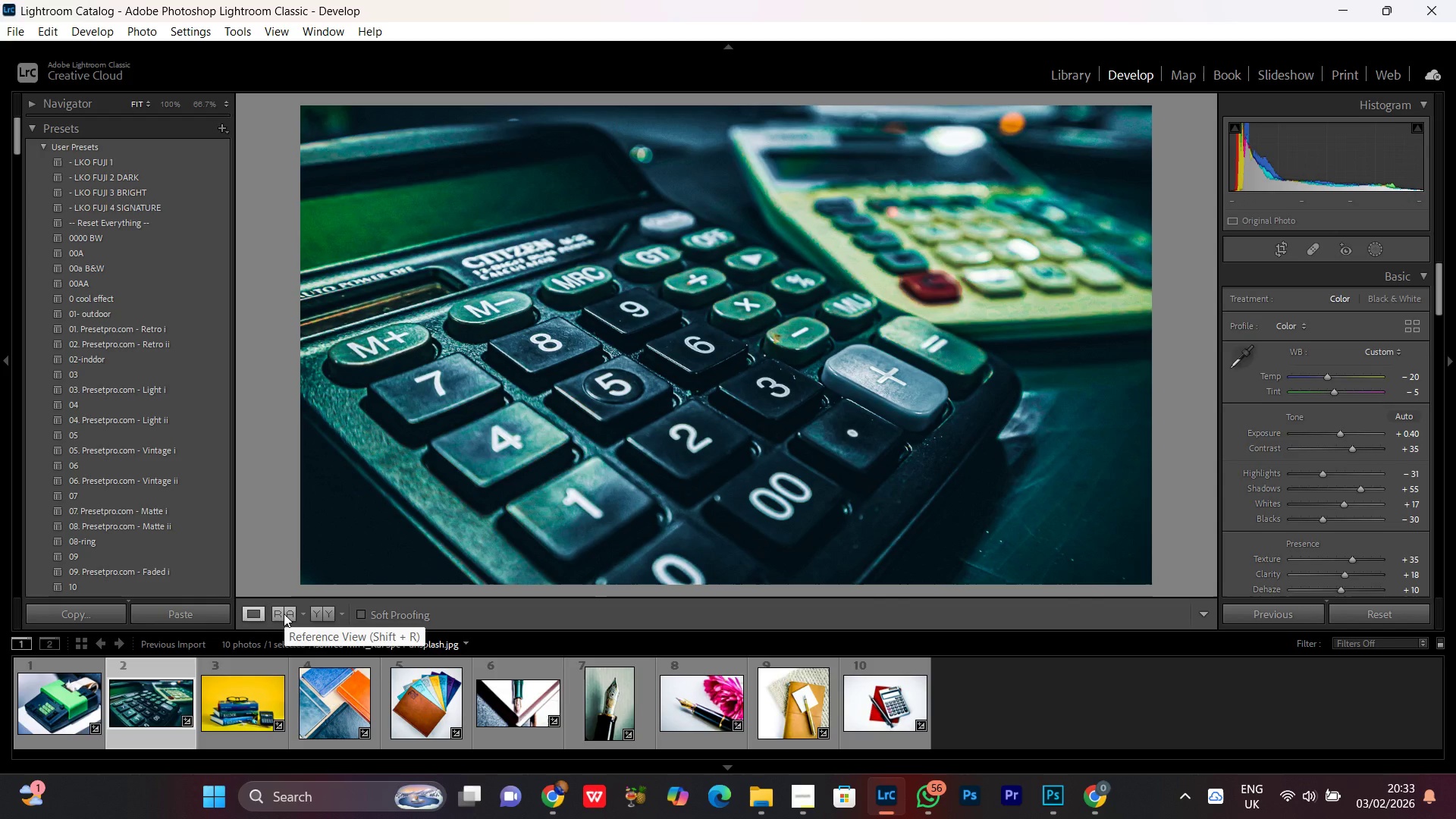 
left_click([313, 611])
 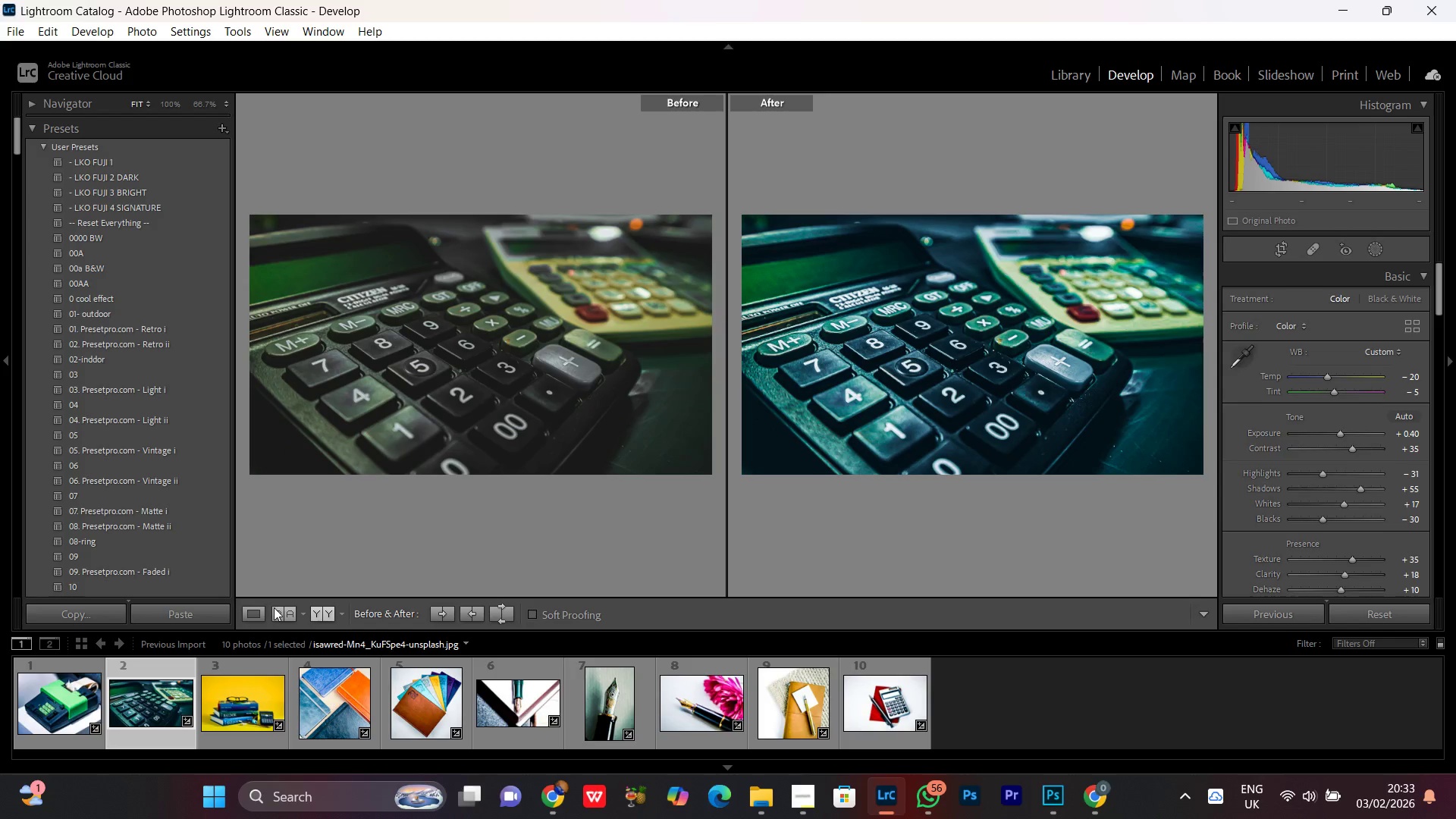 
left_click([253, 612])
 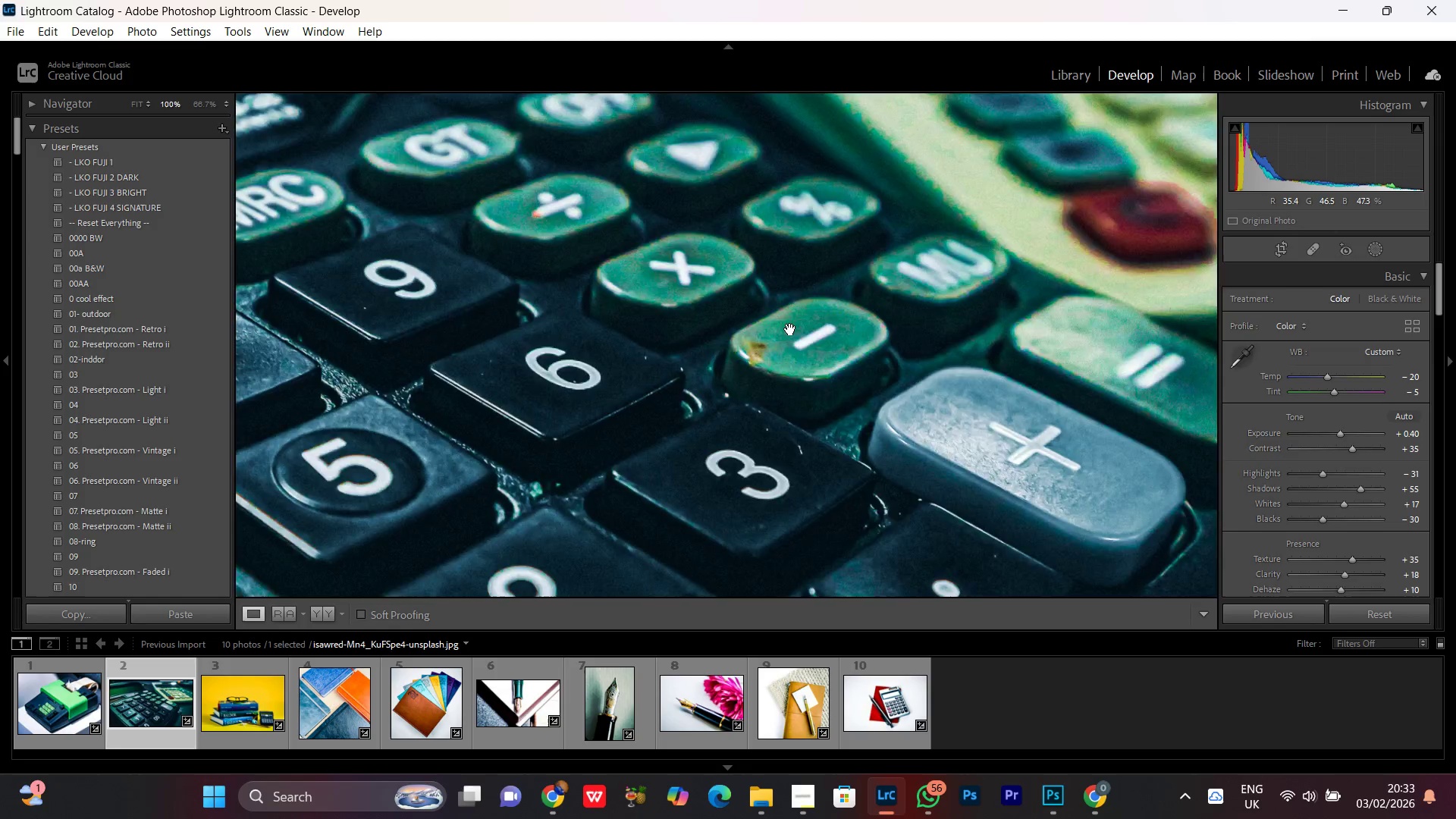 
double_click([790, 329])
 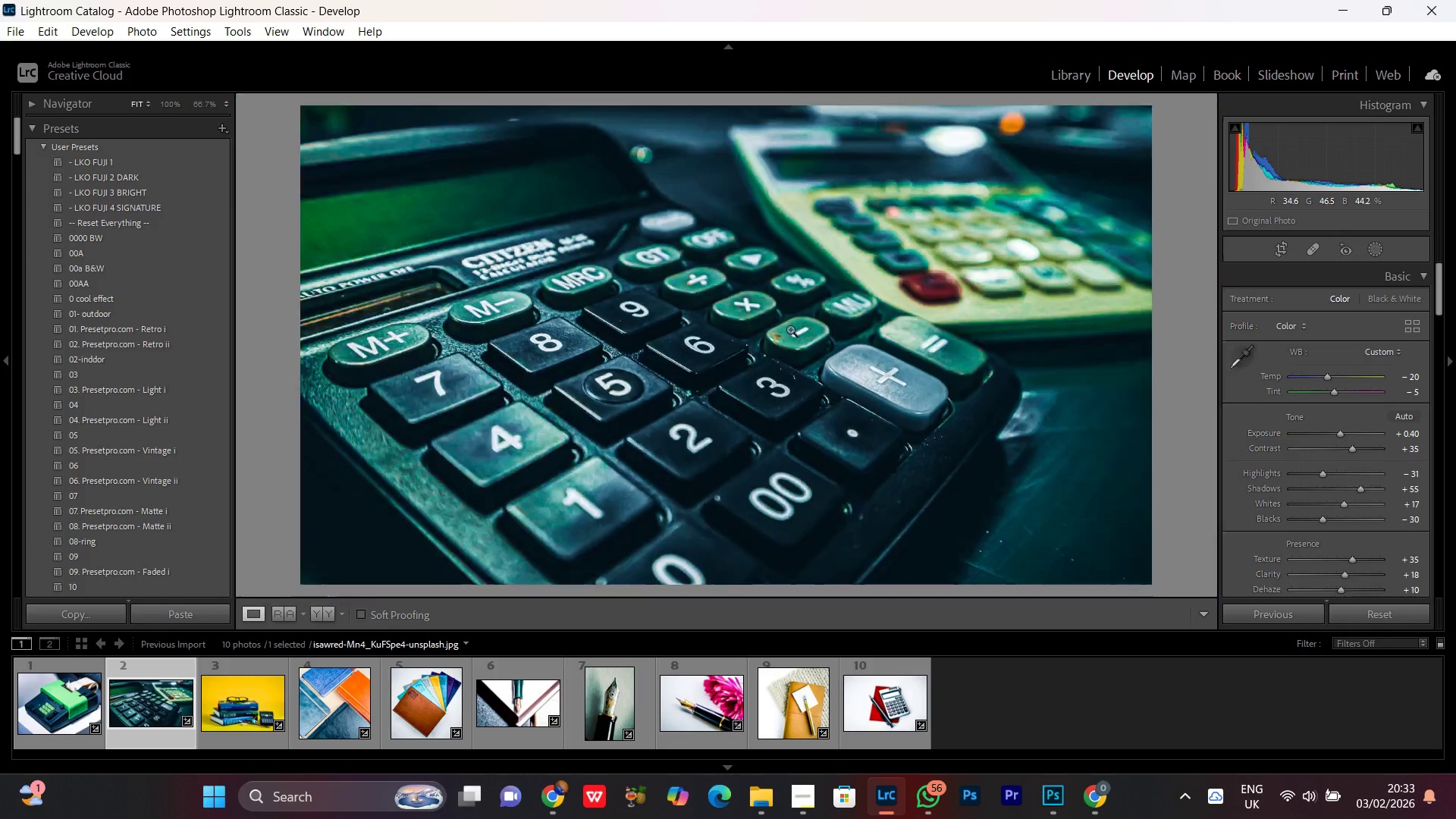 
triple_click([790, 329])
 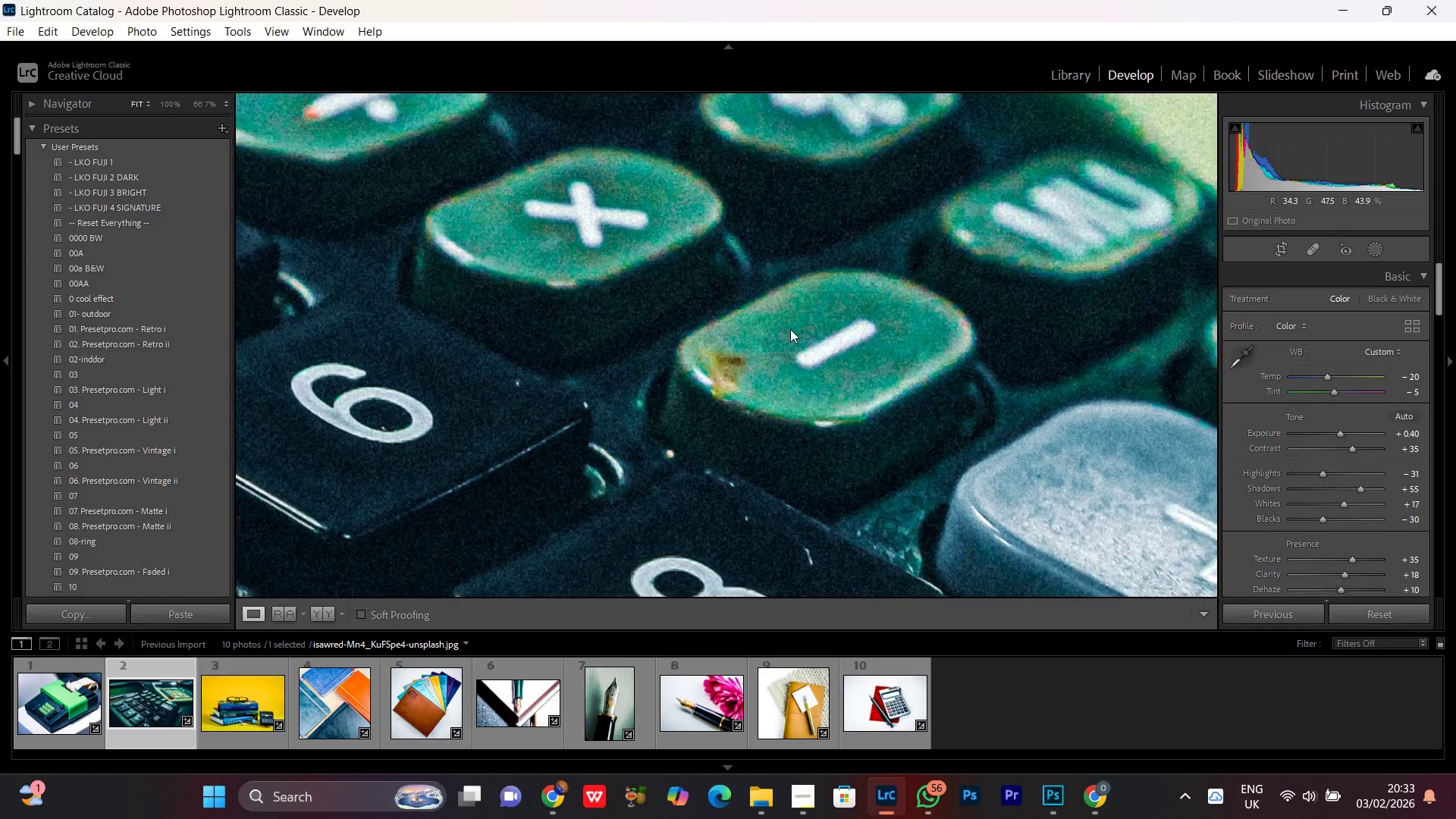 
triple_click([790, 329])
 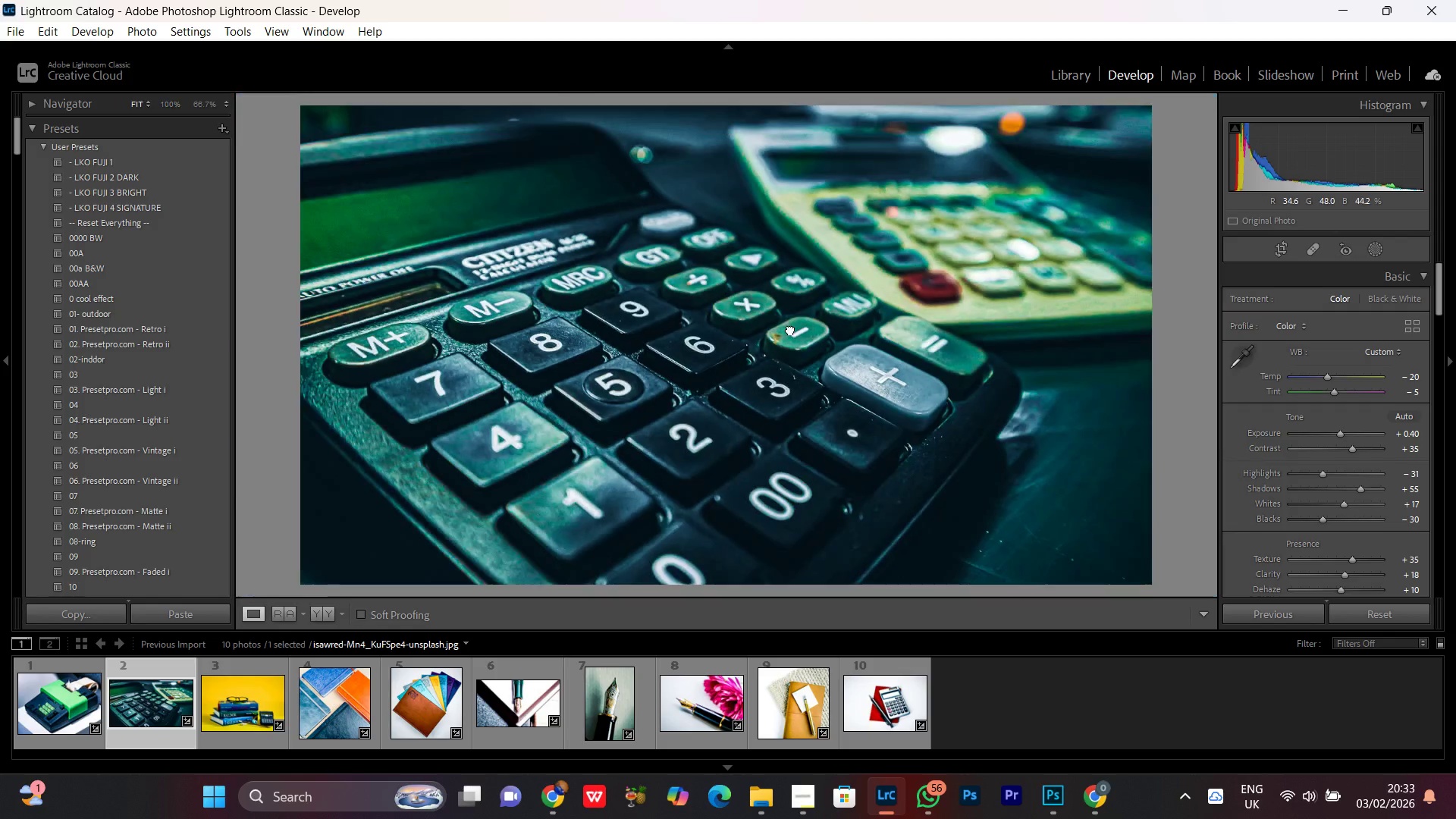 
triple_click([790, 329])
 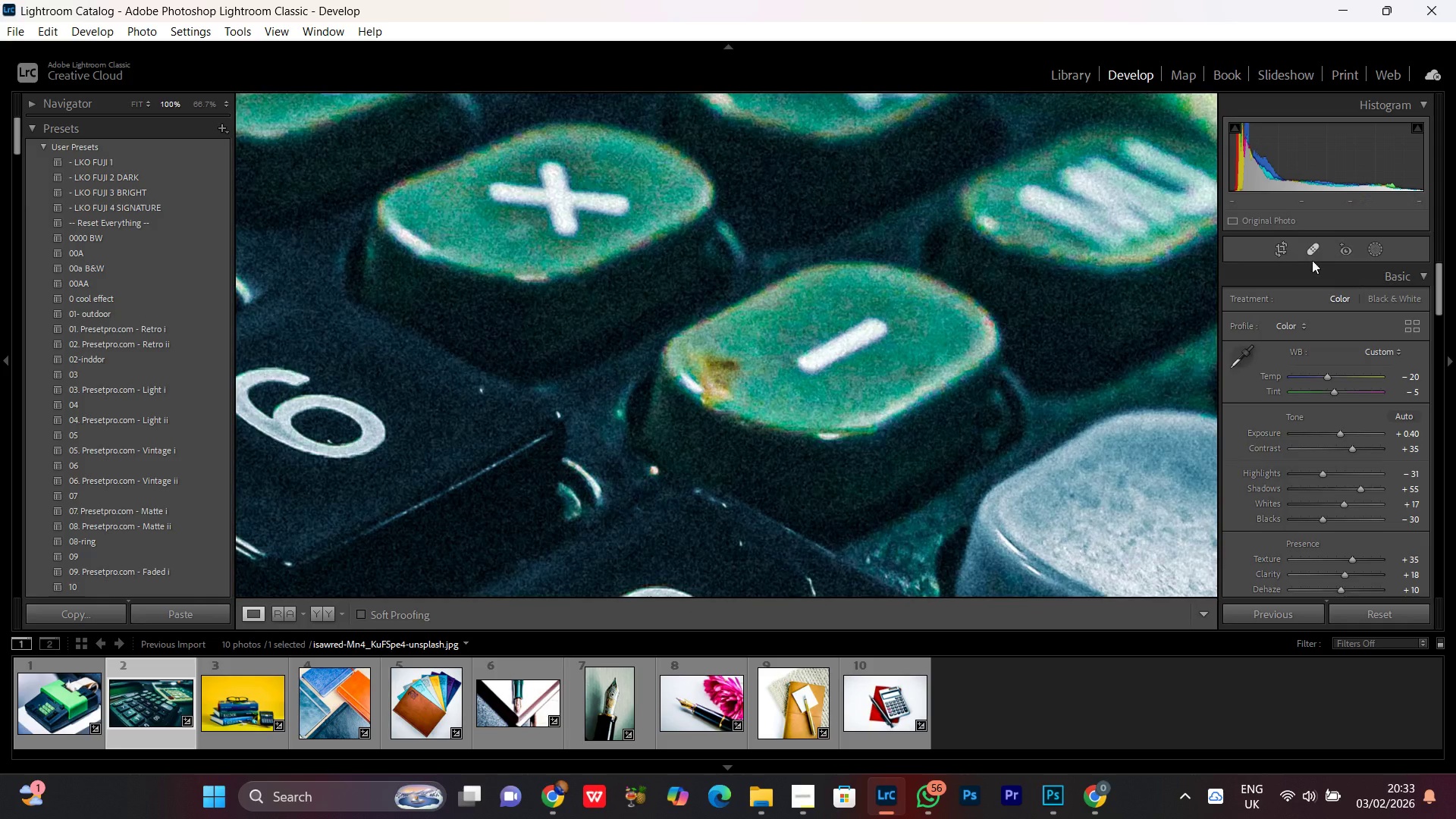 
left_click([1313, 253])
 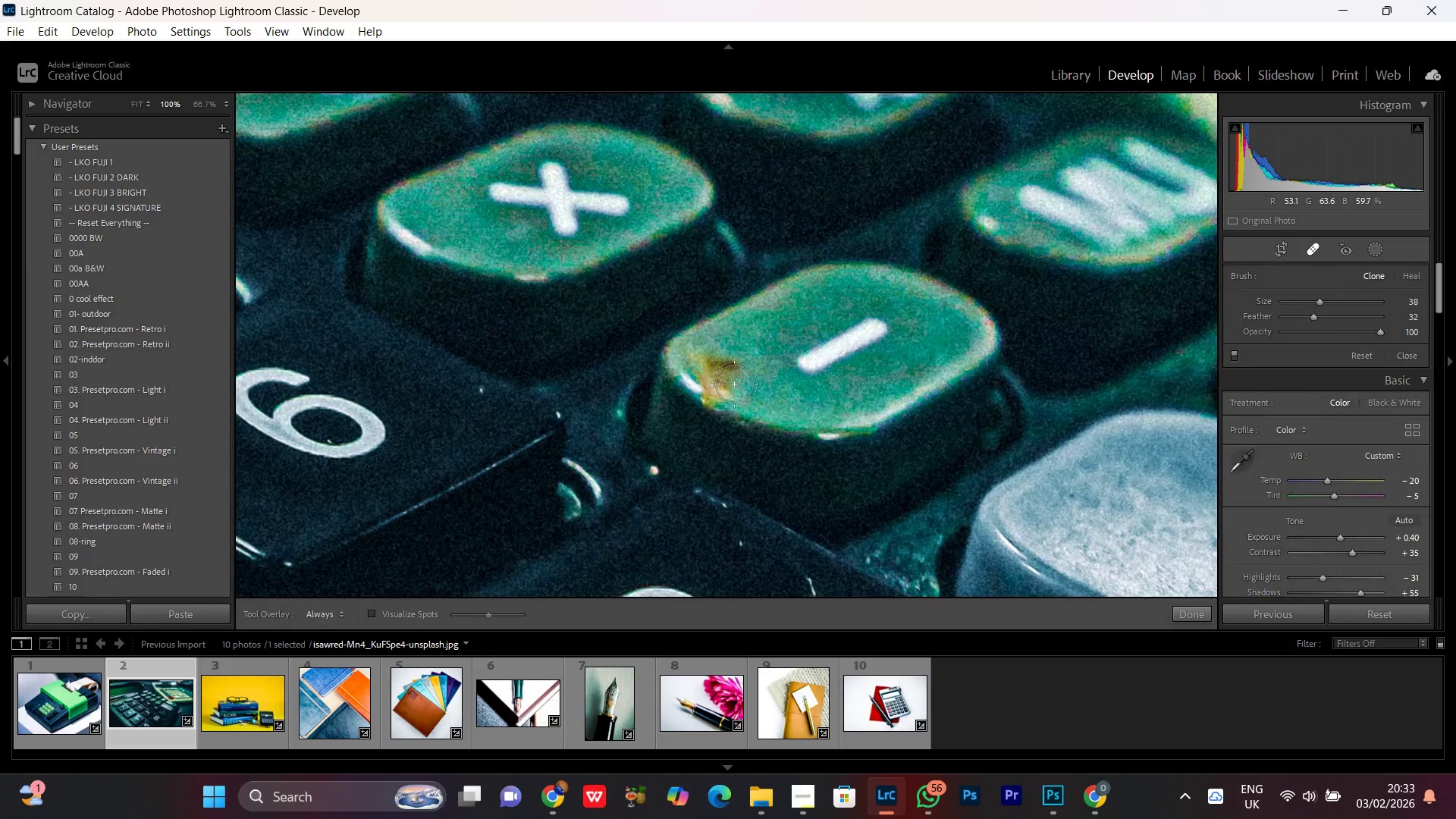 
left_click_drag(start_coordinate=[730, 394], to_coordinate=[734, 367])
 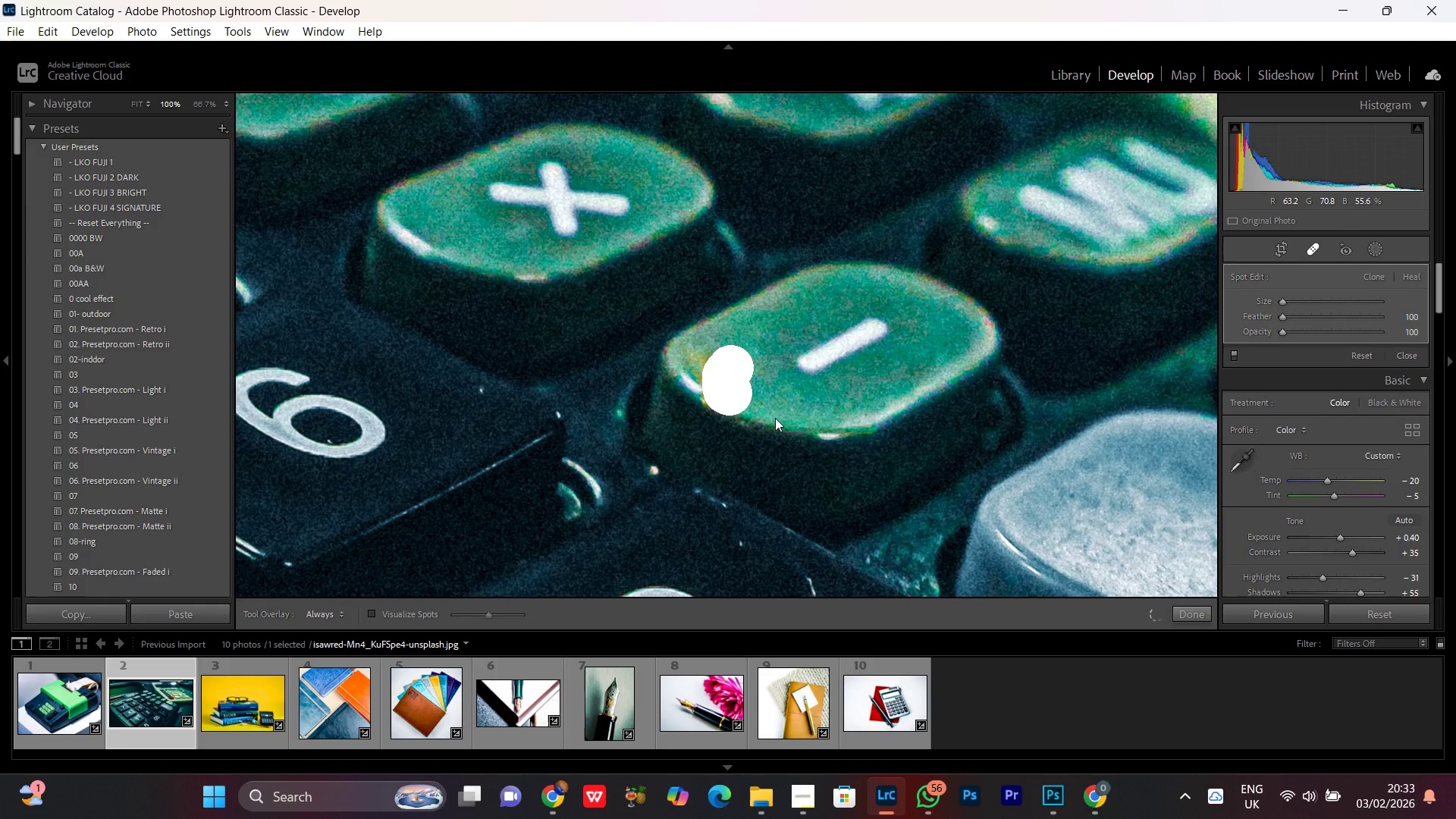 
scroll: coordinate [776, 423], scroll_direction: up, amount: 1.0
 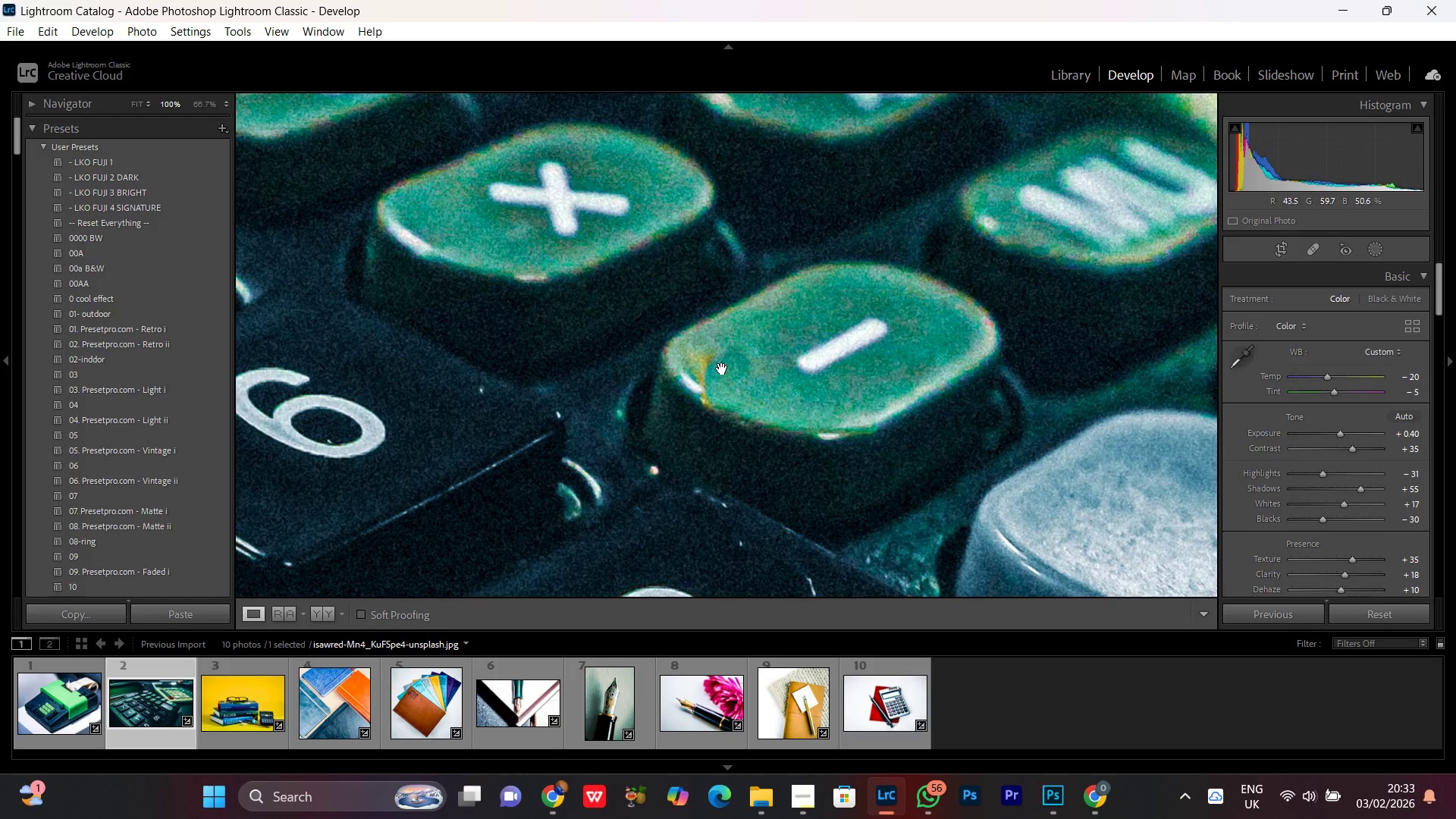 
left_click([1314, 250])
 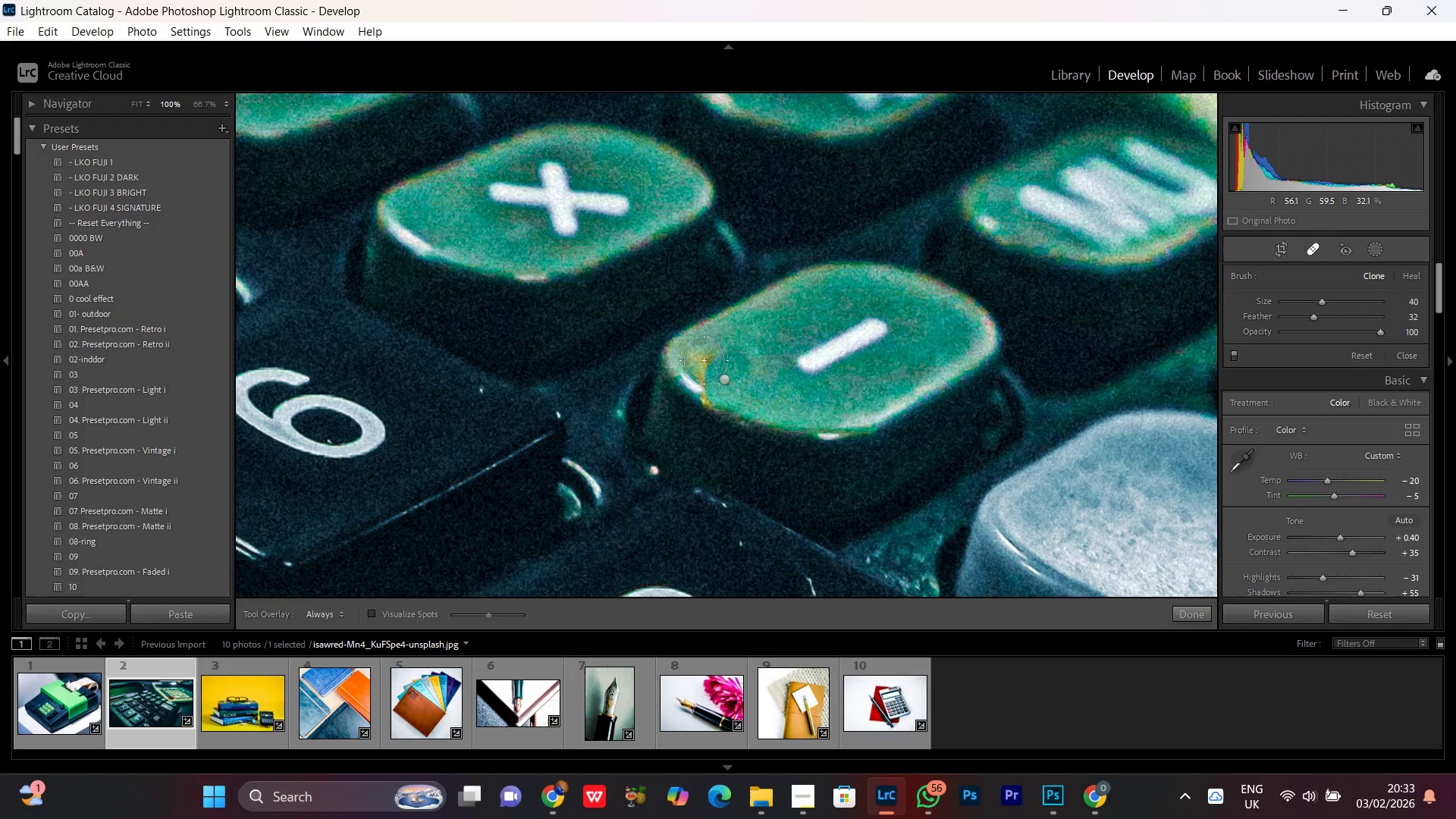 
left_click([704, 359])
 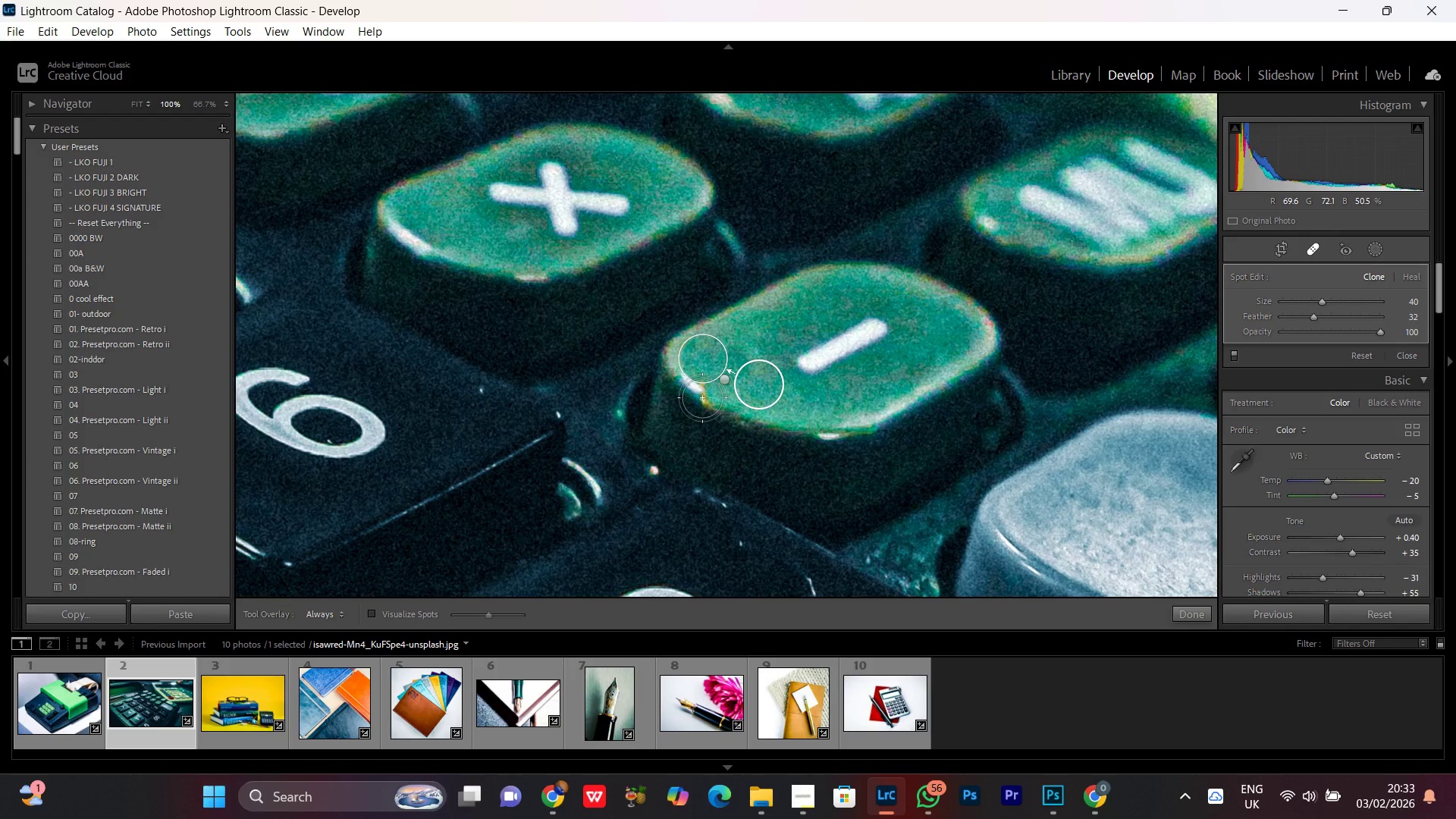 
wait(7.36)
 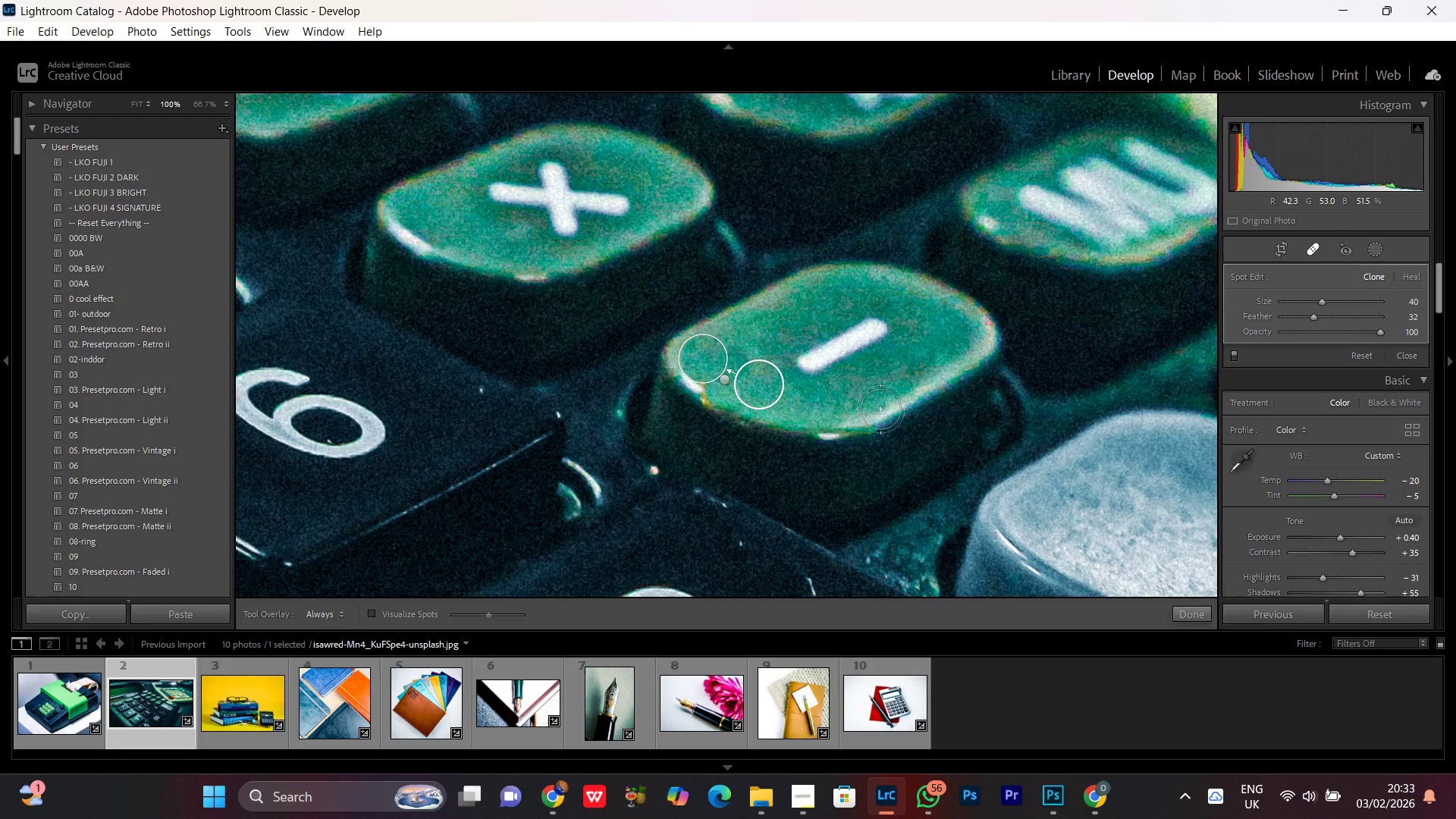 
left_click([700, 396])
 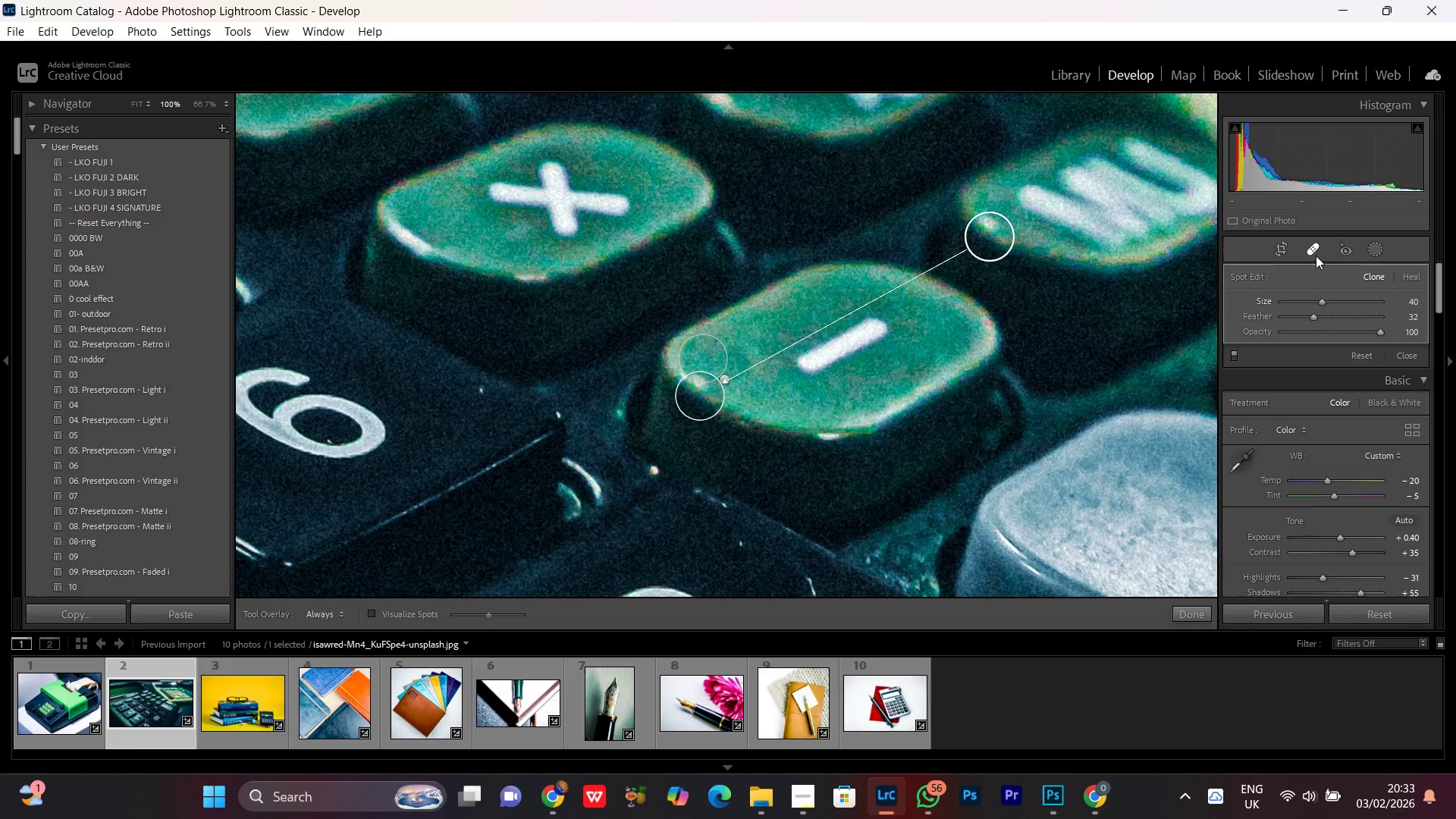 
left_click([1315, 243])
 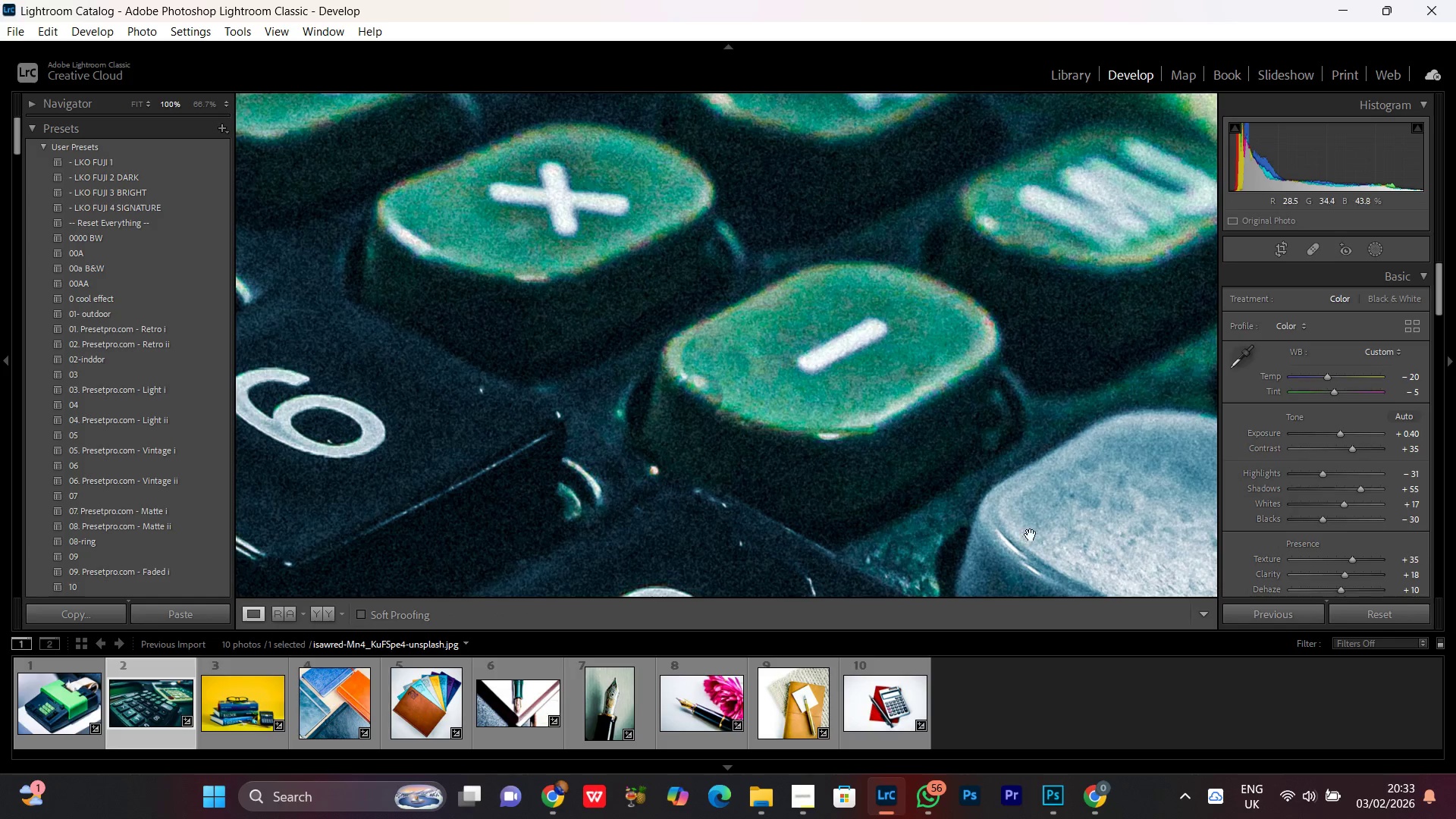 
double_click([1053, 435])
 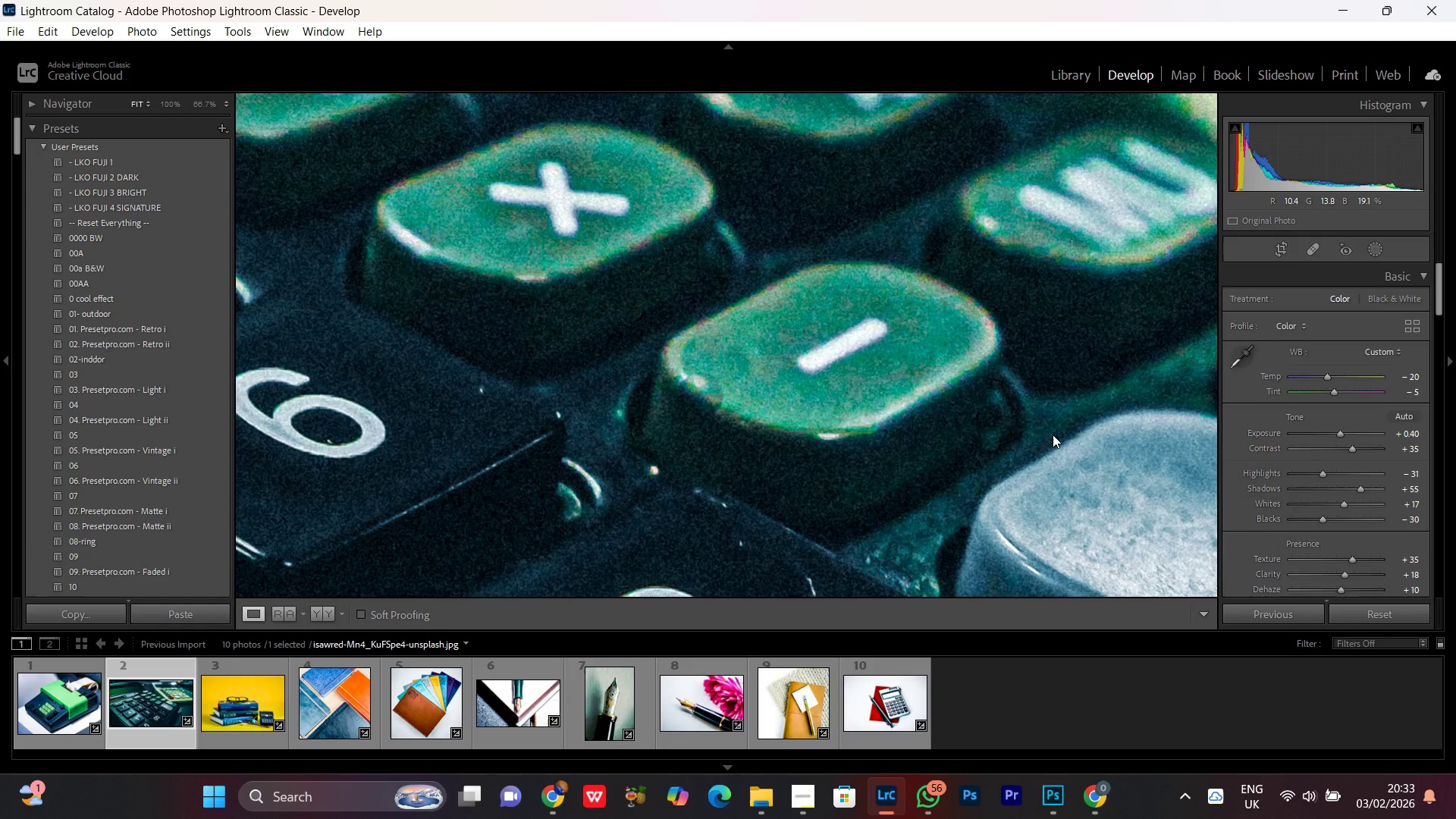 
triple_click([1053, 435])
 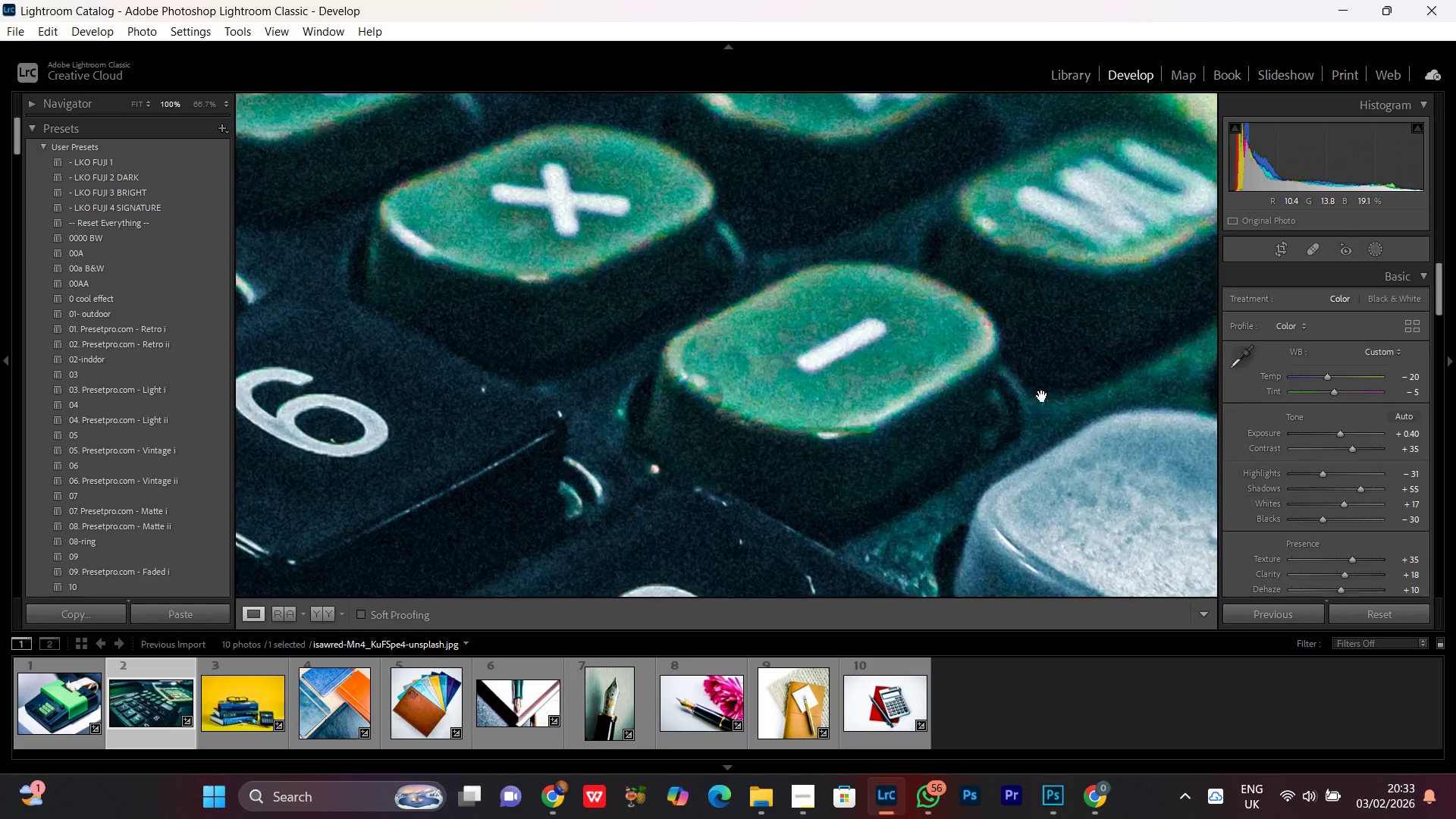 
triple_click([1053, 435])
 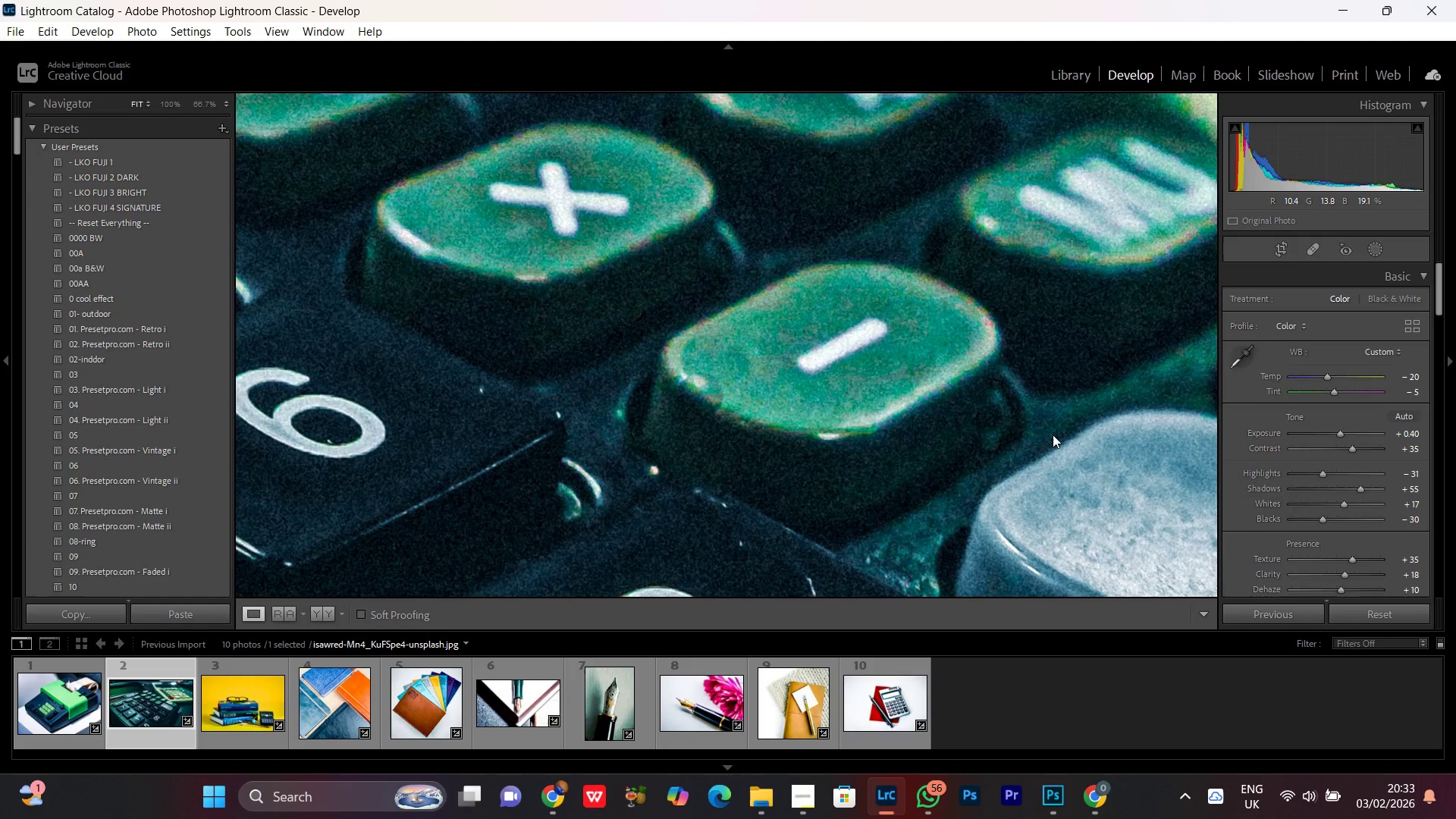 
triple_click([1053, 435])
 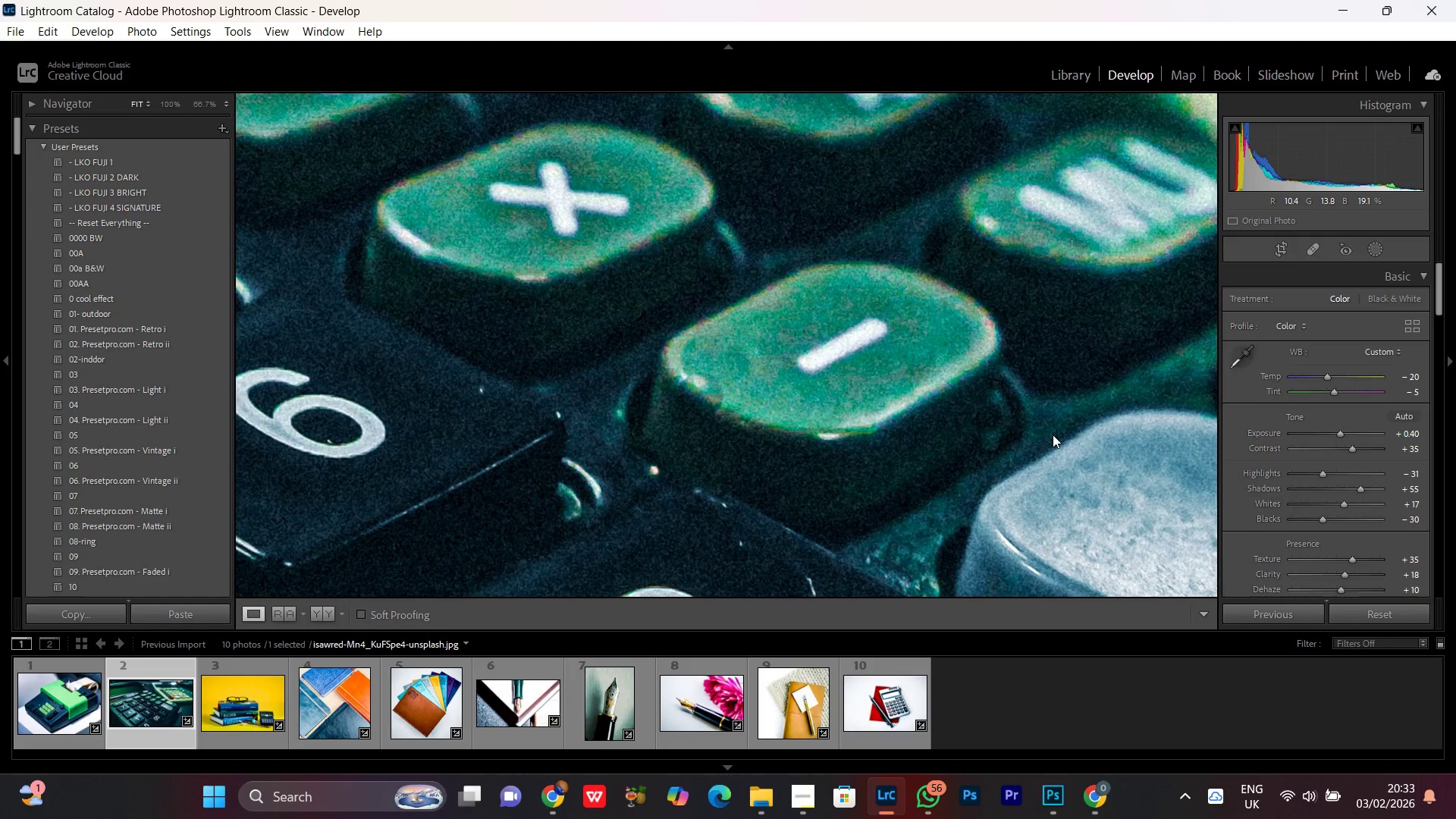 
triple_click([1053, 435])
 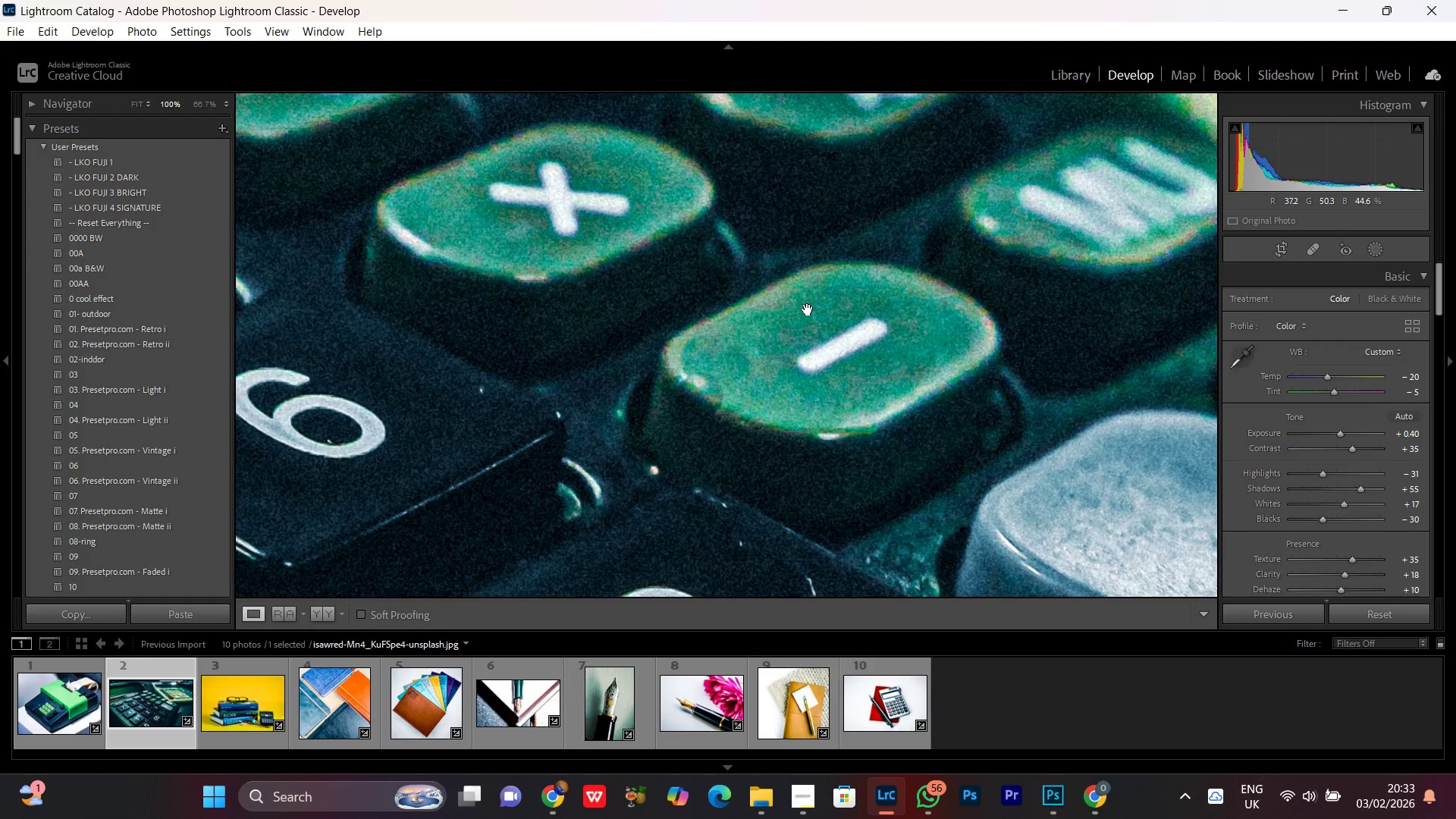 
left_click([807, 307])
 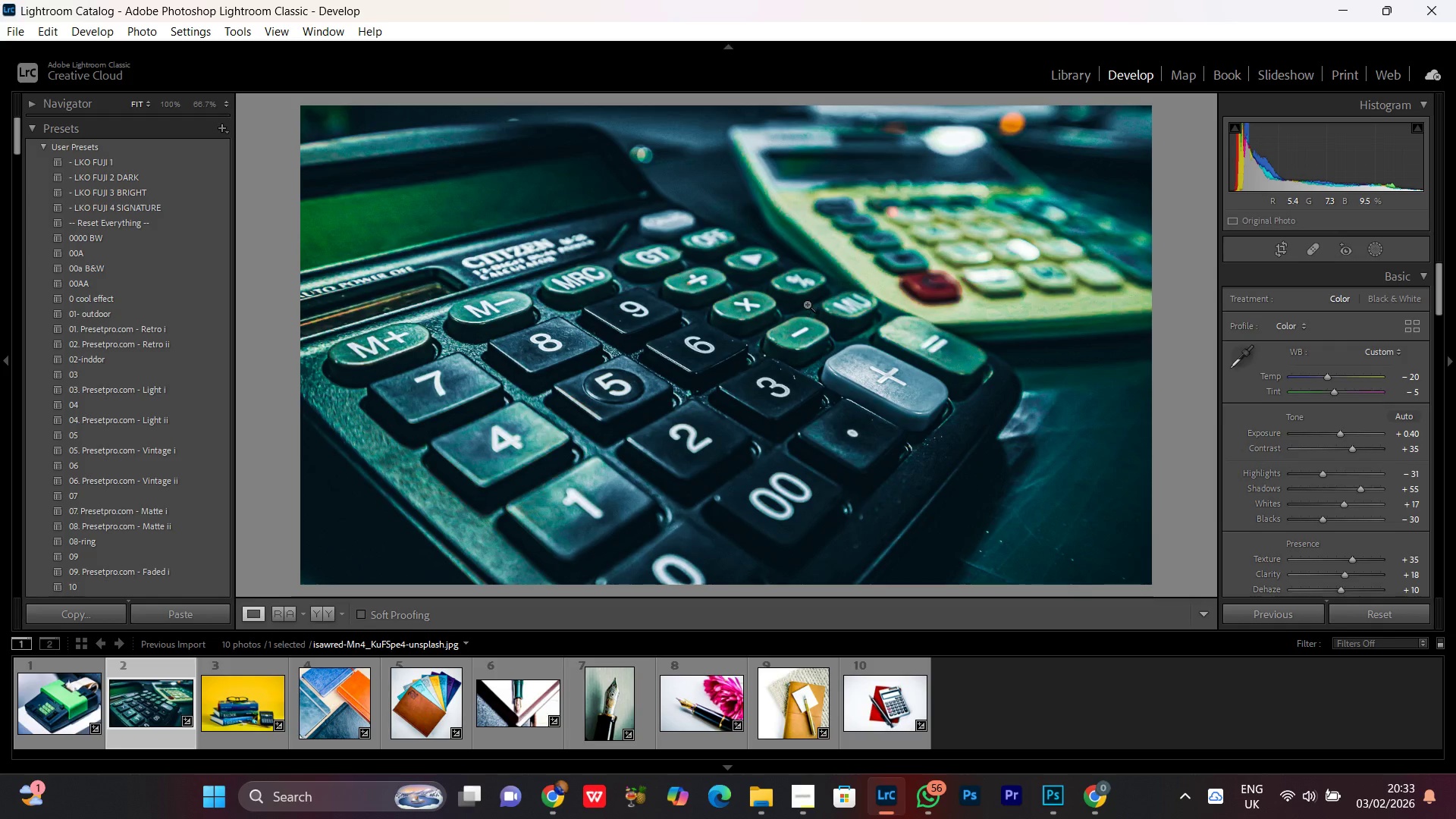 
key(Control+Z)
 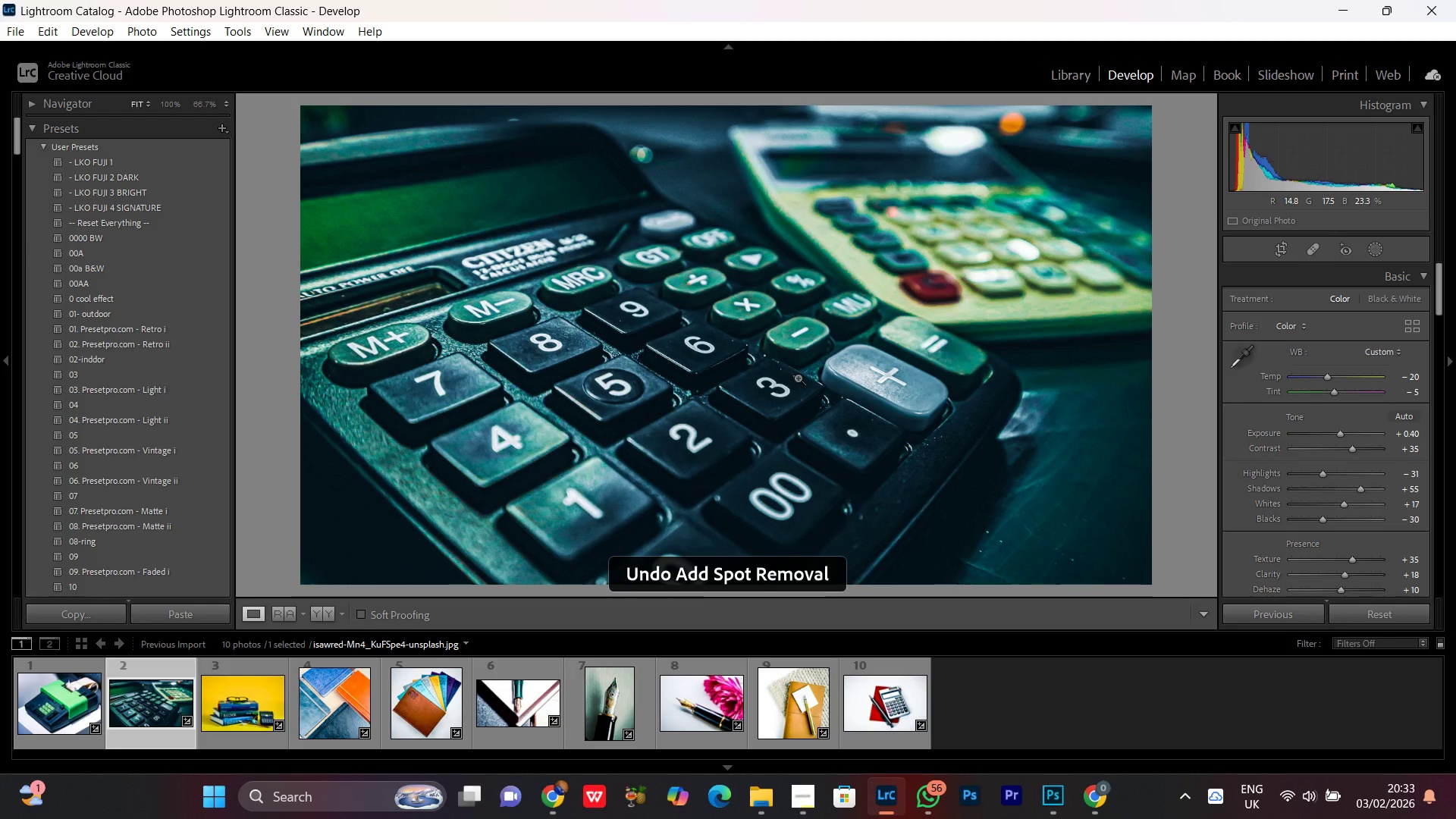 
left_click([790, 363])
 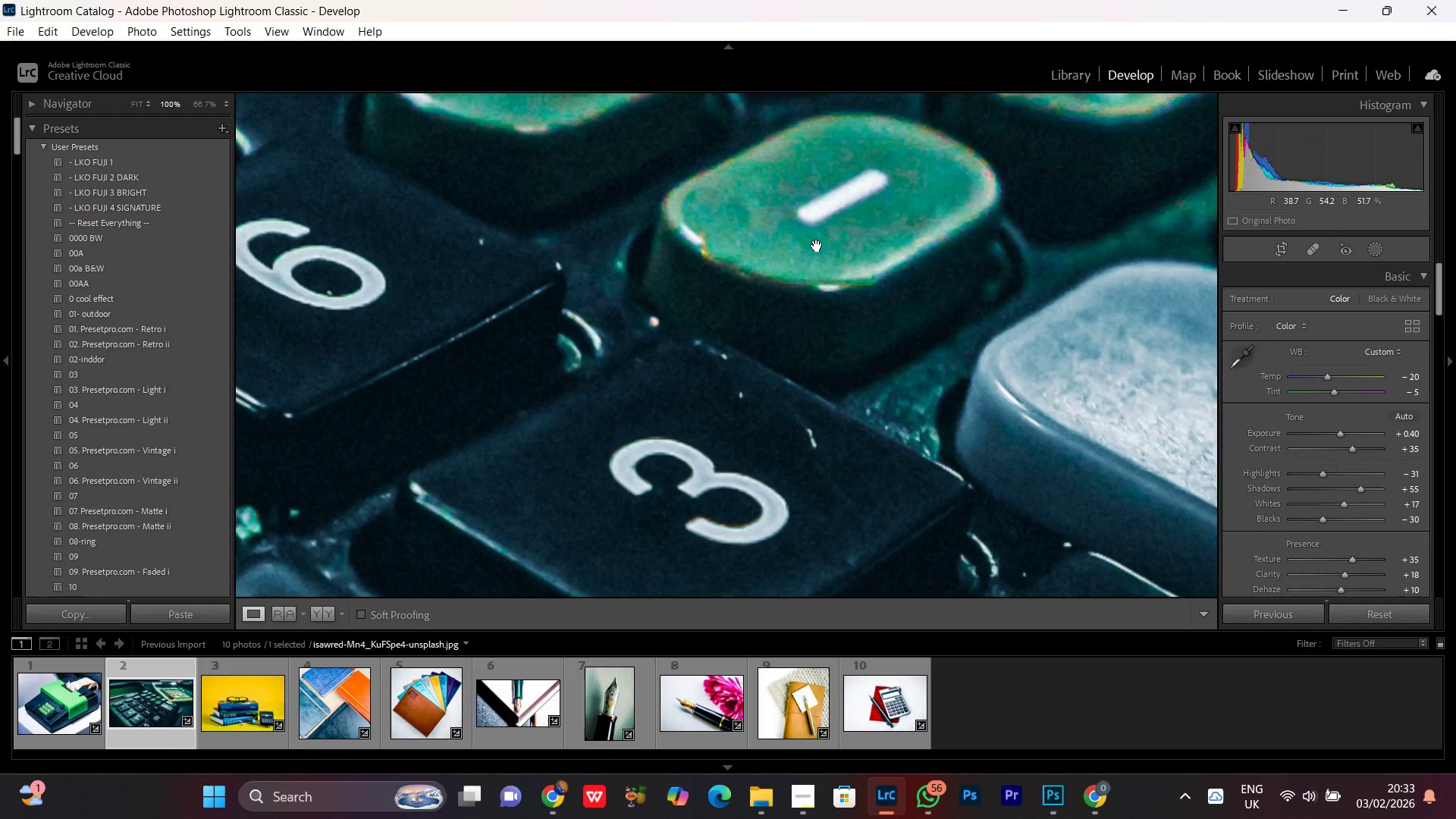 
left_click([817, 246])
 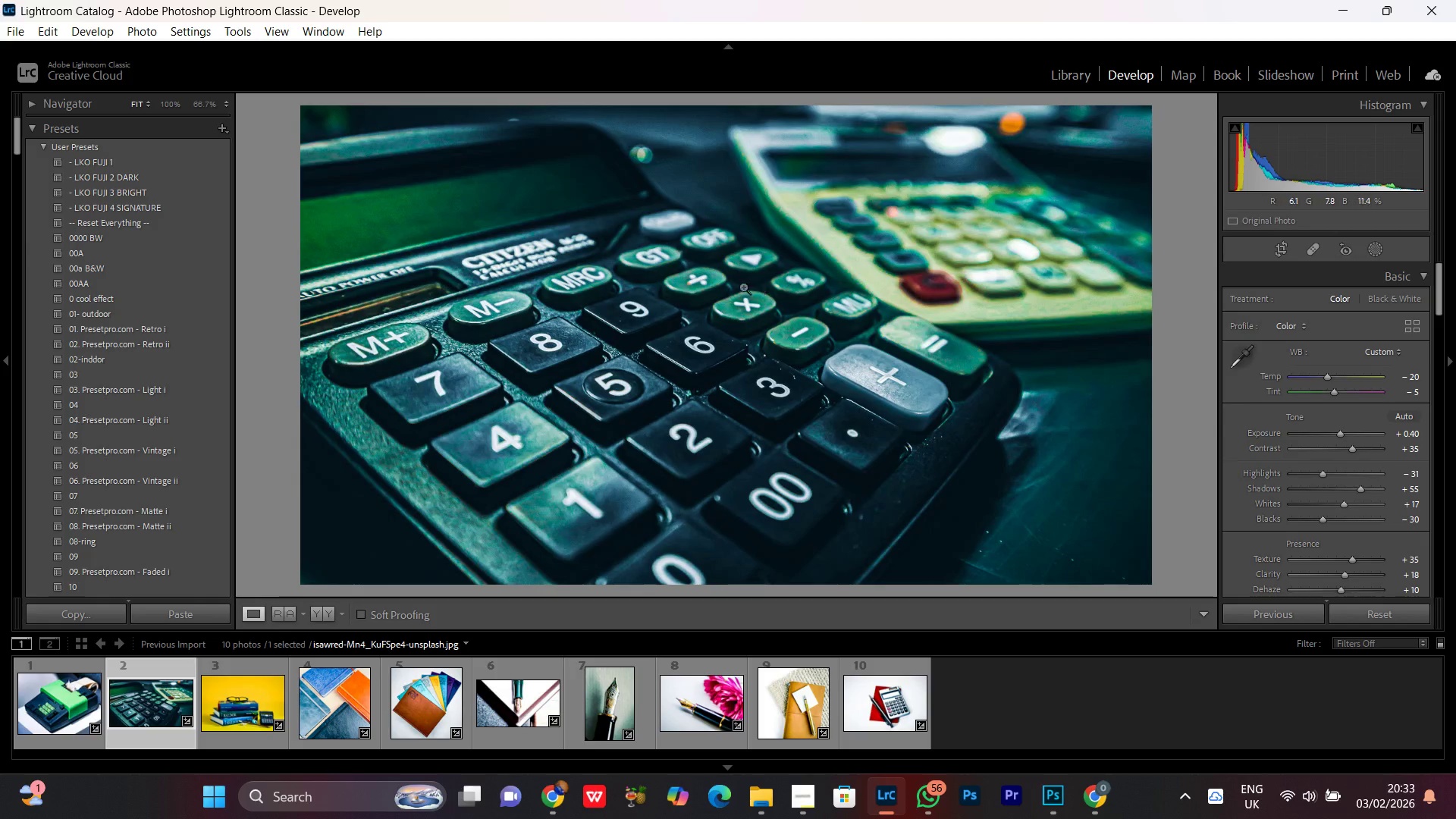 
double_click([742, 287])
 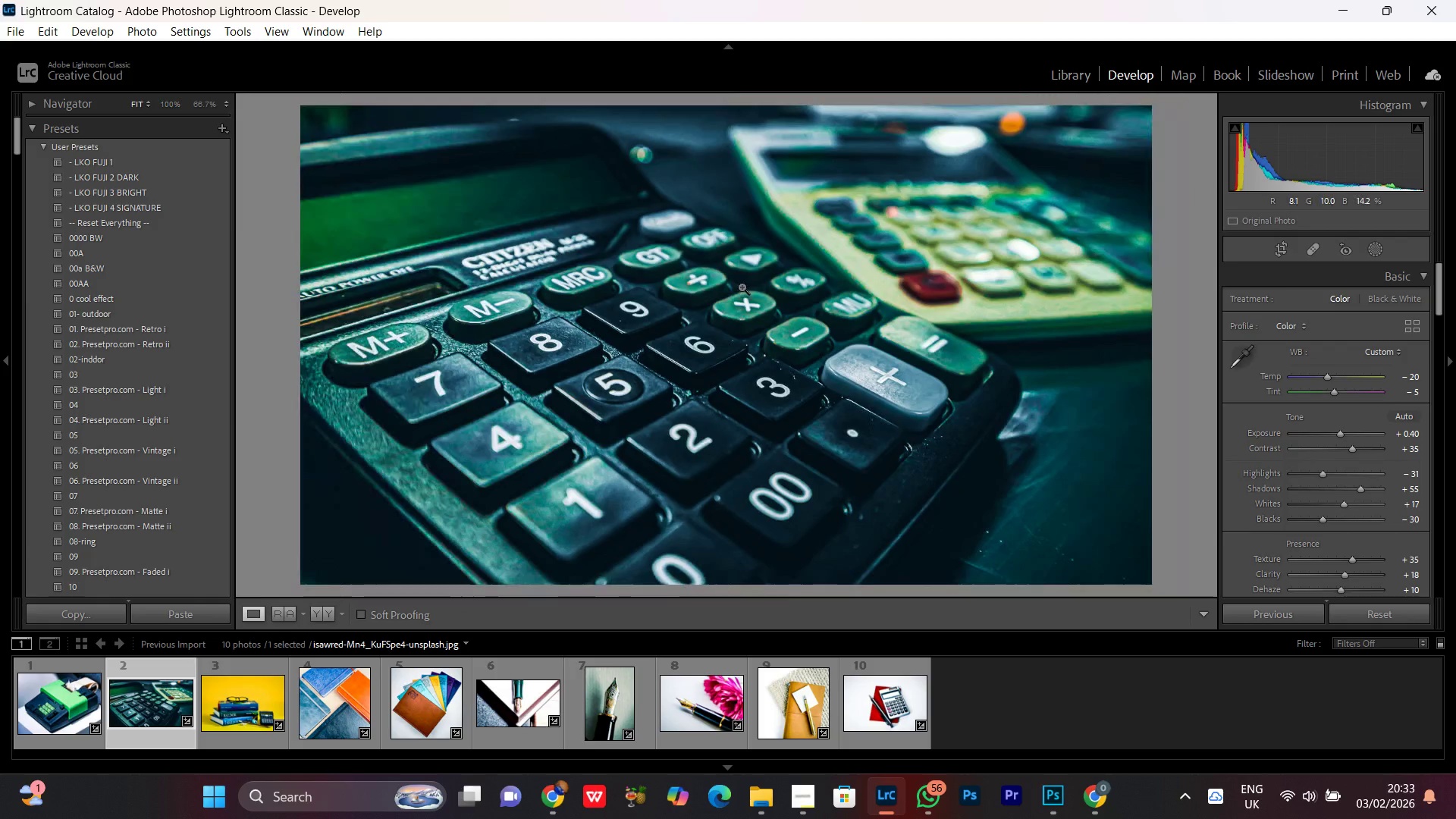 
triple_click([742, 287])
 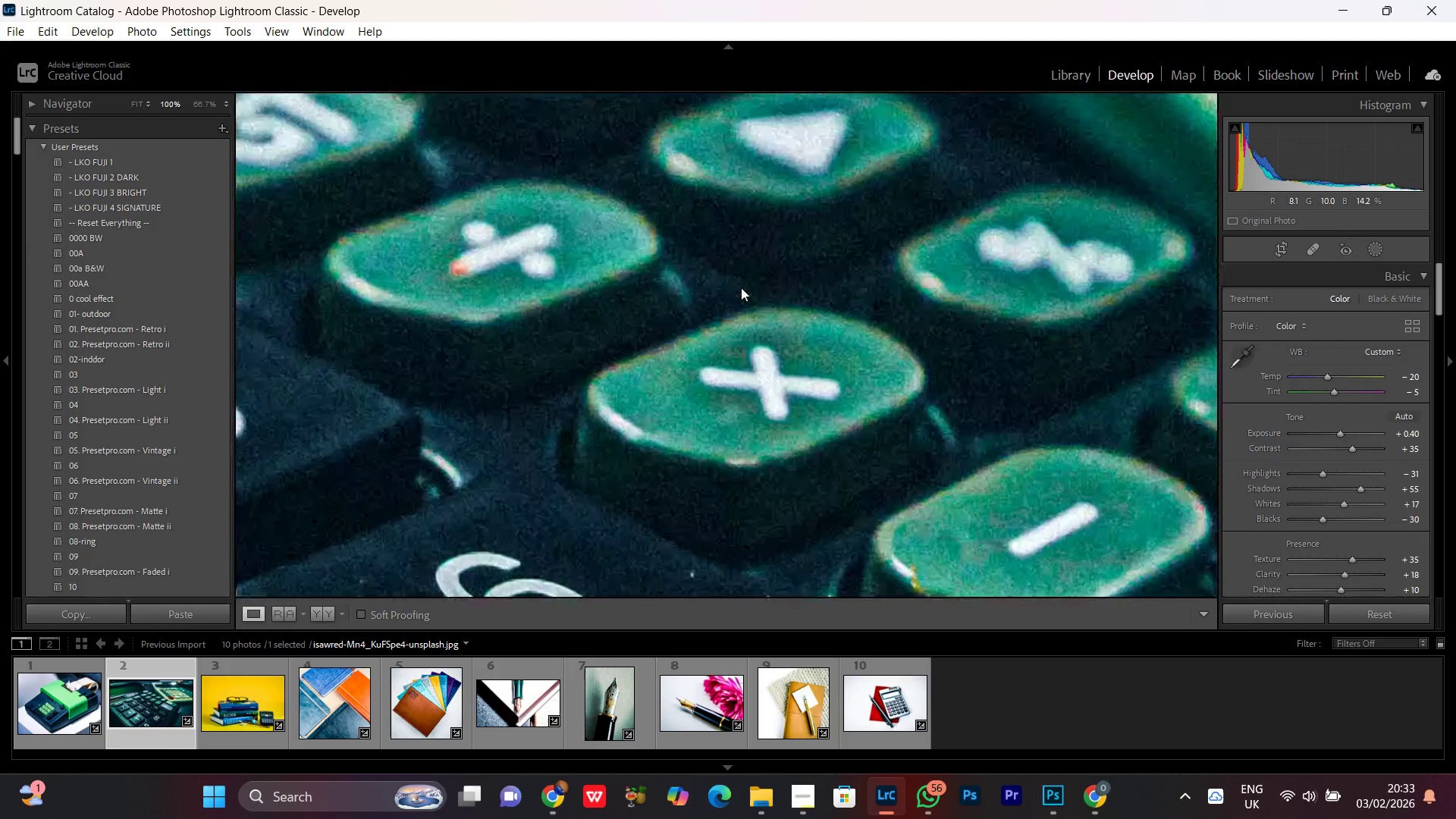 
triple_click([741, 287])
 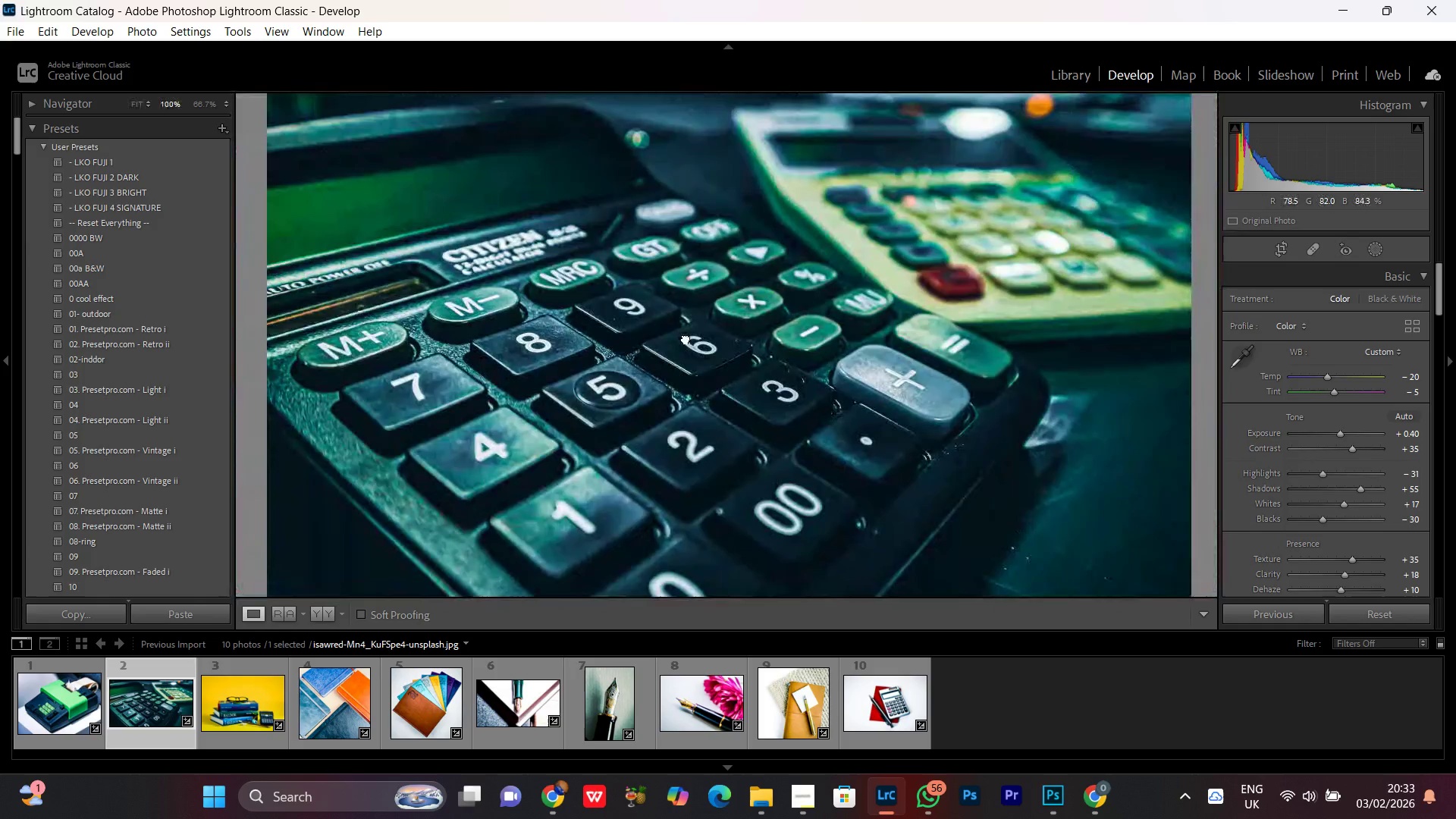 
double_click([685, 337])
 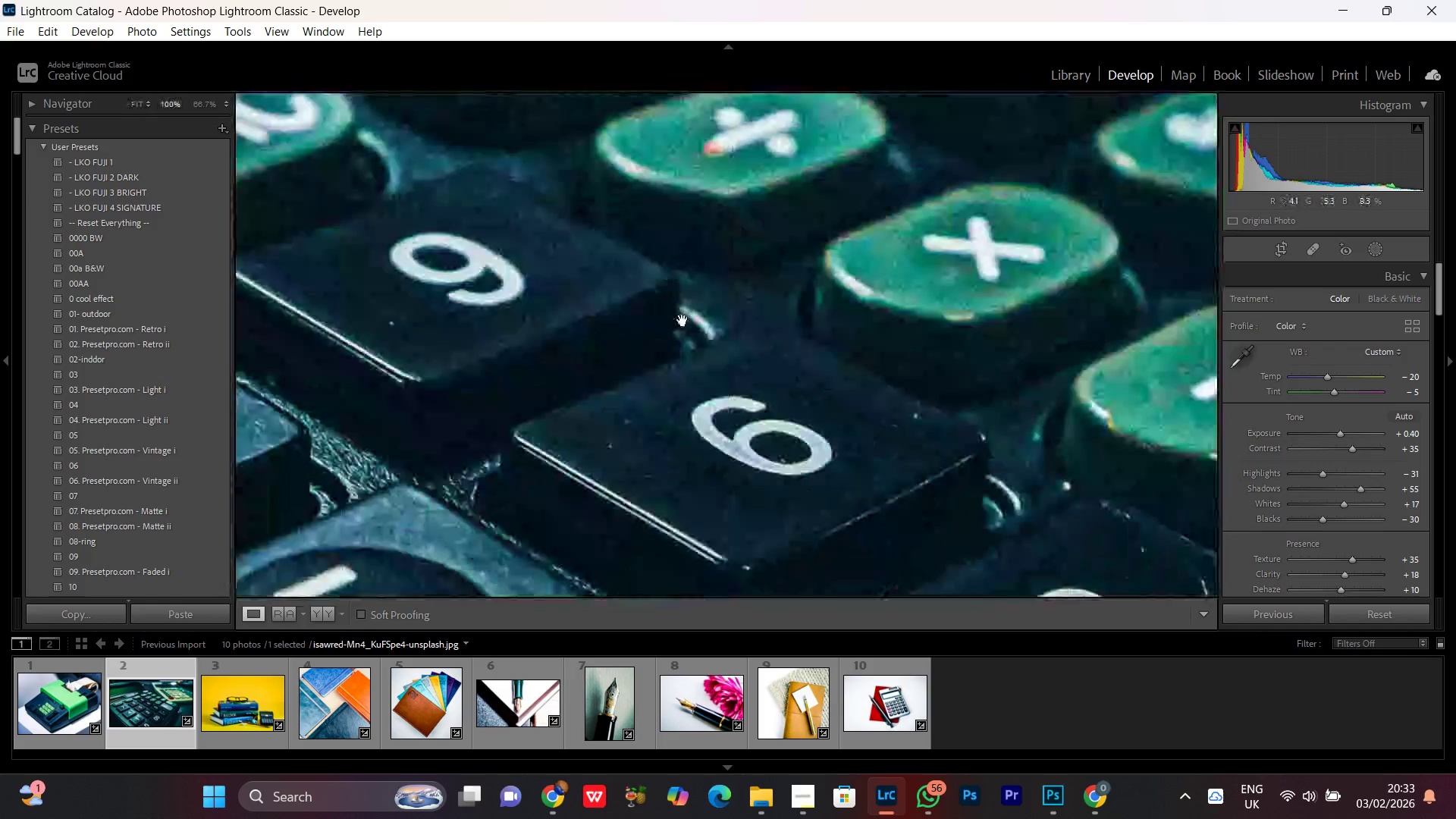 
double_click([682, 320])
 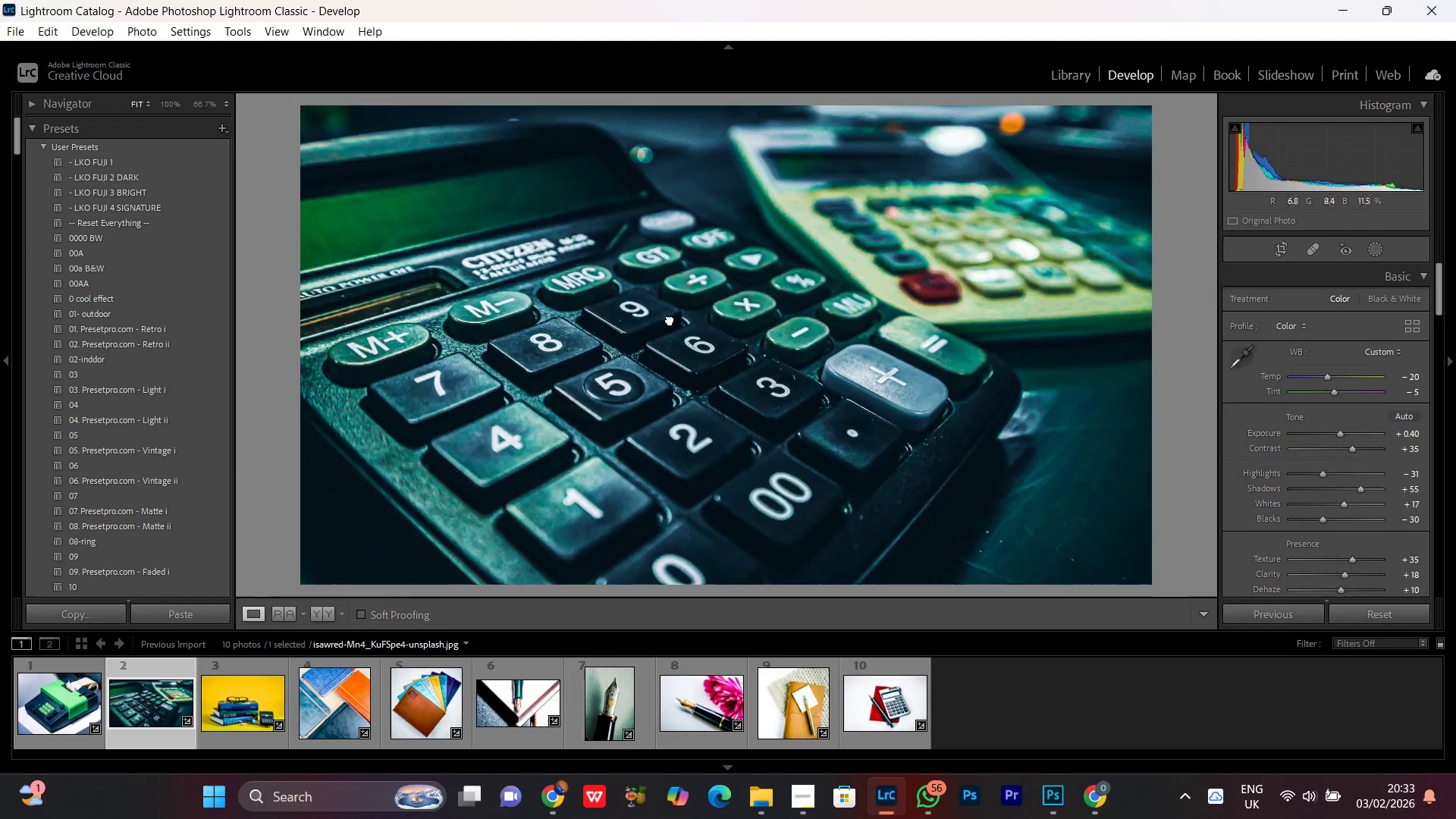 
double_click([670, 319])
 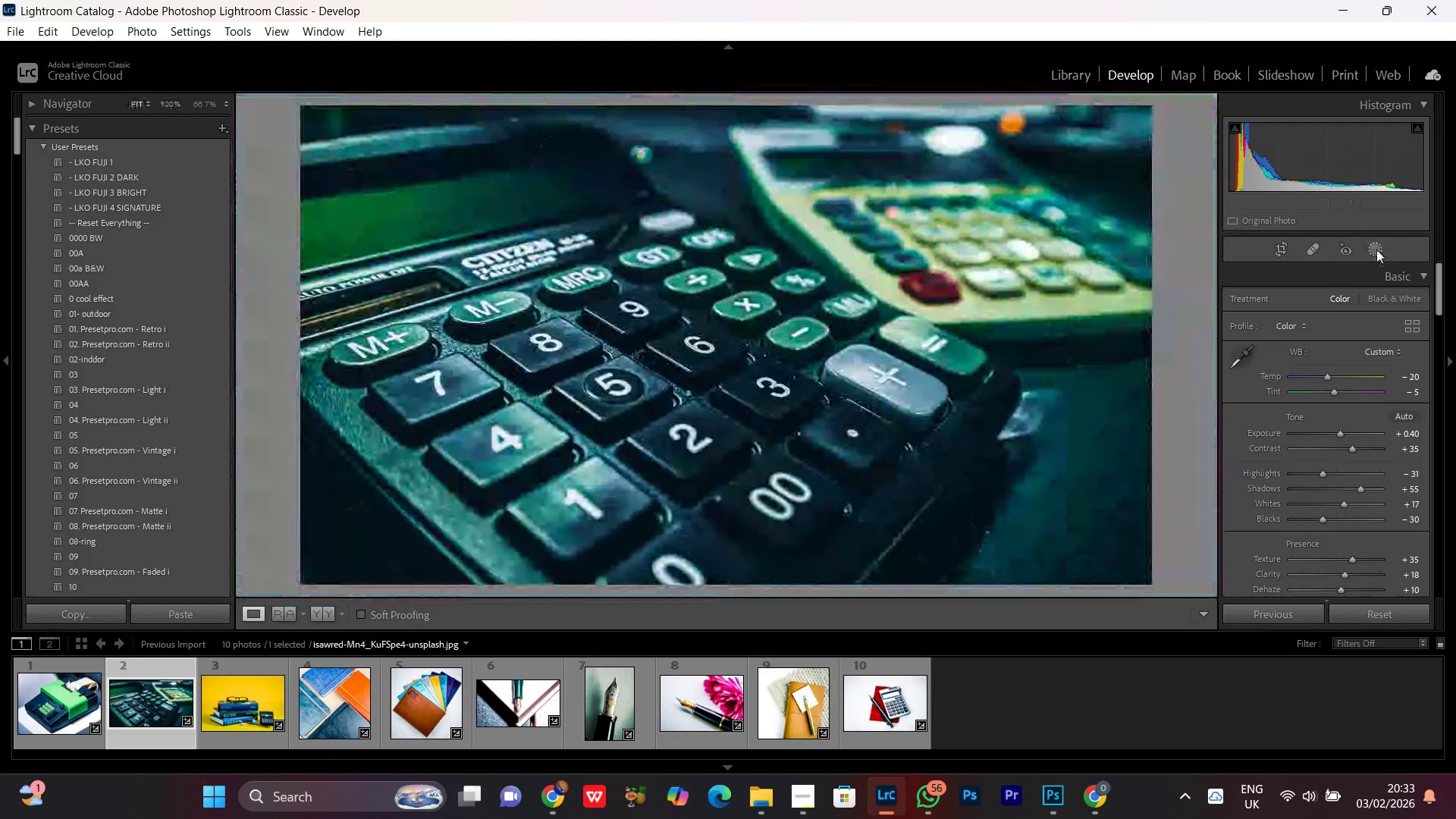 
left_click([1376, 249])
 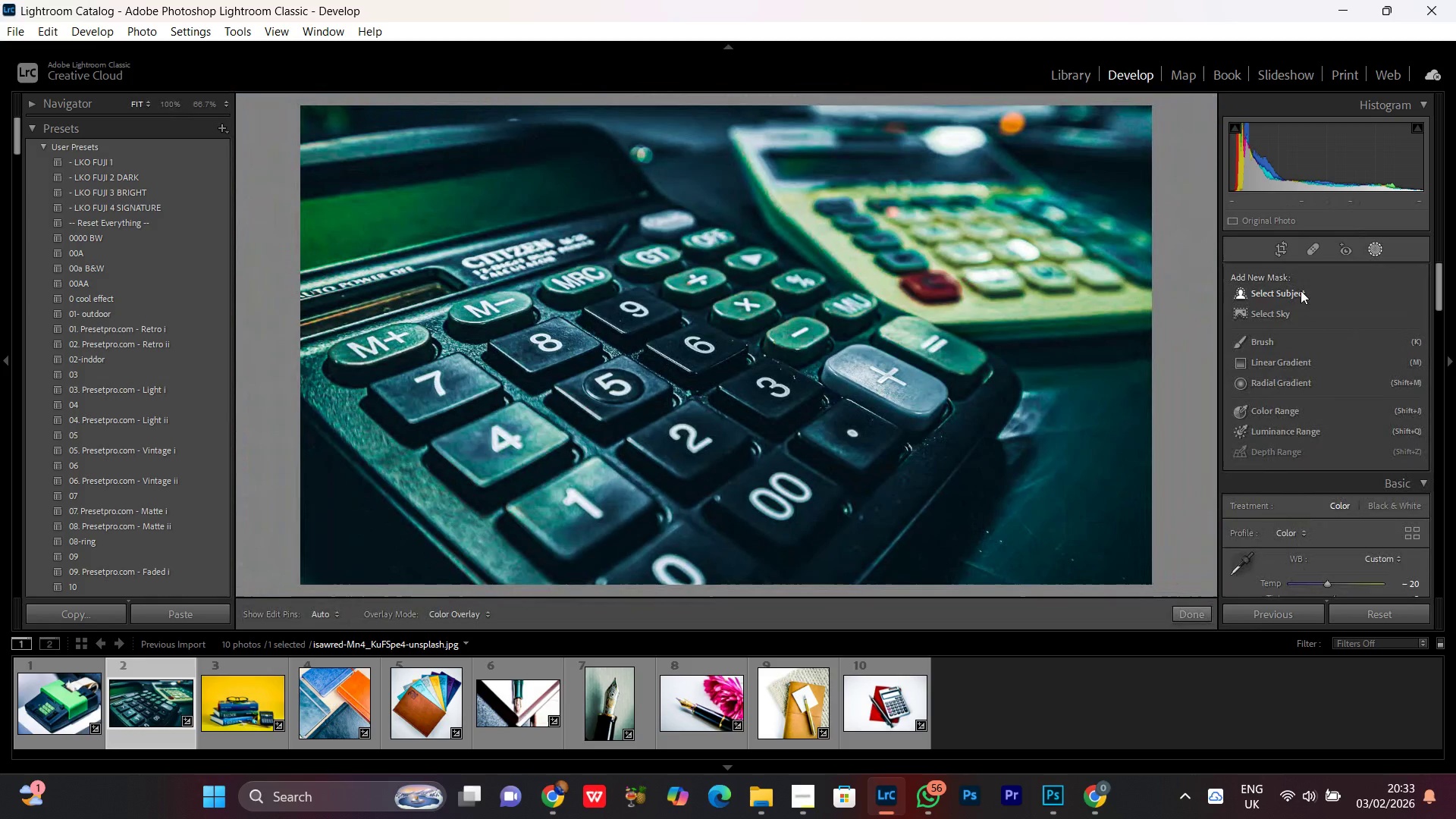 
left_click([1295, 292])
 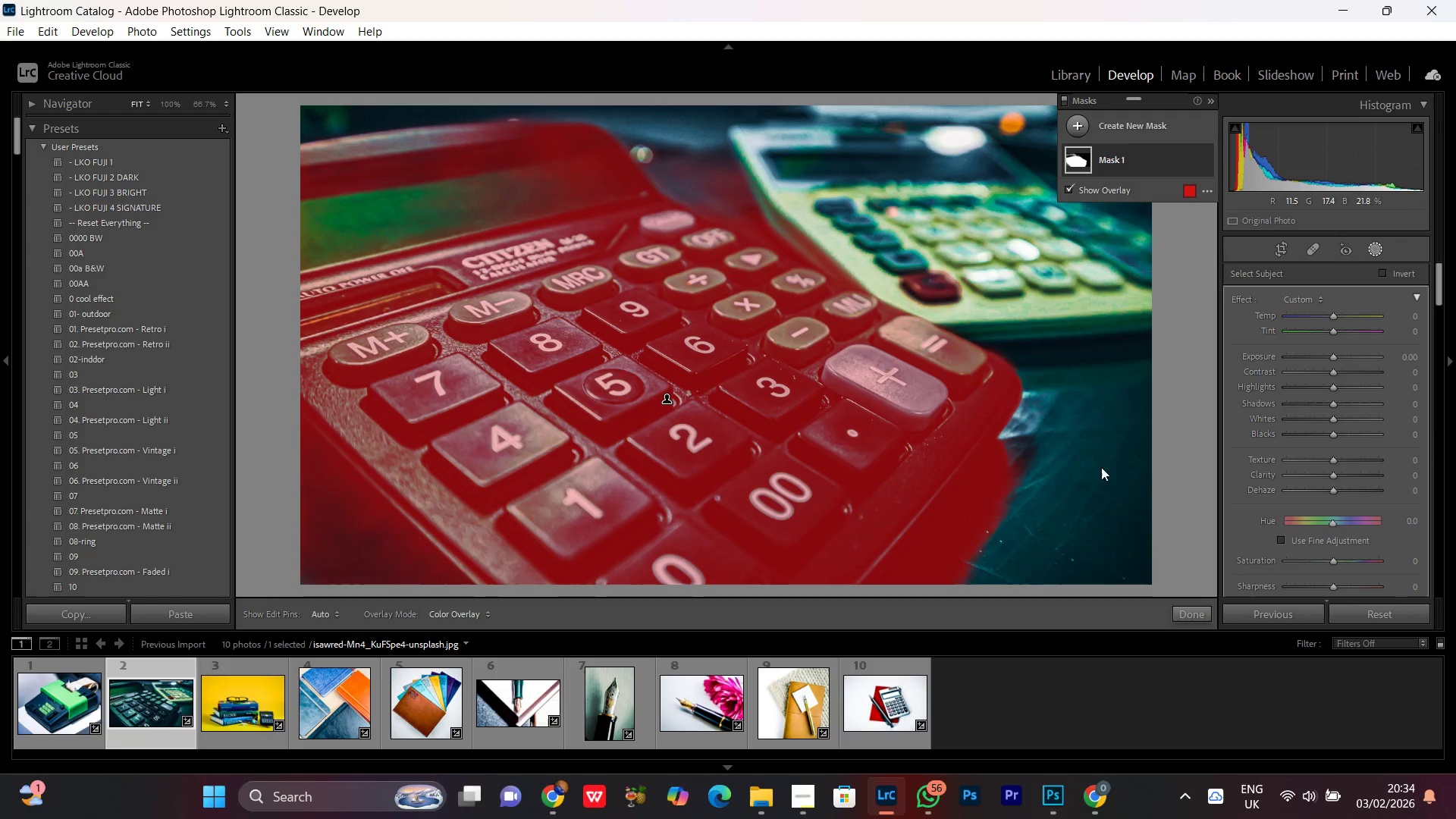 
wait(28.78)
 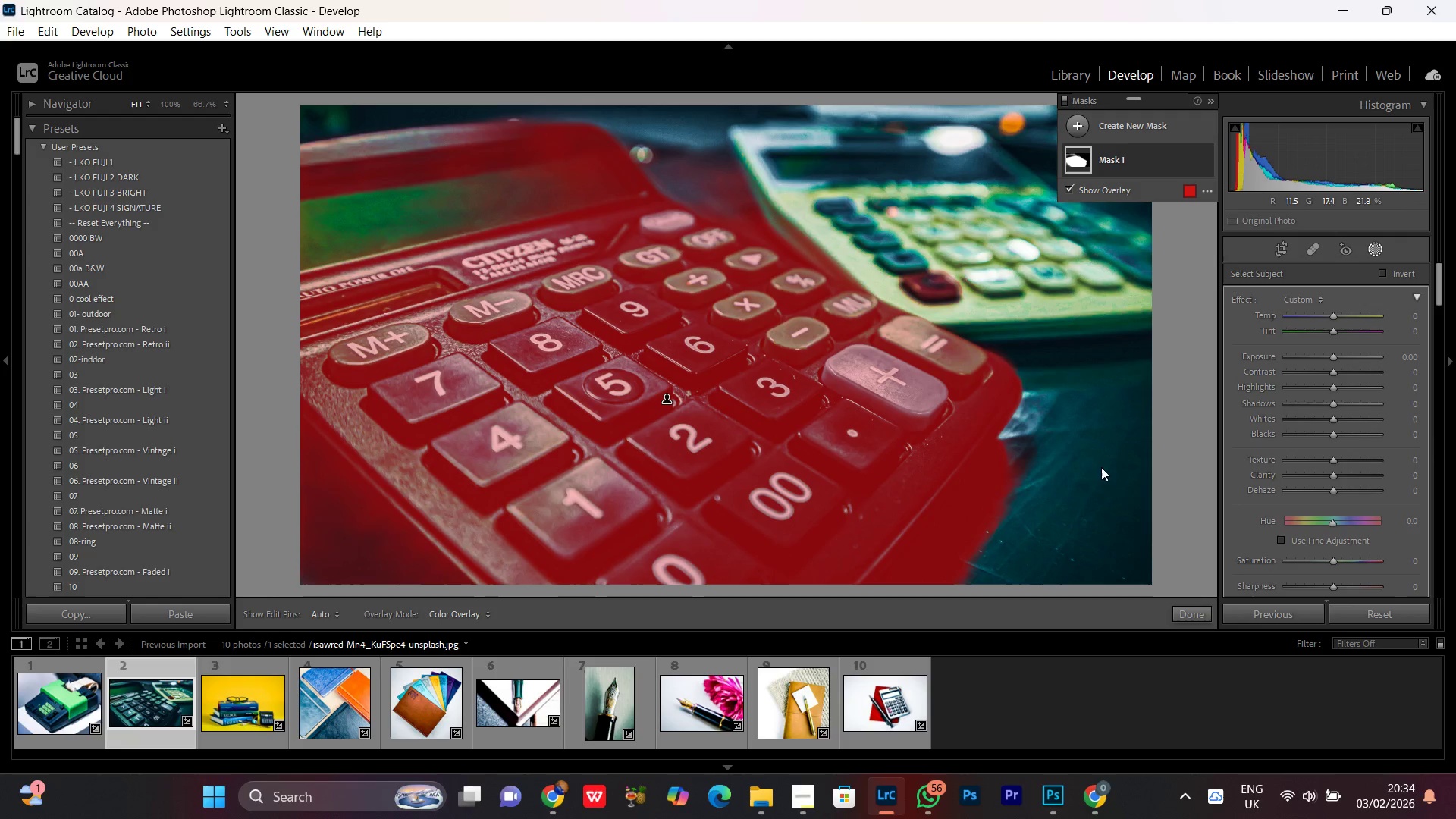 
left_click([1335, 373])
 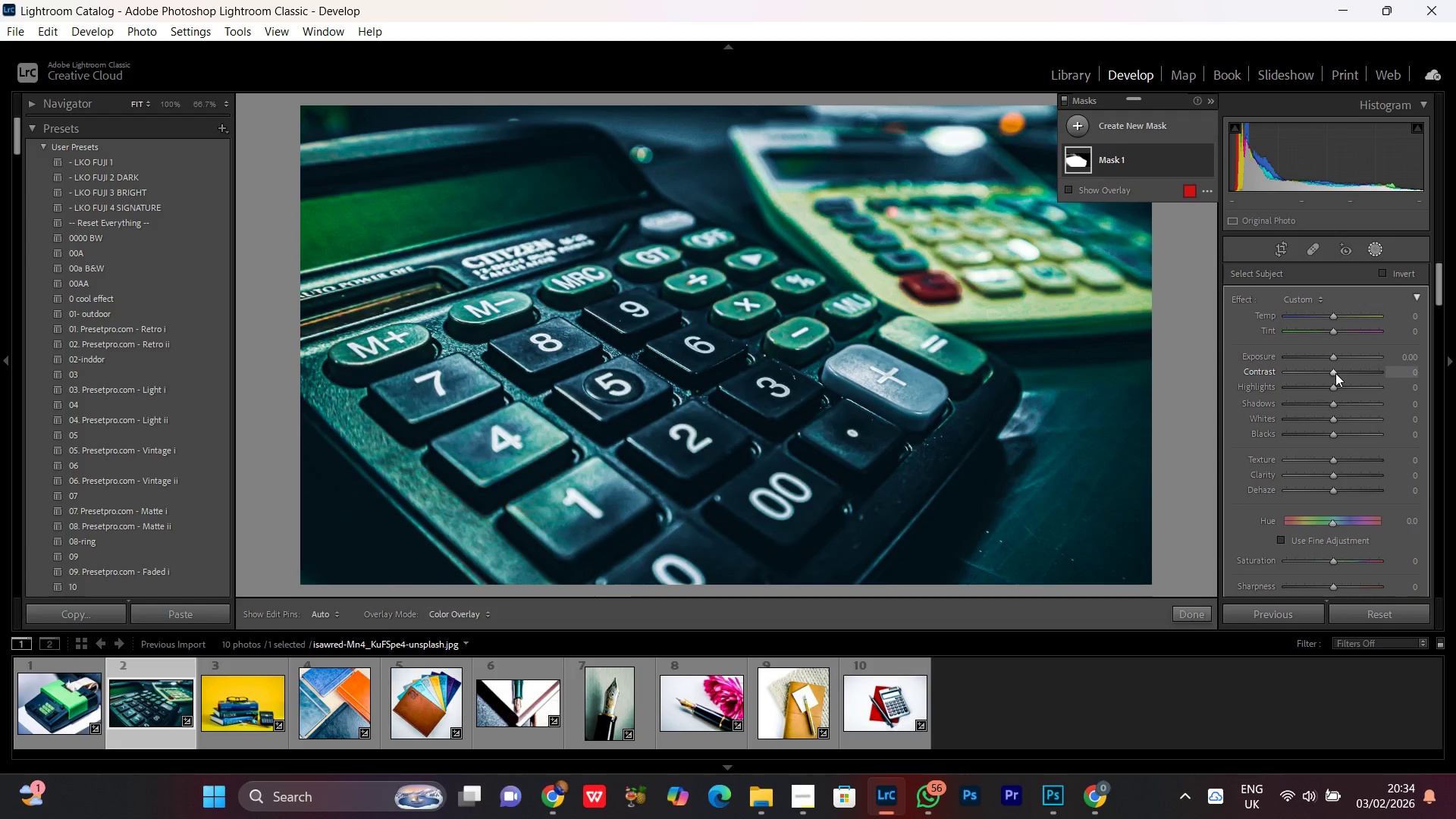 
scroll: coordinate [1335, 373], scroll_direction: up, amount: 14.0
 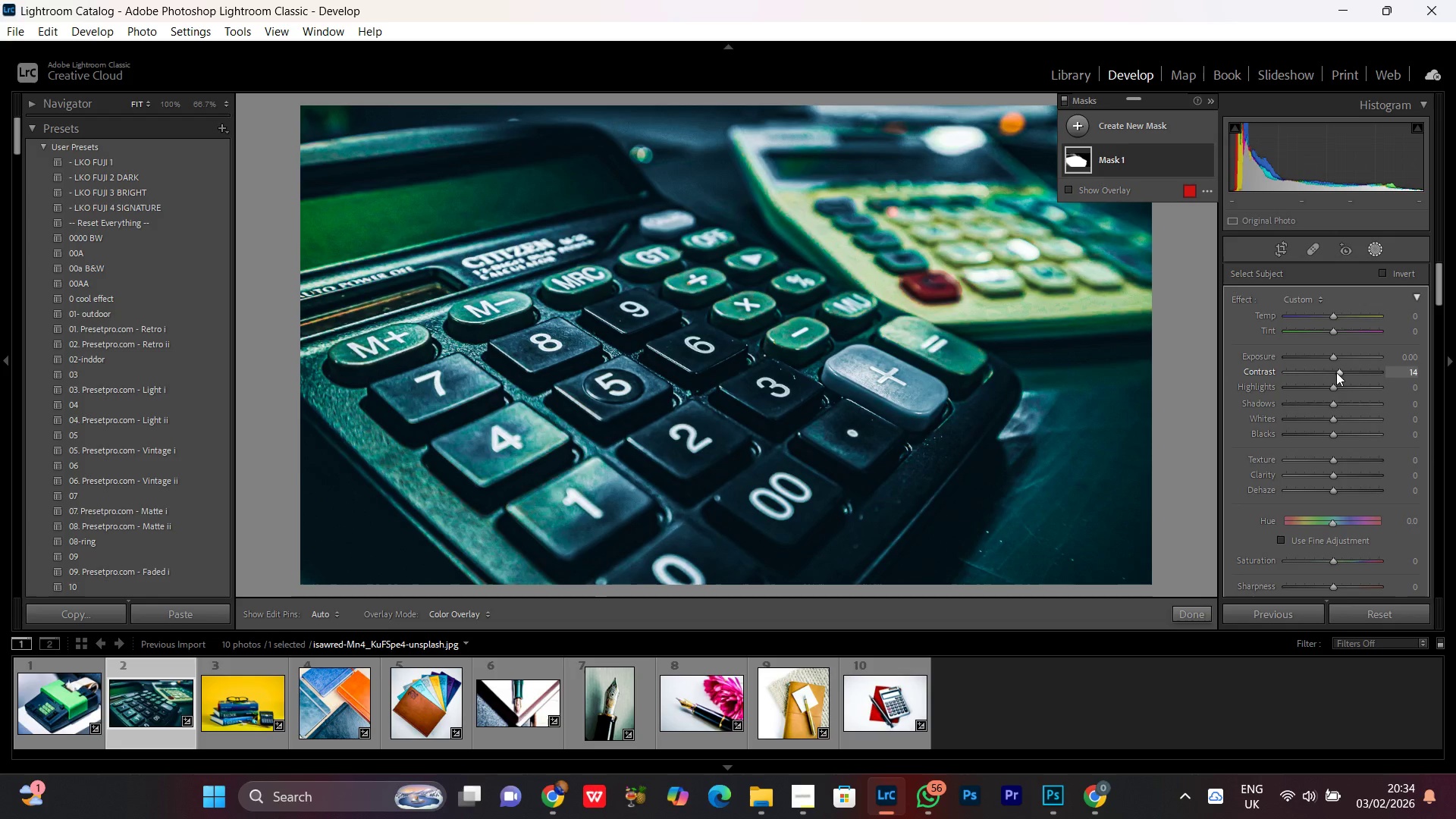 
wait(5.03)
 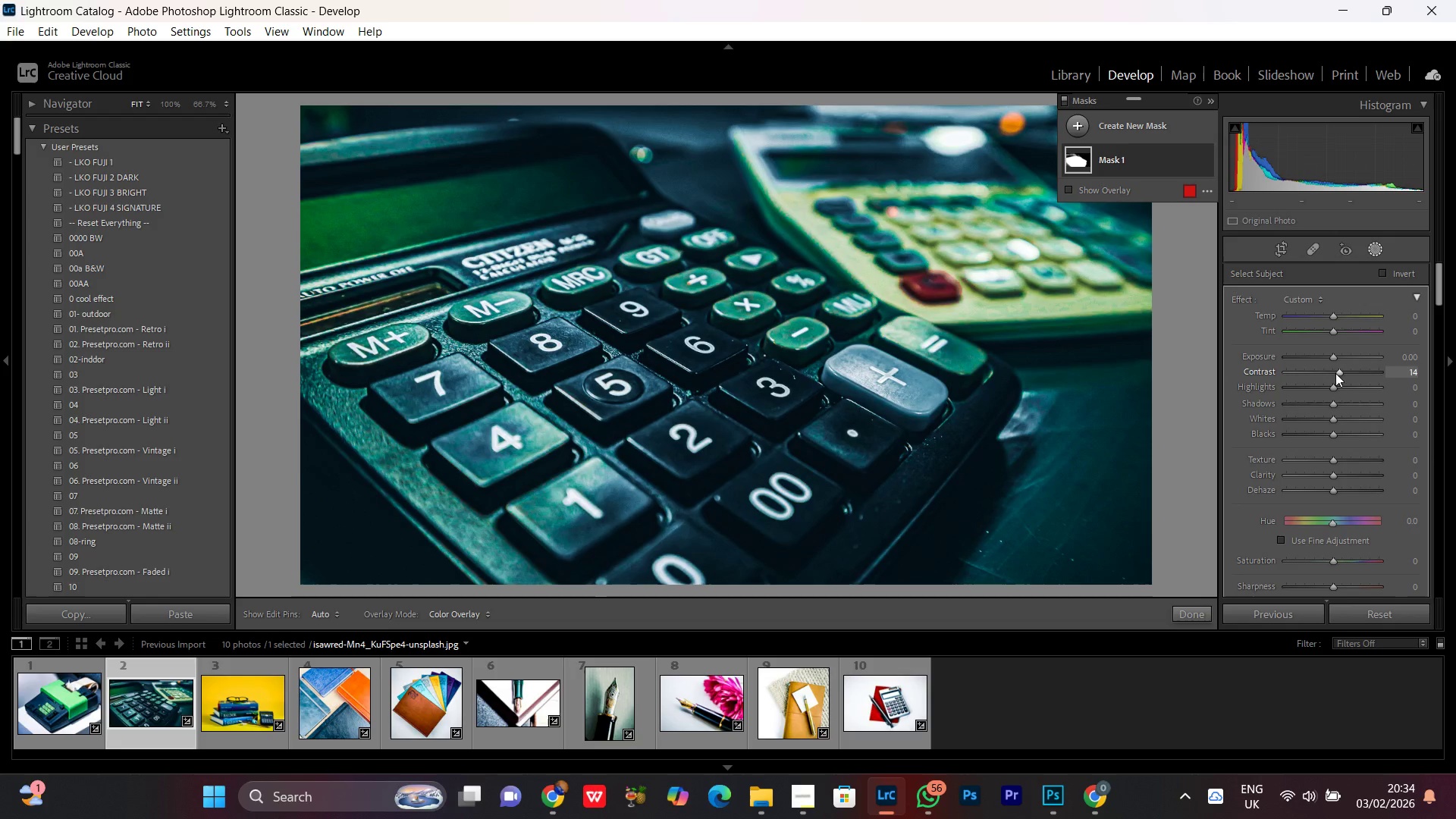 
left_click([1344, 369])
 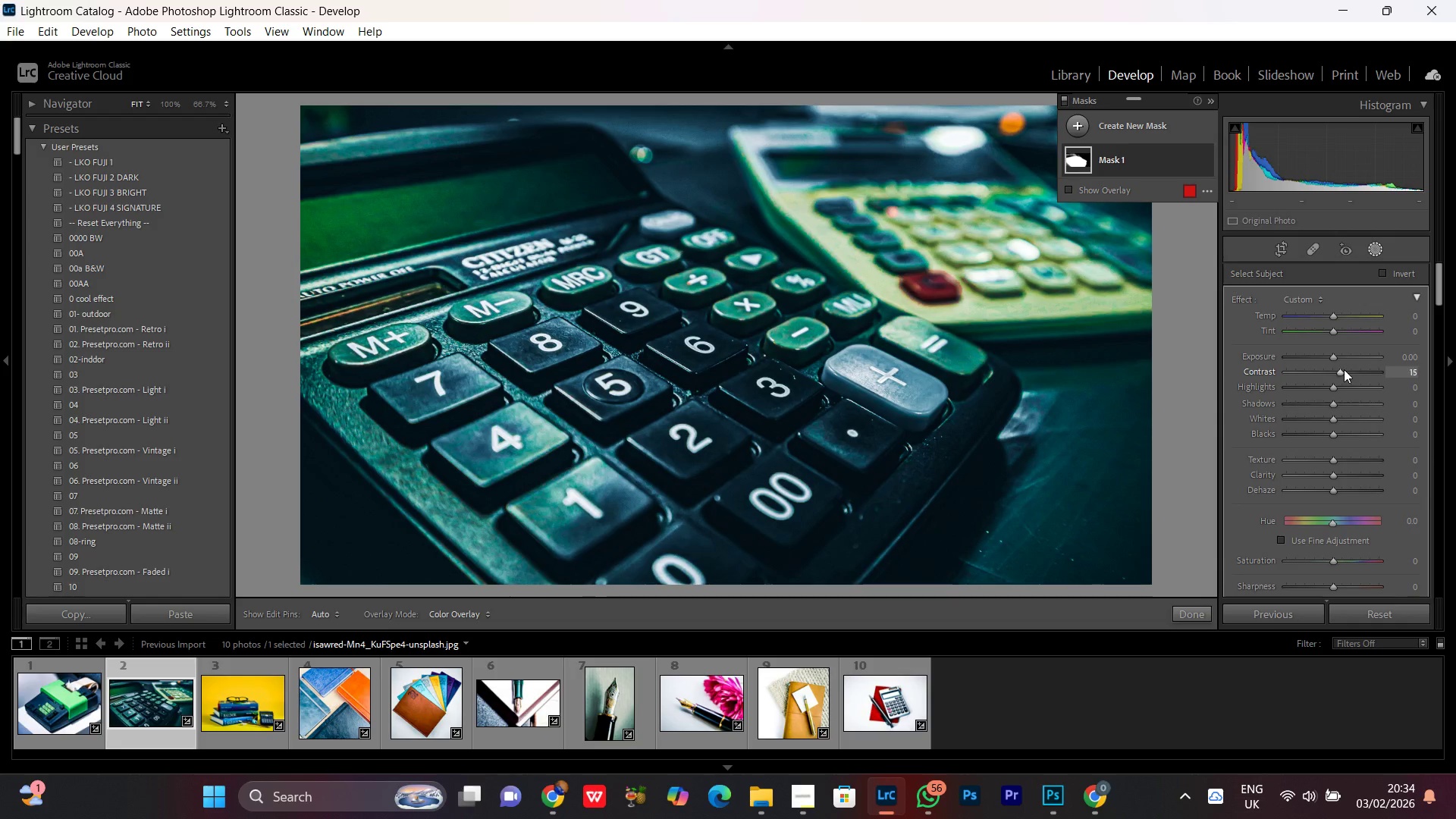 
scroll: coordinate [1344, 369], scroll_direction: up, amount: 5.0
 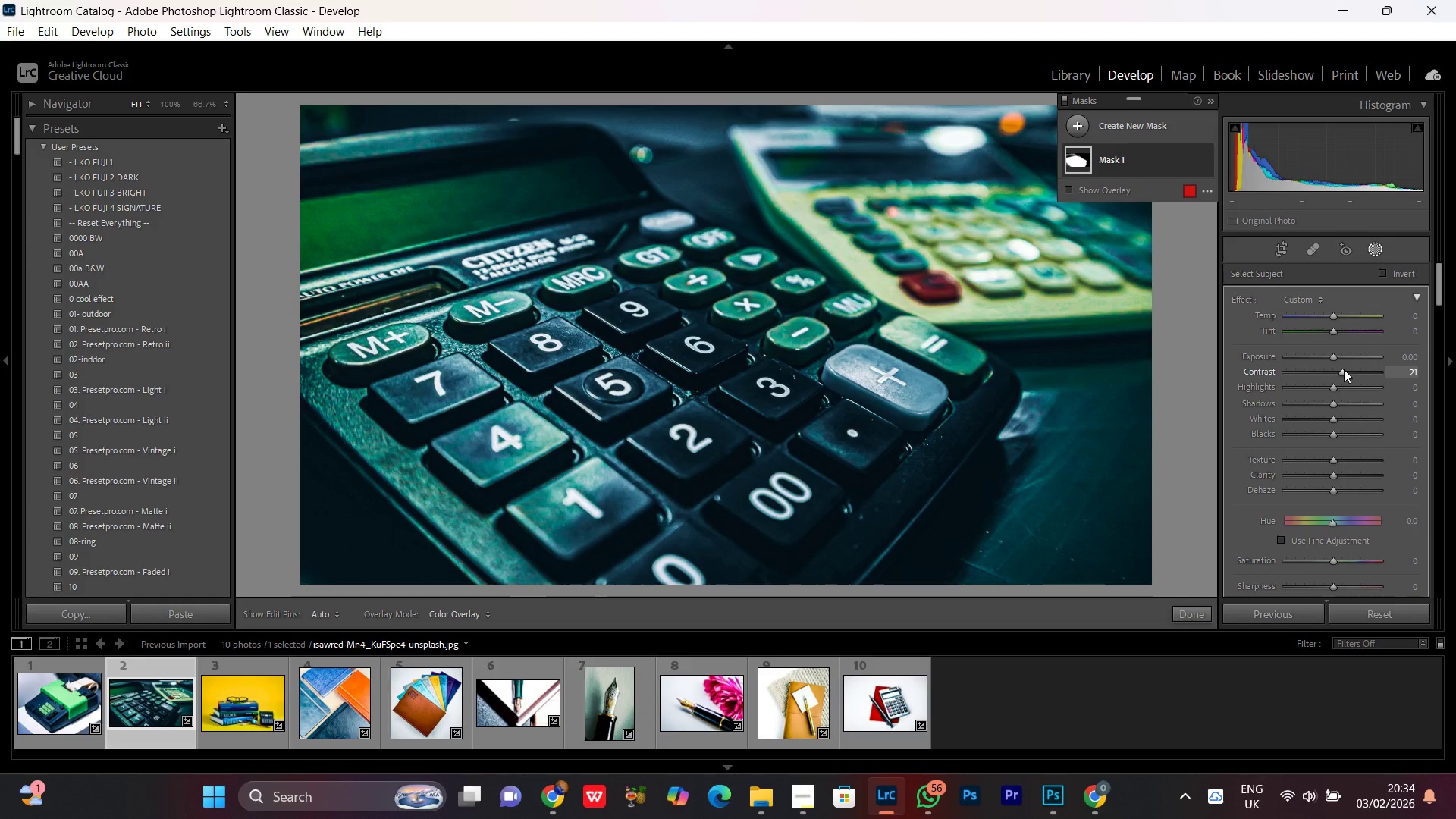 
scroll: coordinate [1344, 369], scroll_direction: none, amount: 0.0
 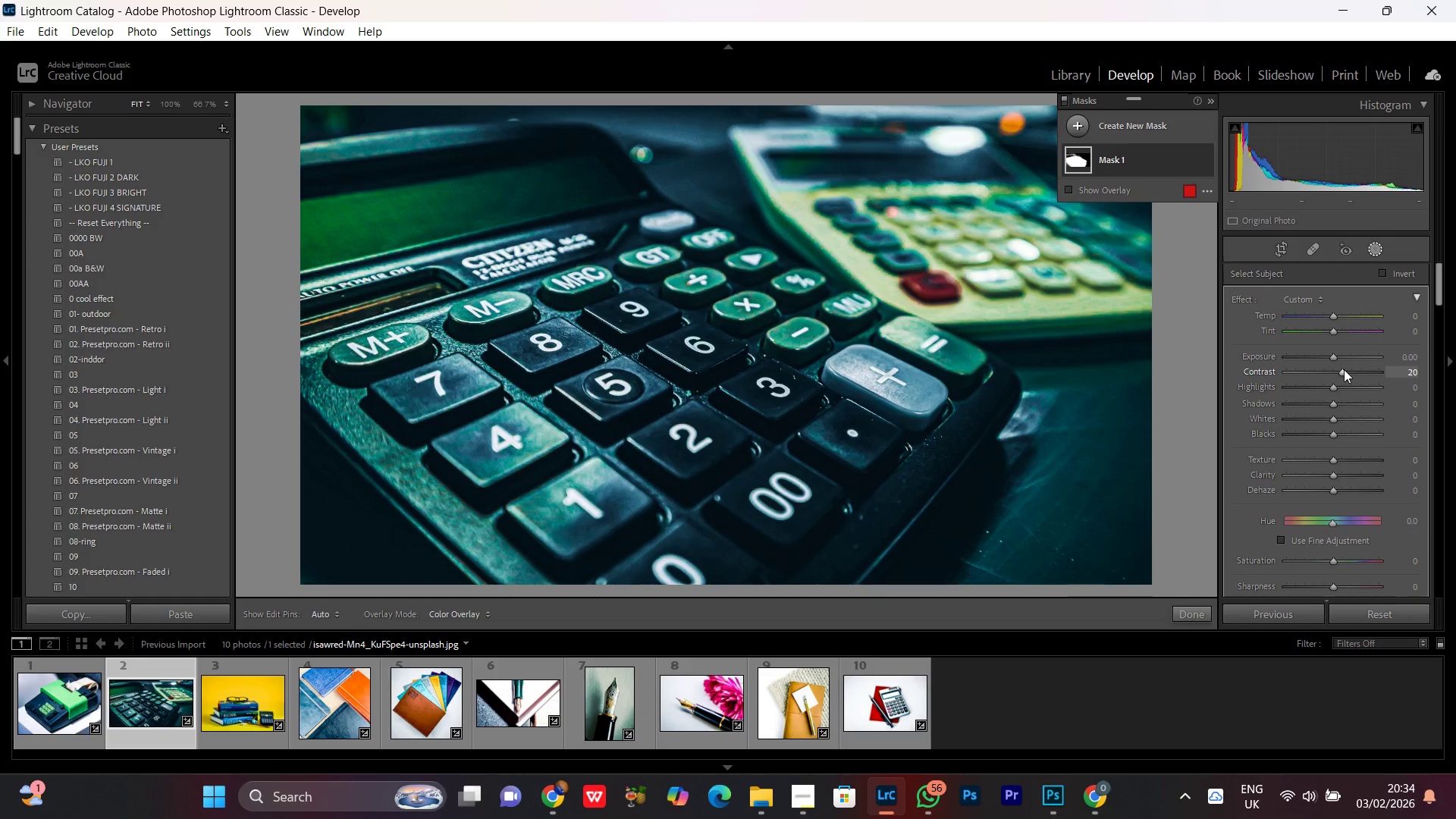 
scroll: coordinate [1344, 369], scroll_direction: down, amount: 3.0
 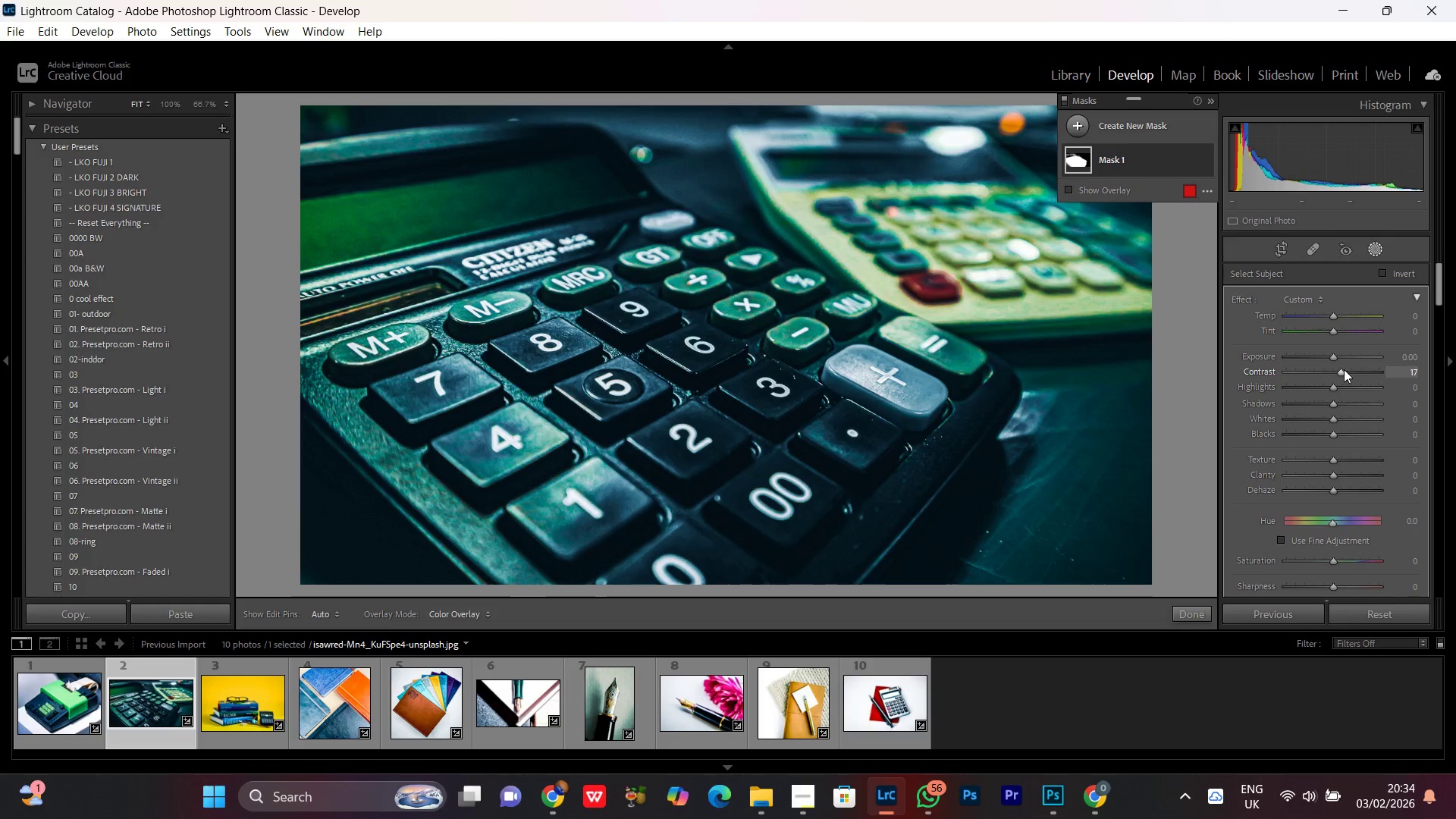 
scroll: coordinate [1344, 369], scroll_direction: none, amount: 0.0
 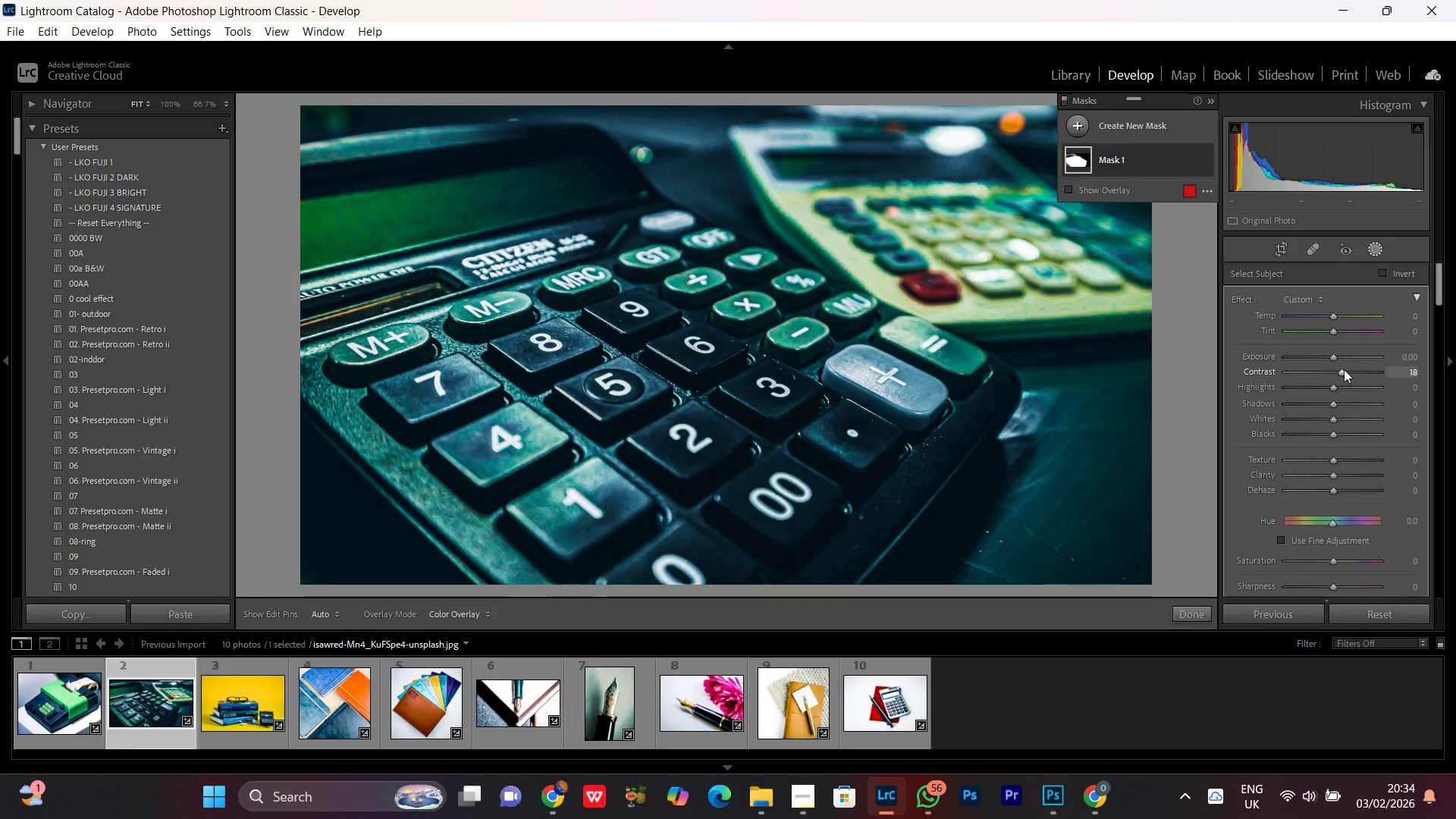 
scroll: coordinate [1344, 369], scroll_direction: up, amount: 1.0
 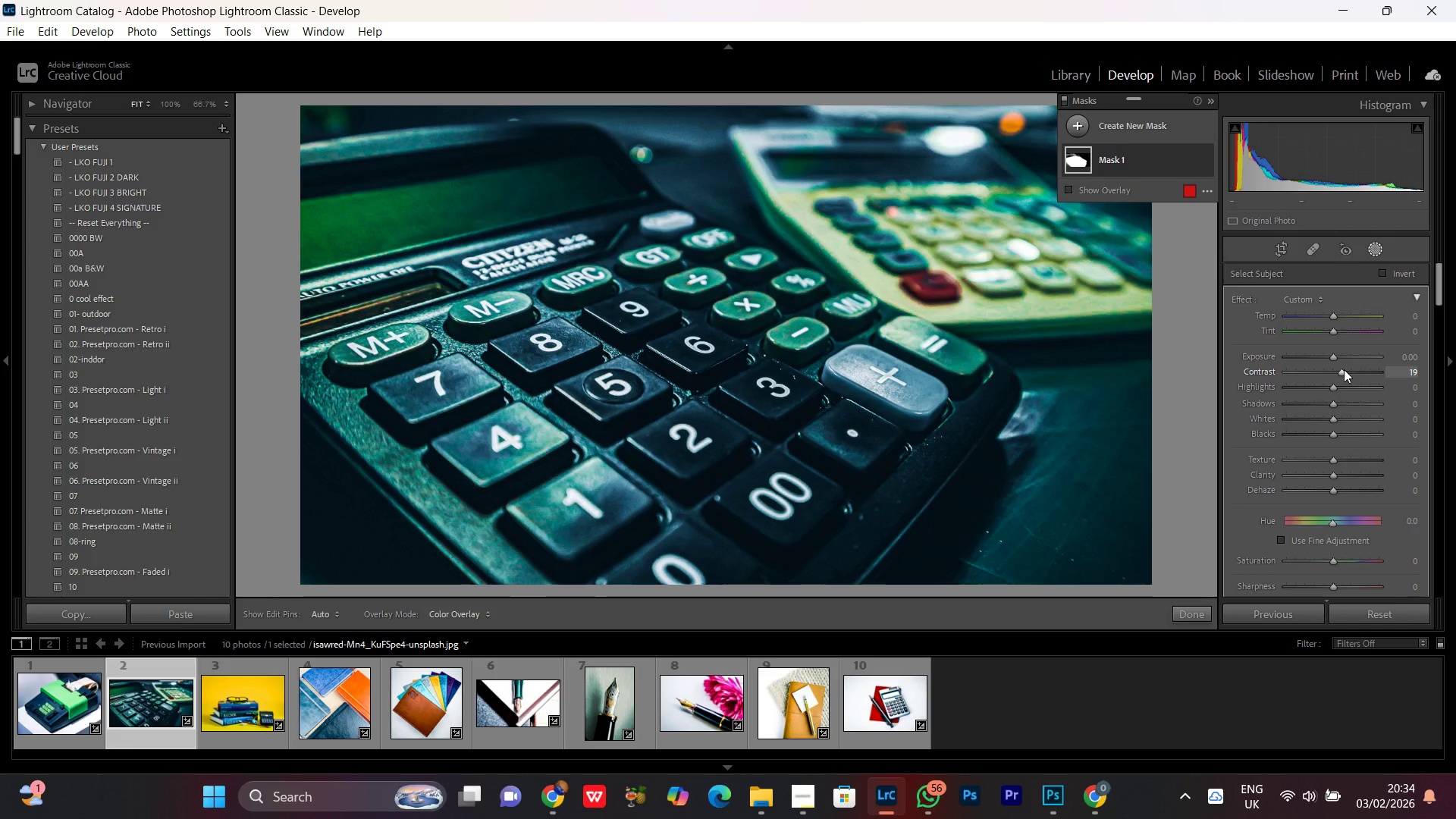 
scroll: coordinate [1344, 369], scroll_direction: none, amount: 0.0
 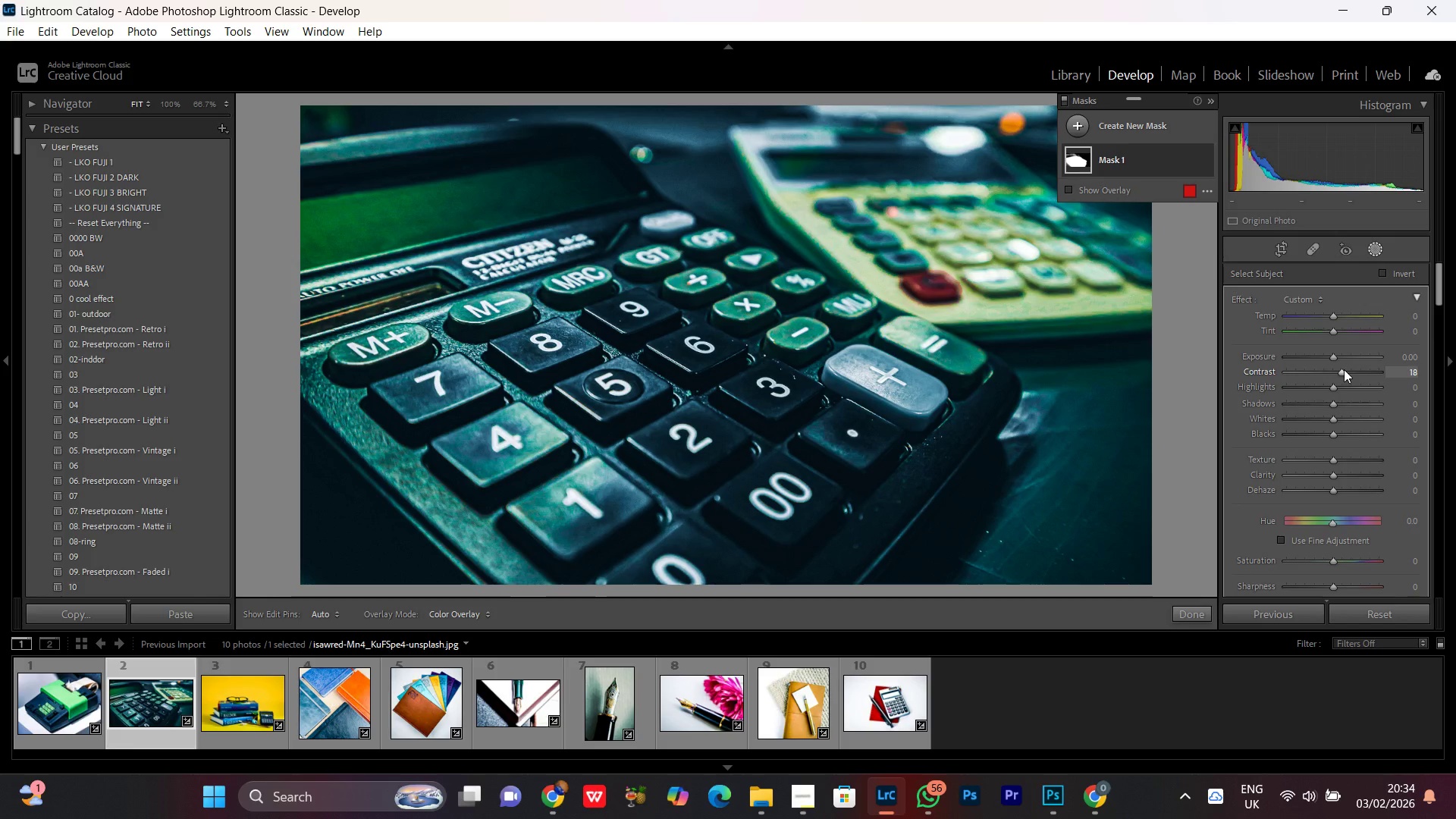 
scroll: coordinate [1344, 369], scroll_direction: down, amount: 3.0
 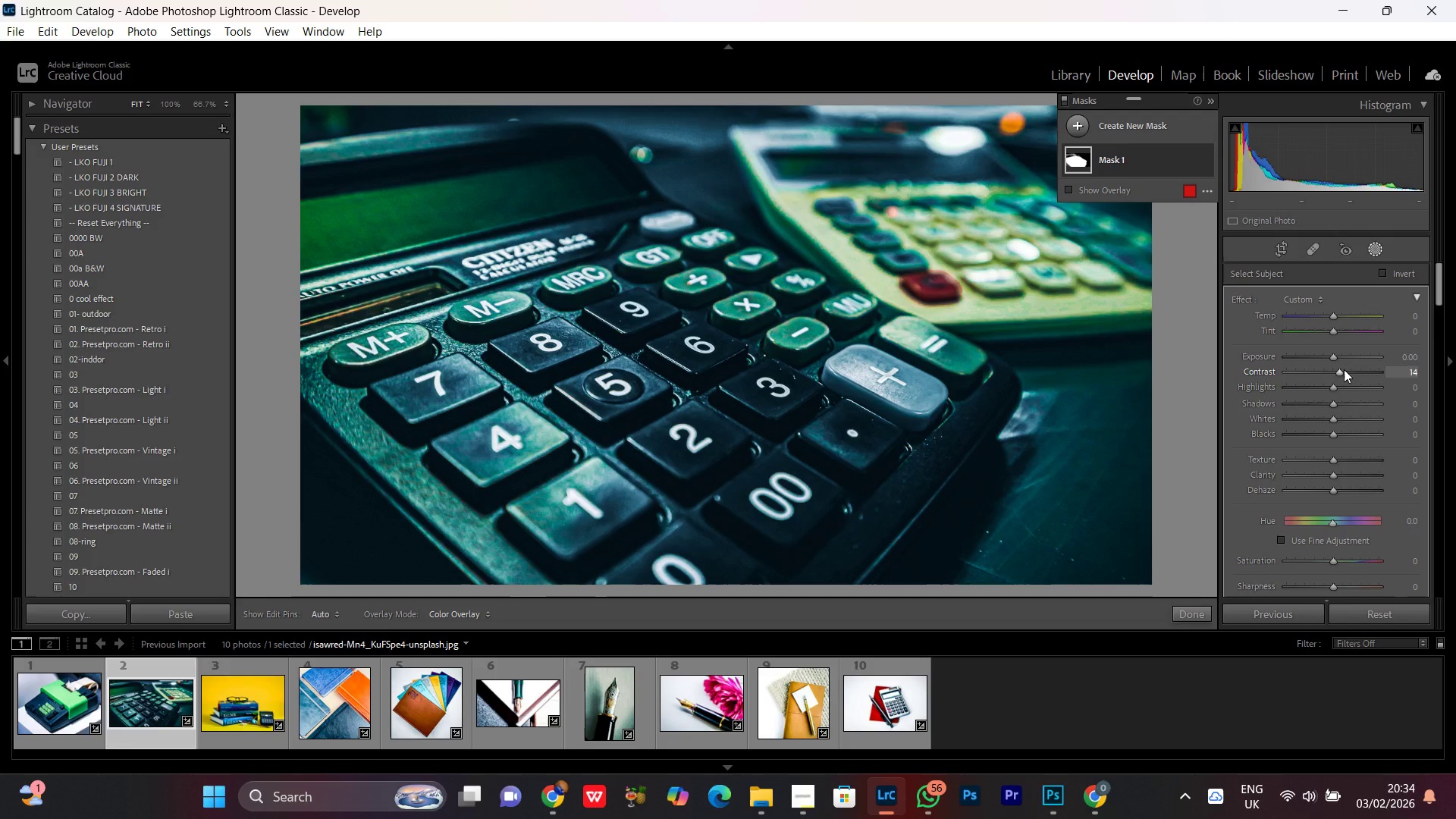 
scroll: coordinate [1344, 369], scroll_direction: up, amount: 2.0
 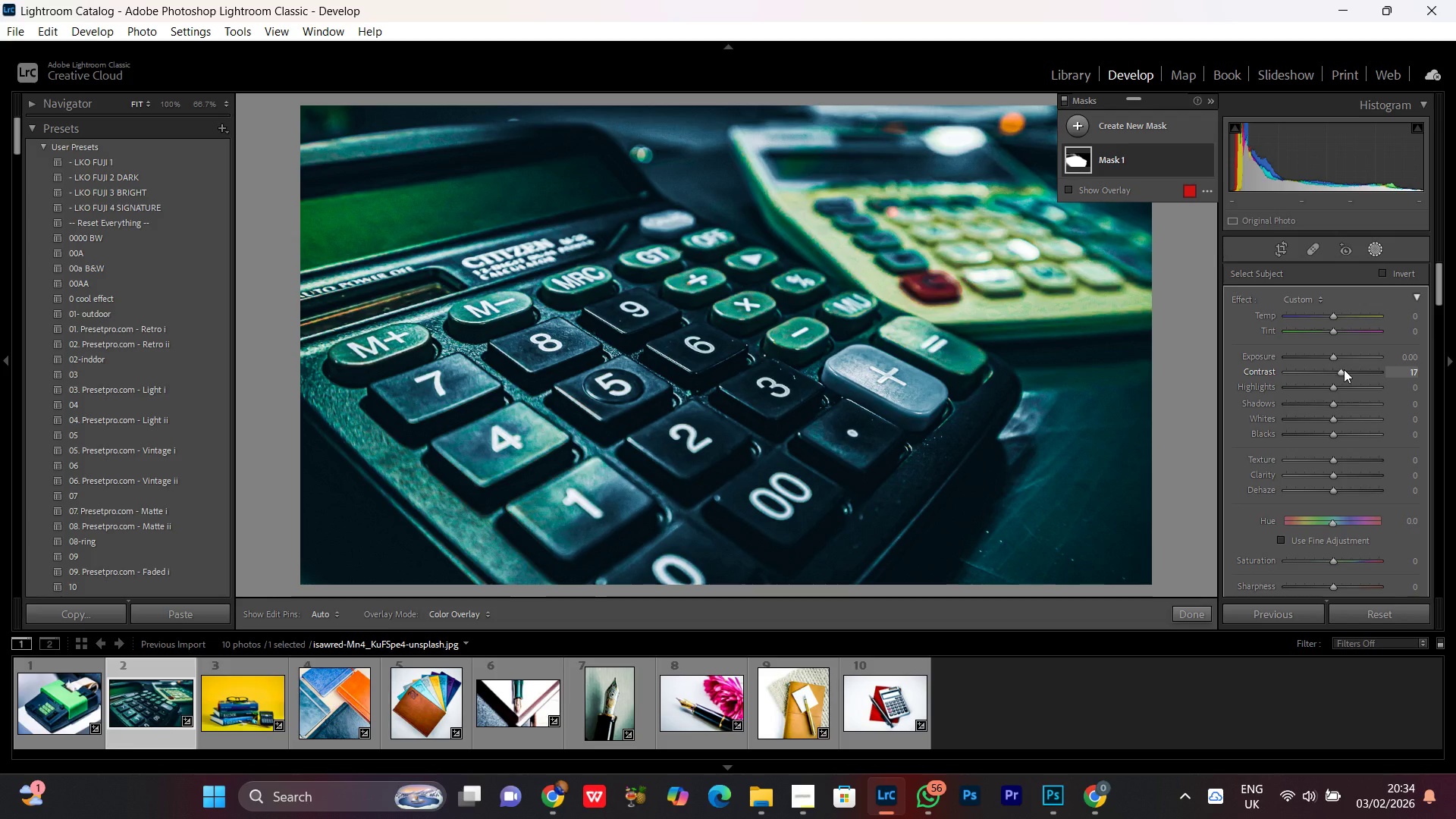 
scroll: coordinate [1344, 369], scroll_direction: down, amount: 1.0
 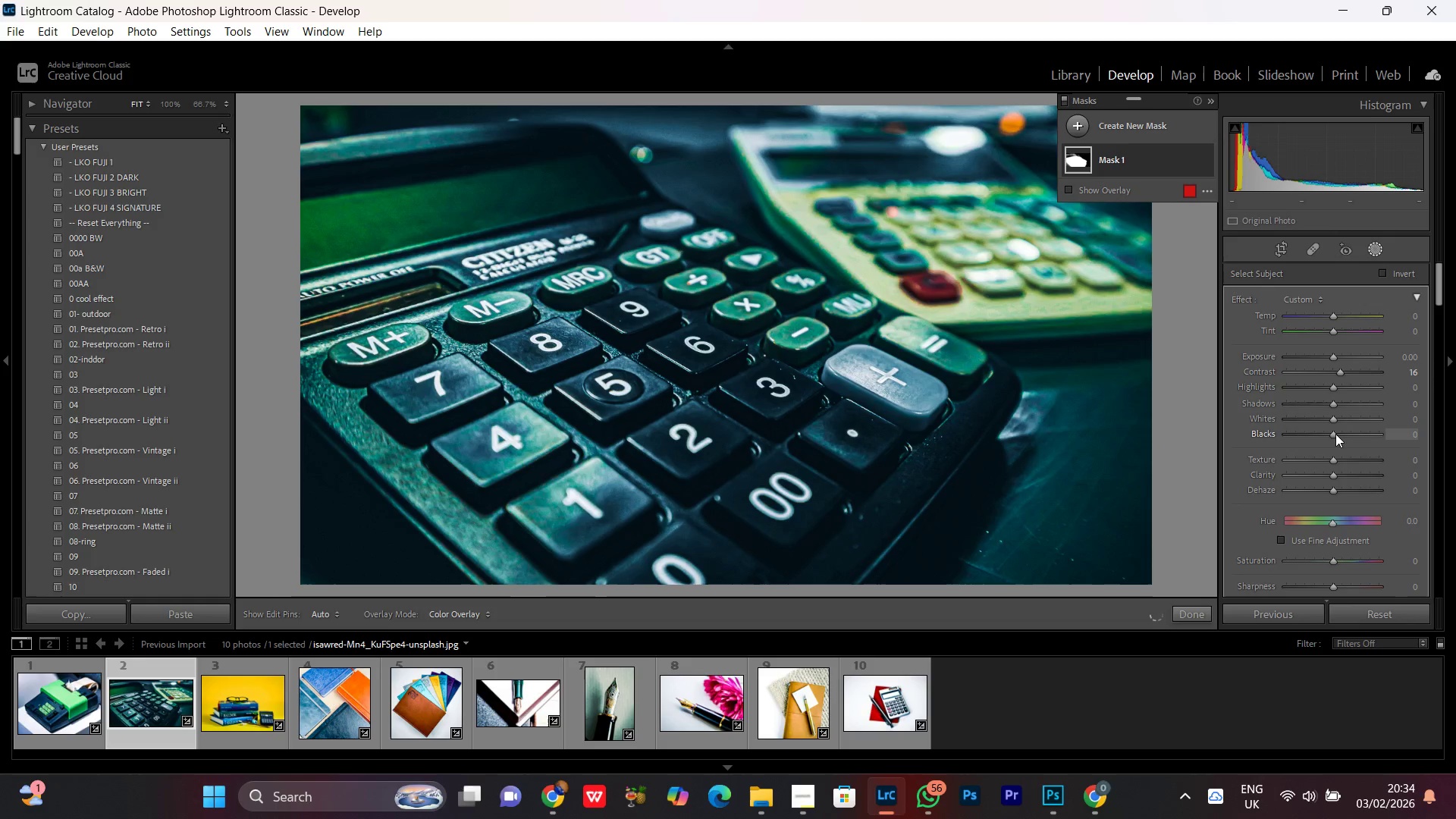 
left_click([1335, 434])
 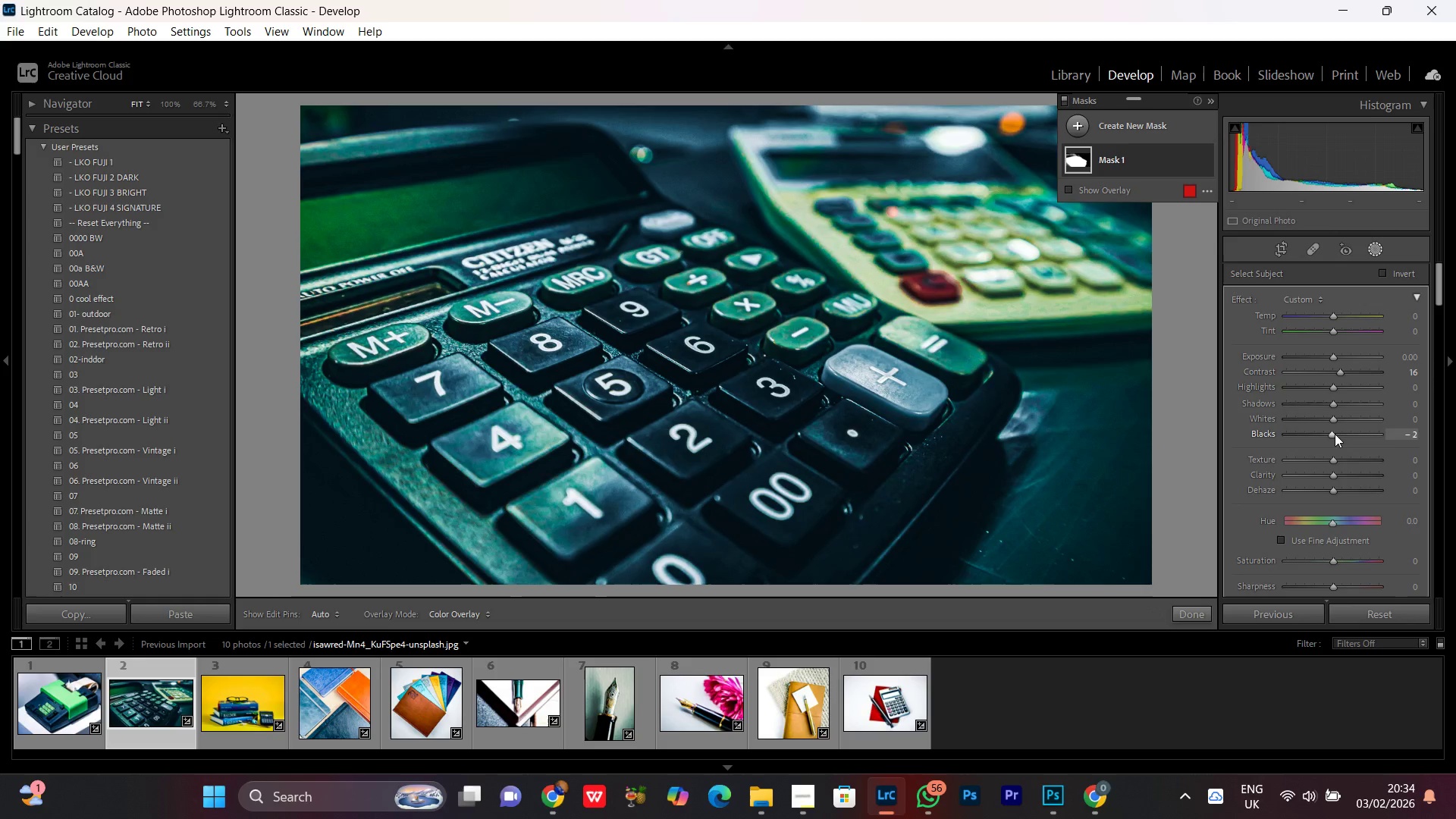 
scroll: coordinate [1334, 434], scroll_direction: down, amount: 11.0
 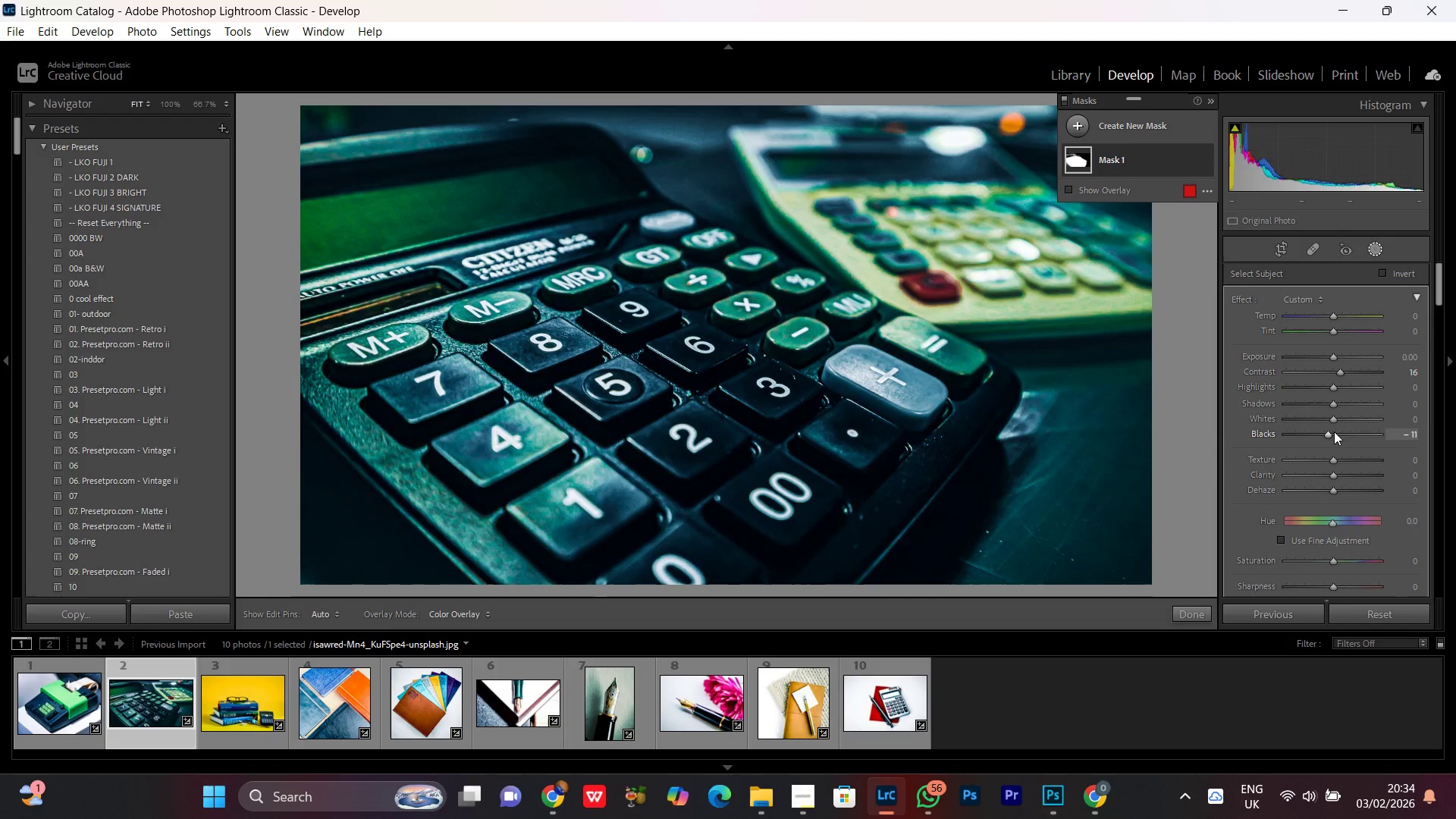 
scroll: coordinate [1334, 431], scroll_direction: none, amount: 0.0
 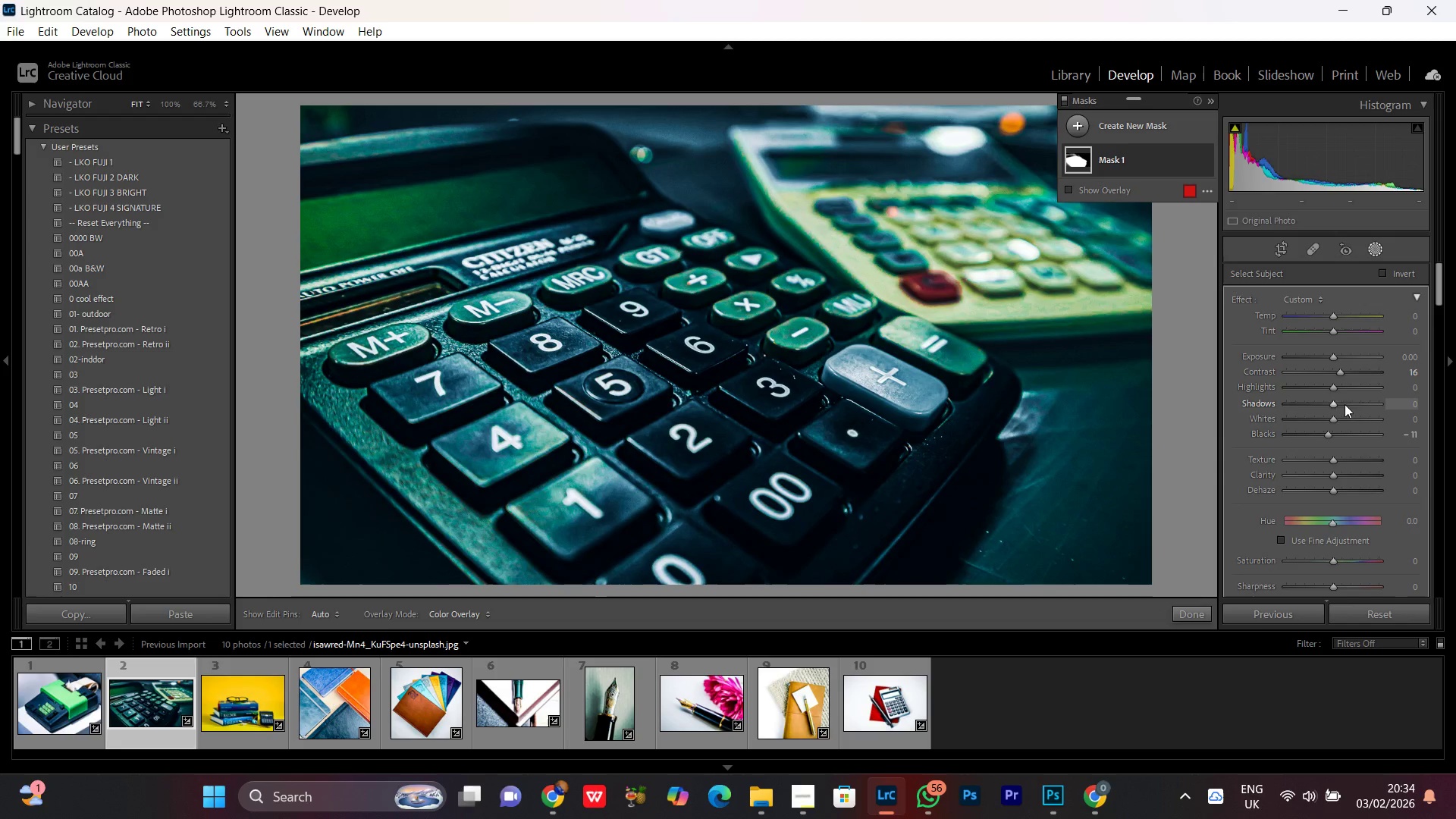 
left_click([1335, 402])
 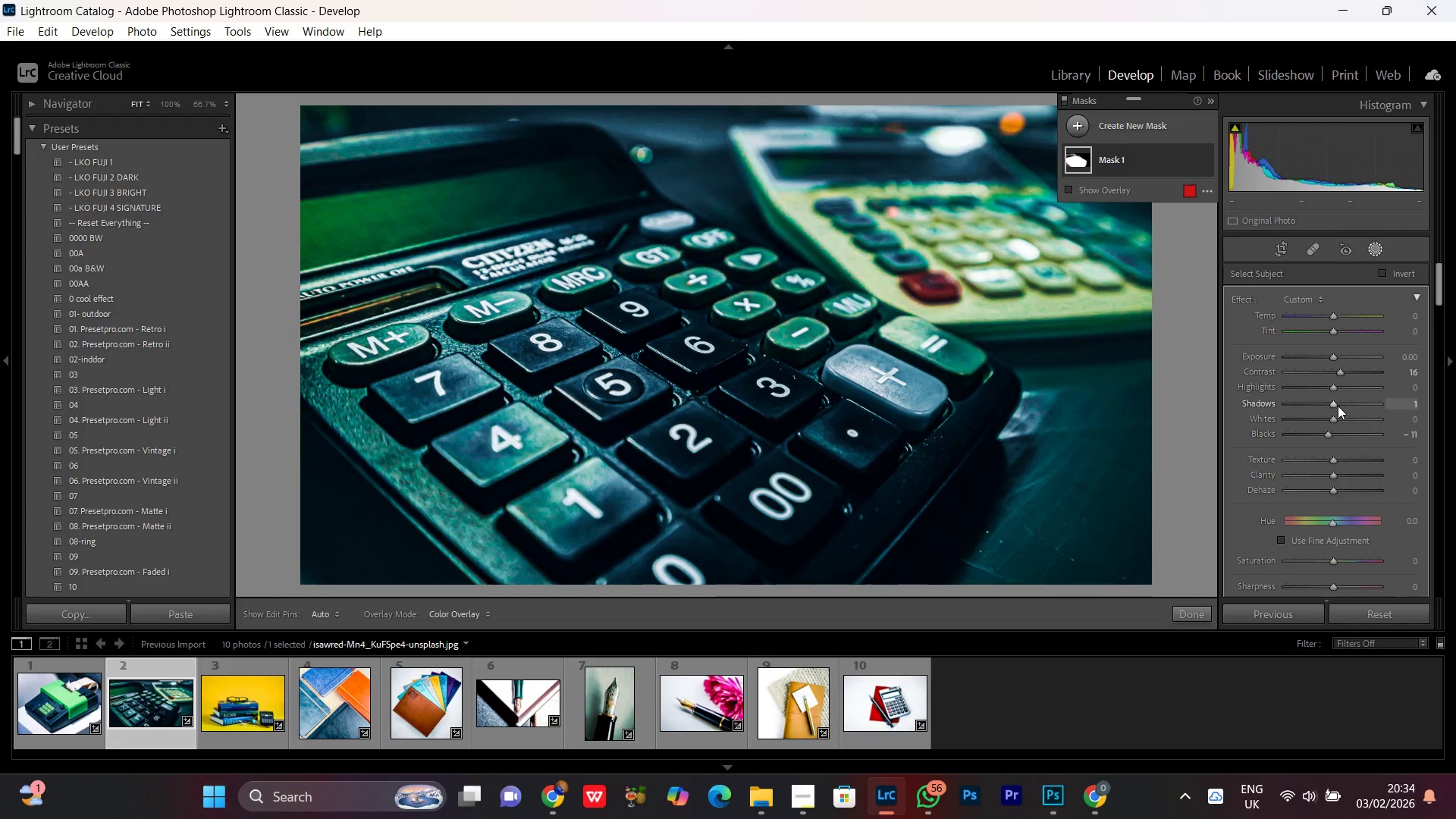 
scroll: coordinate [1338, 406], scroll_direction: up, amount: 20.0
 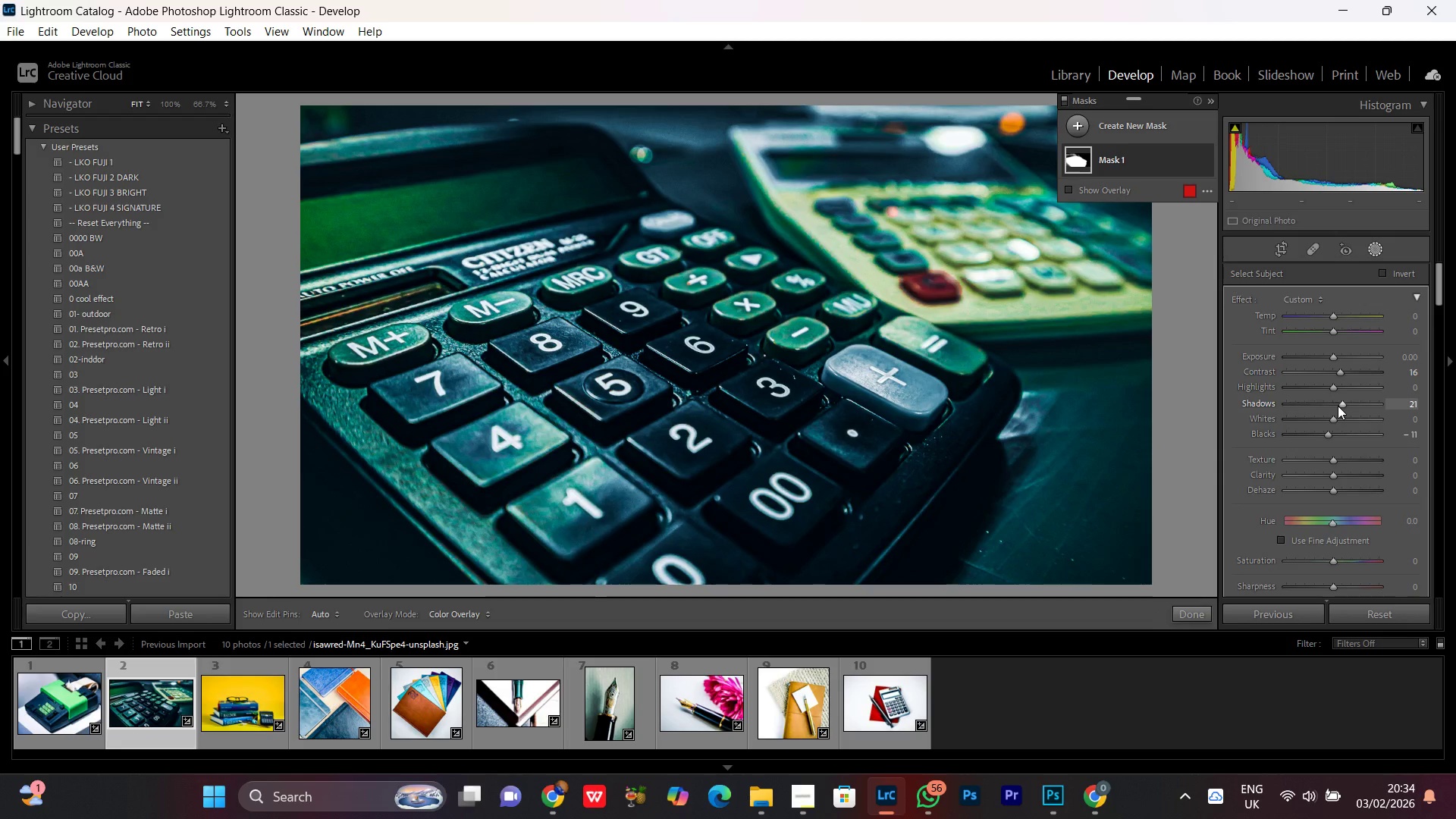 
scroll: coordinate [1338, 406], scroll_direction: none, amount: 0.0
 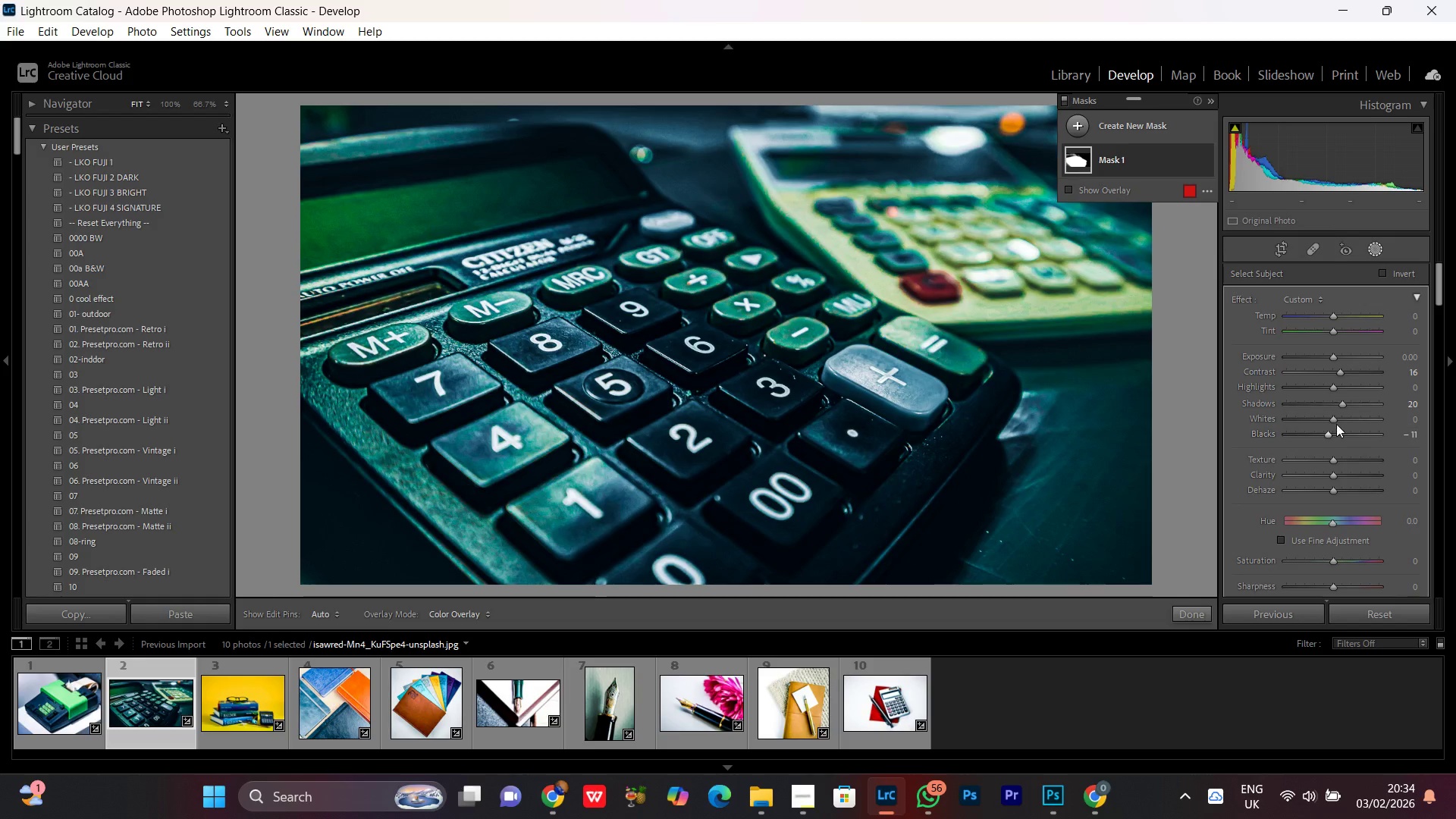 
left_click([1335, 421])
 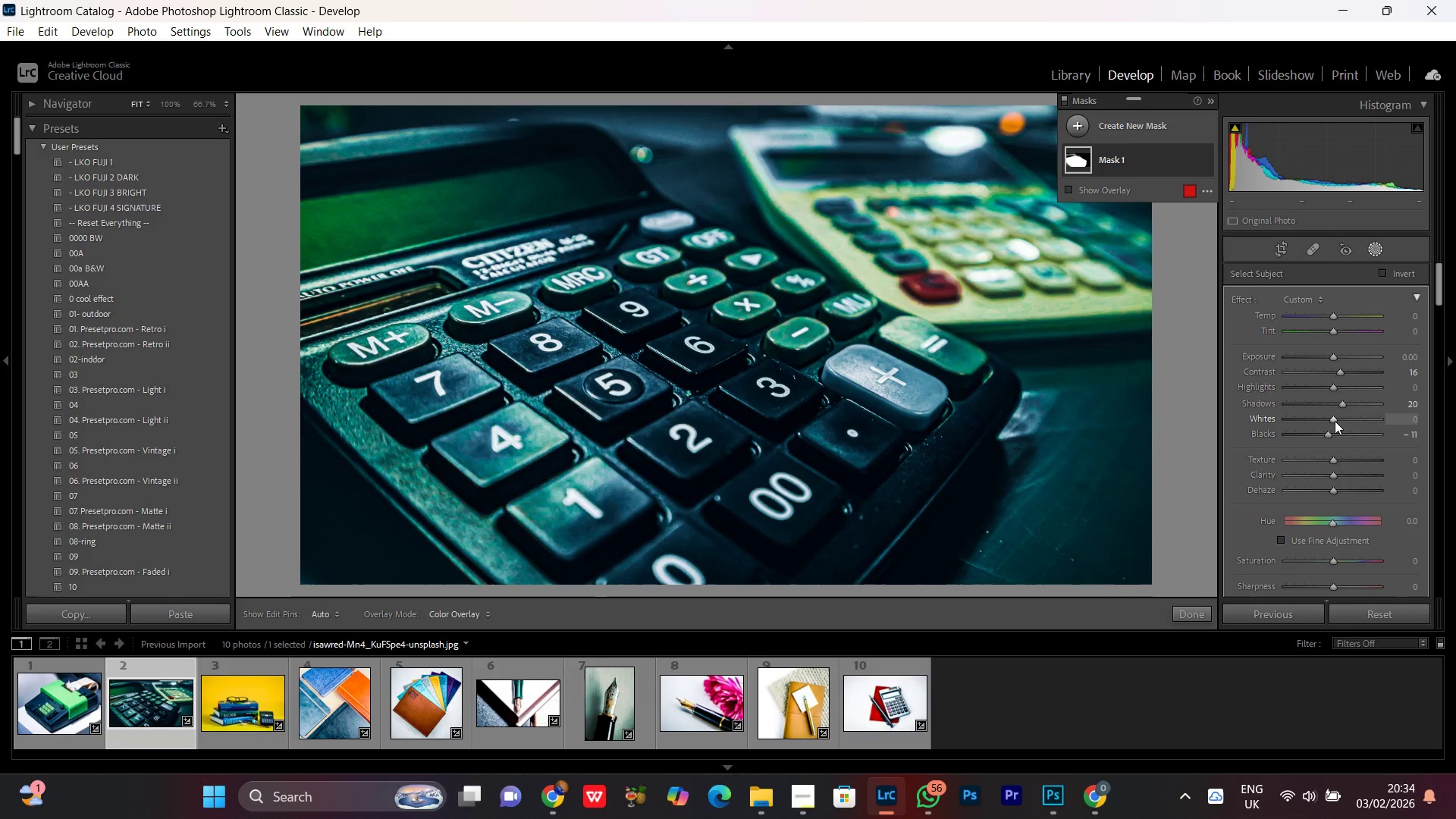 
scroll: coordinate [1335, 421], scroll_direction: up, amount: 25.0
 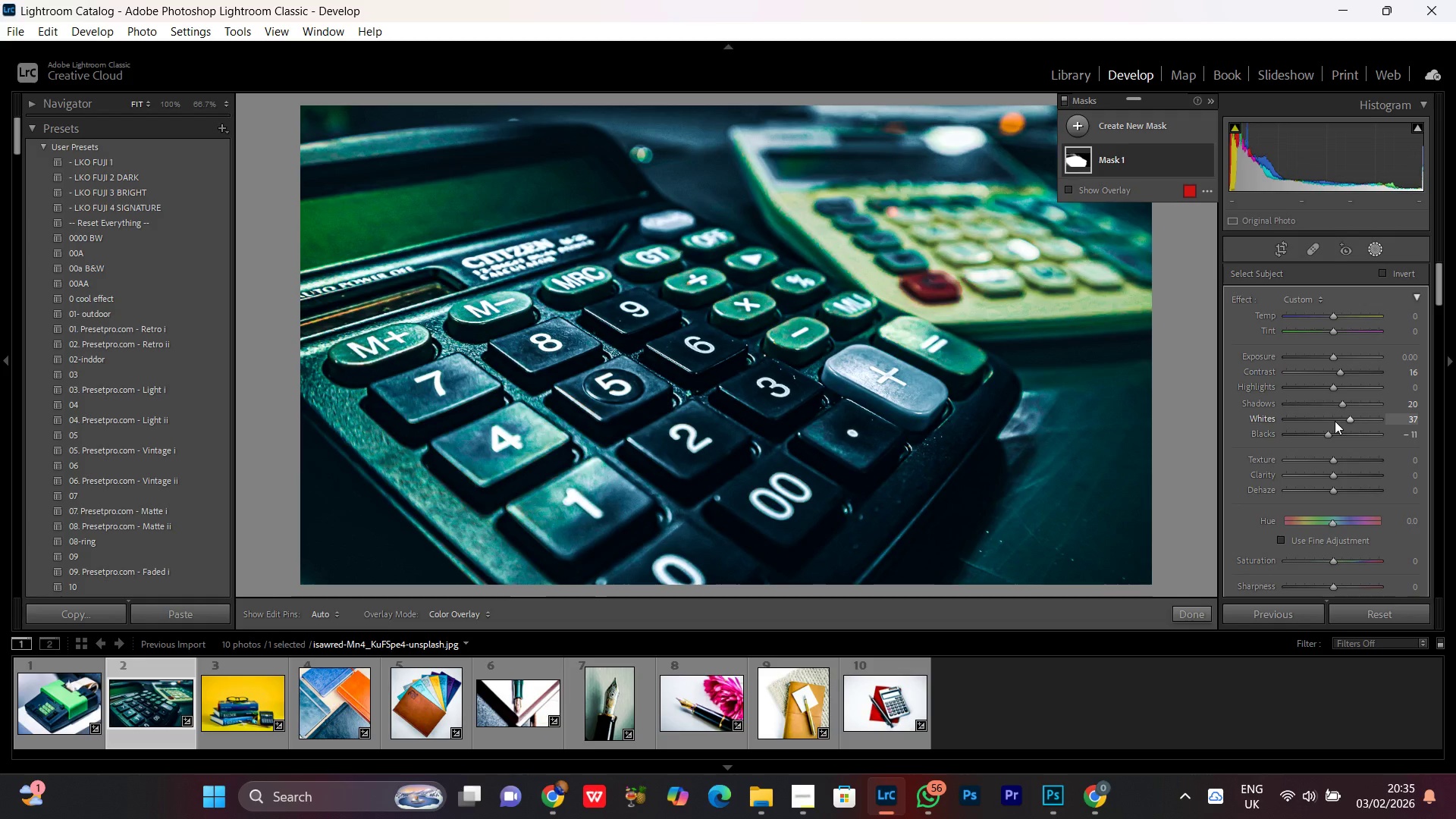 
scroll: coordinate [1335, 421], scroll_direction: down, amount: 1.0
 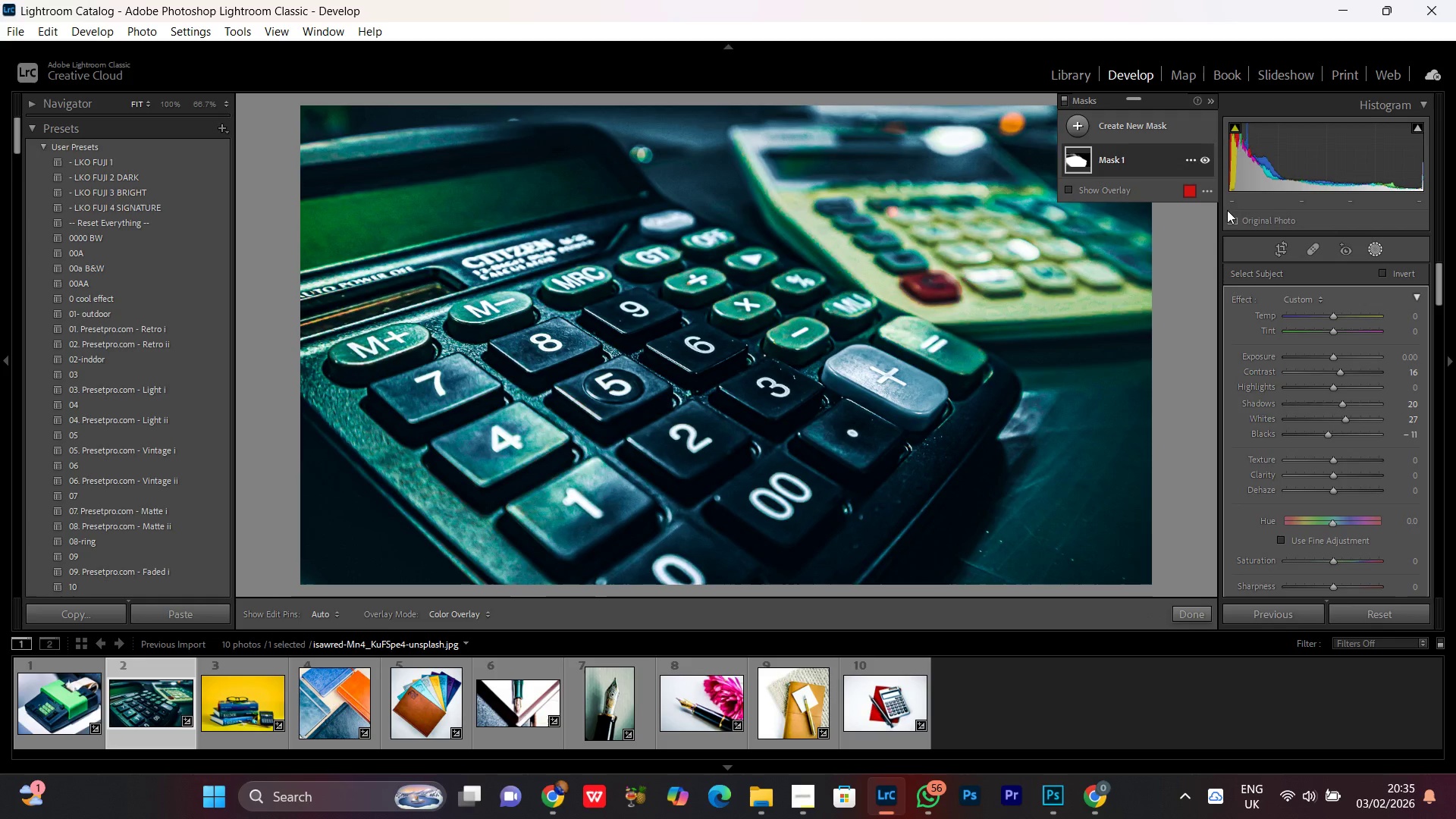 
left_click([1335, 461])
 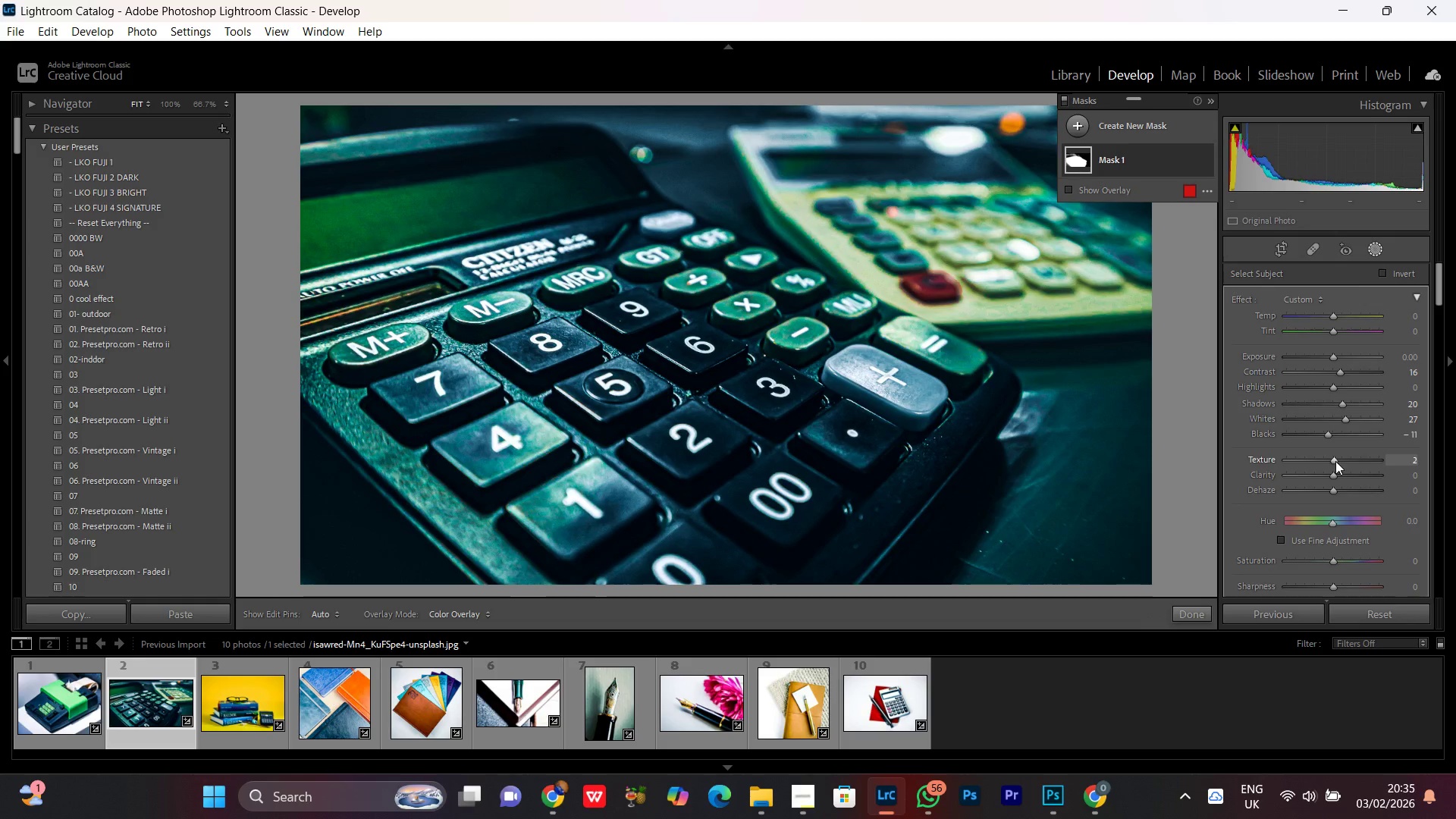 
scroll: coordinate [1335, 461], scroll_direction: up, amount: 15.0
 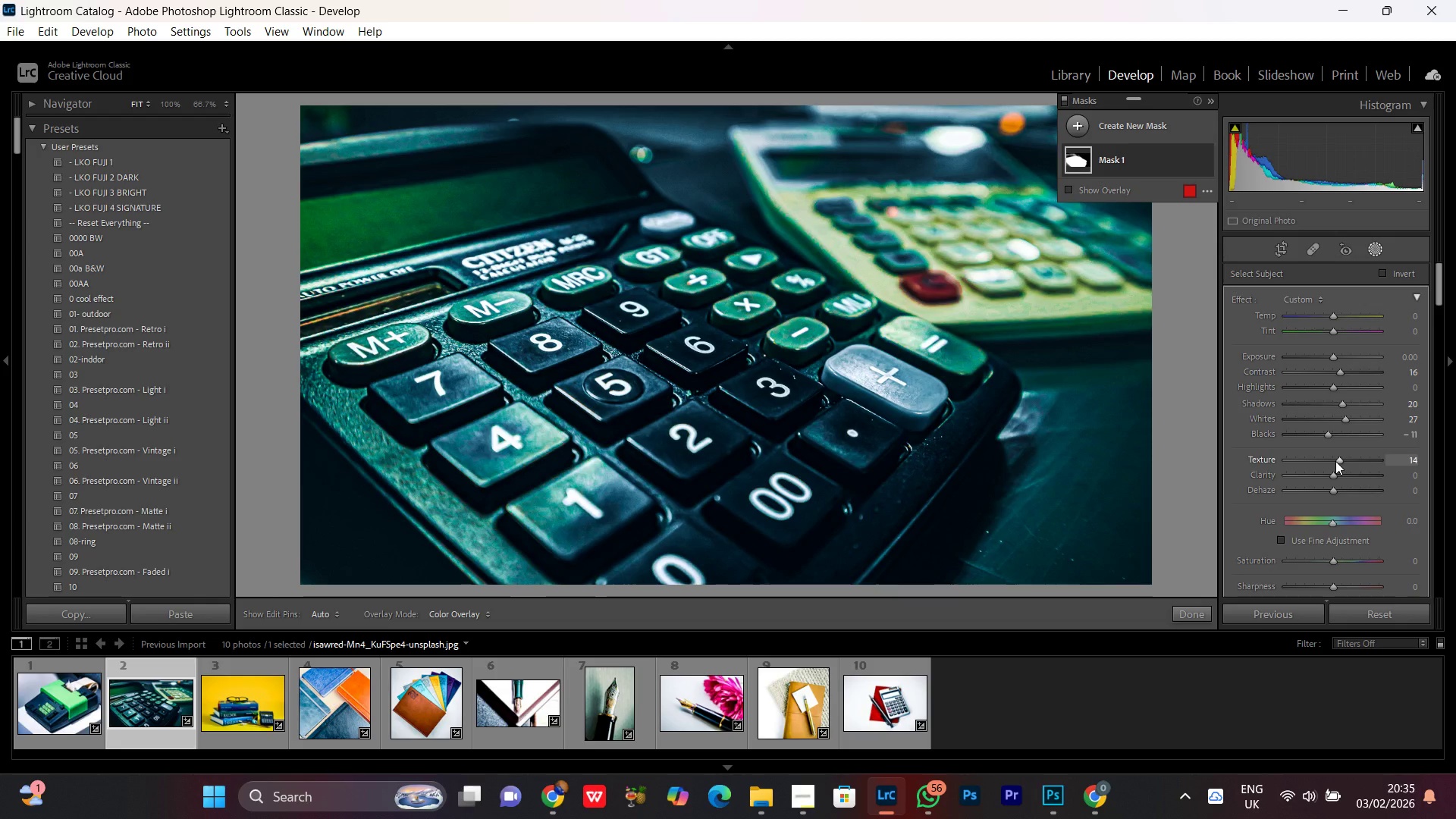 
scroll: coordinate [1335, 461], scroll_direction: none, amount: 0.0
 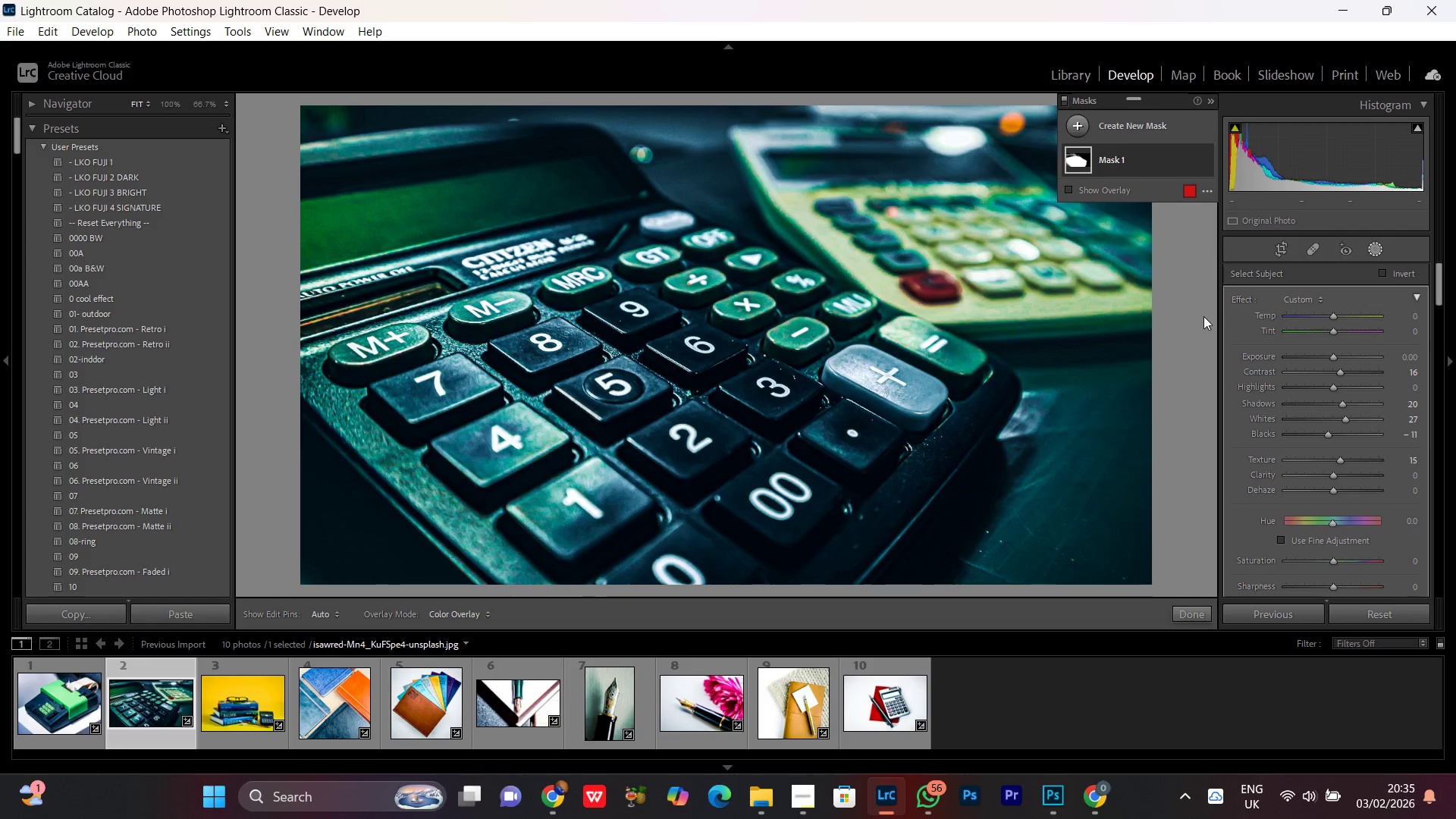 
wait(7.25)
 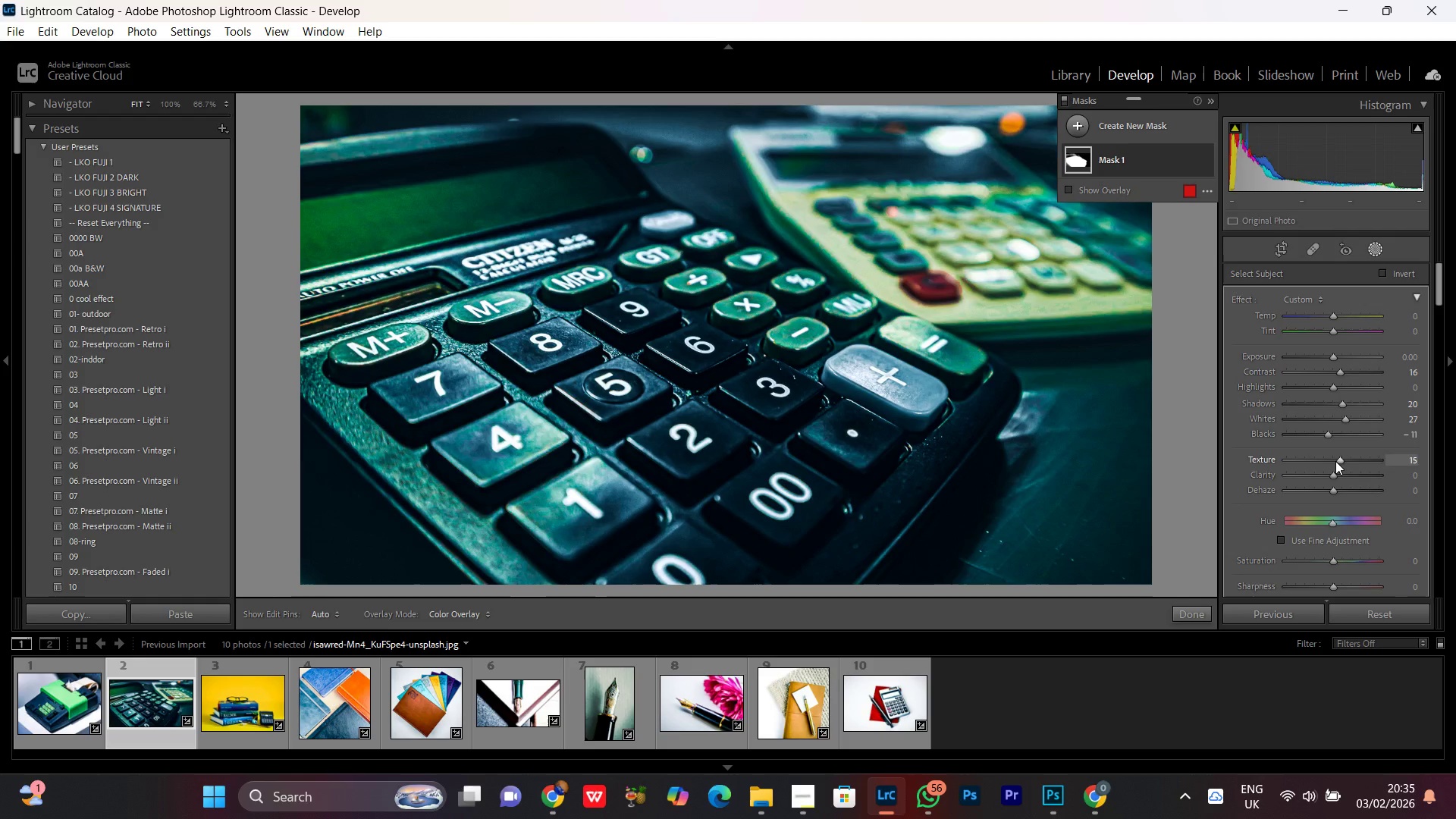 
left_click([1201, 159])
 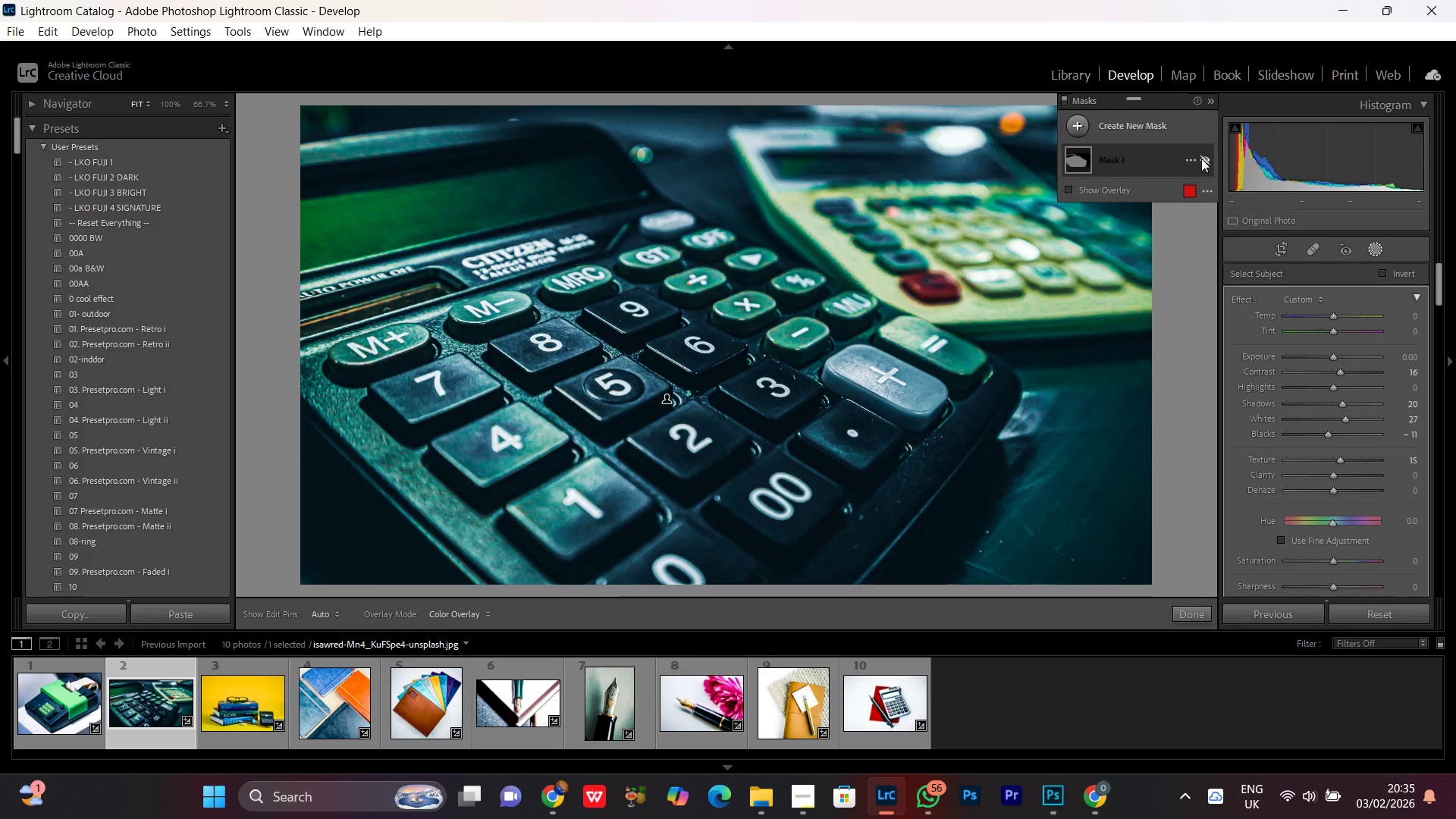 
left_click([1201, 158])
 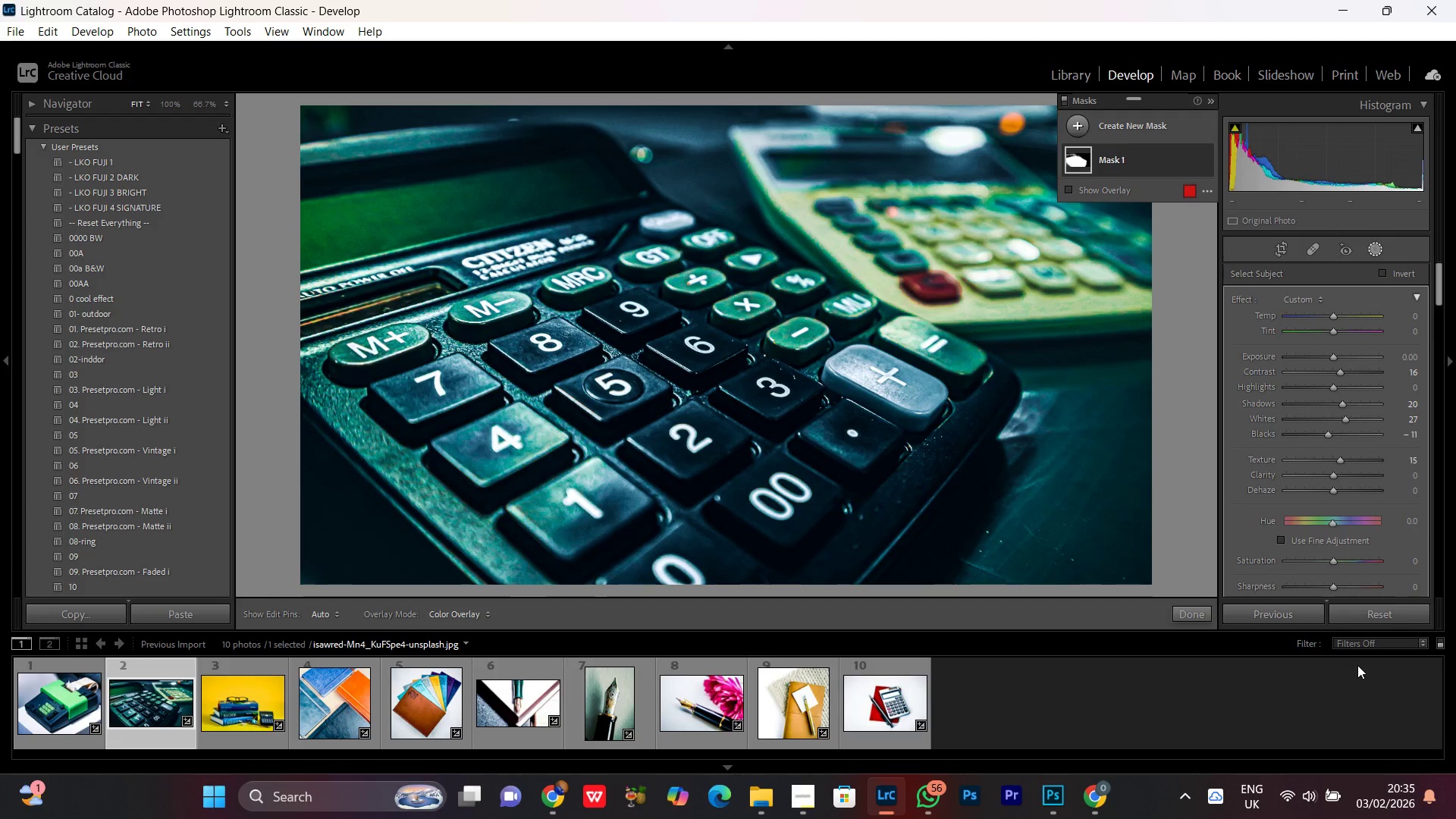 
wait(18.55)
 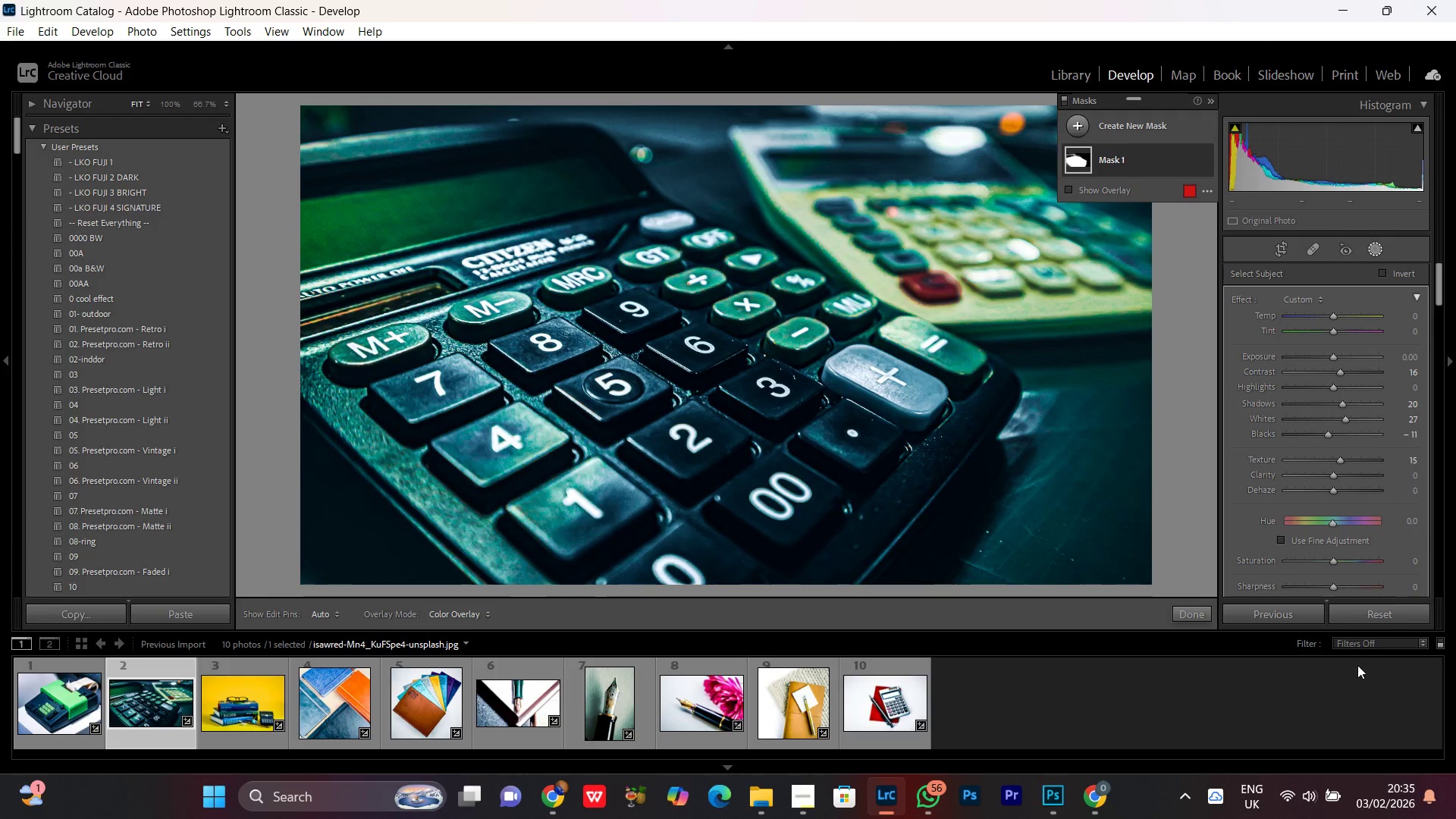 
left_click([1342, 420])
 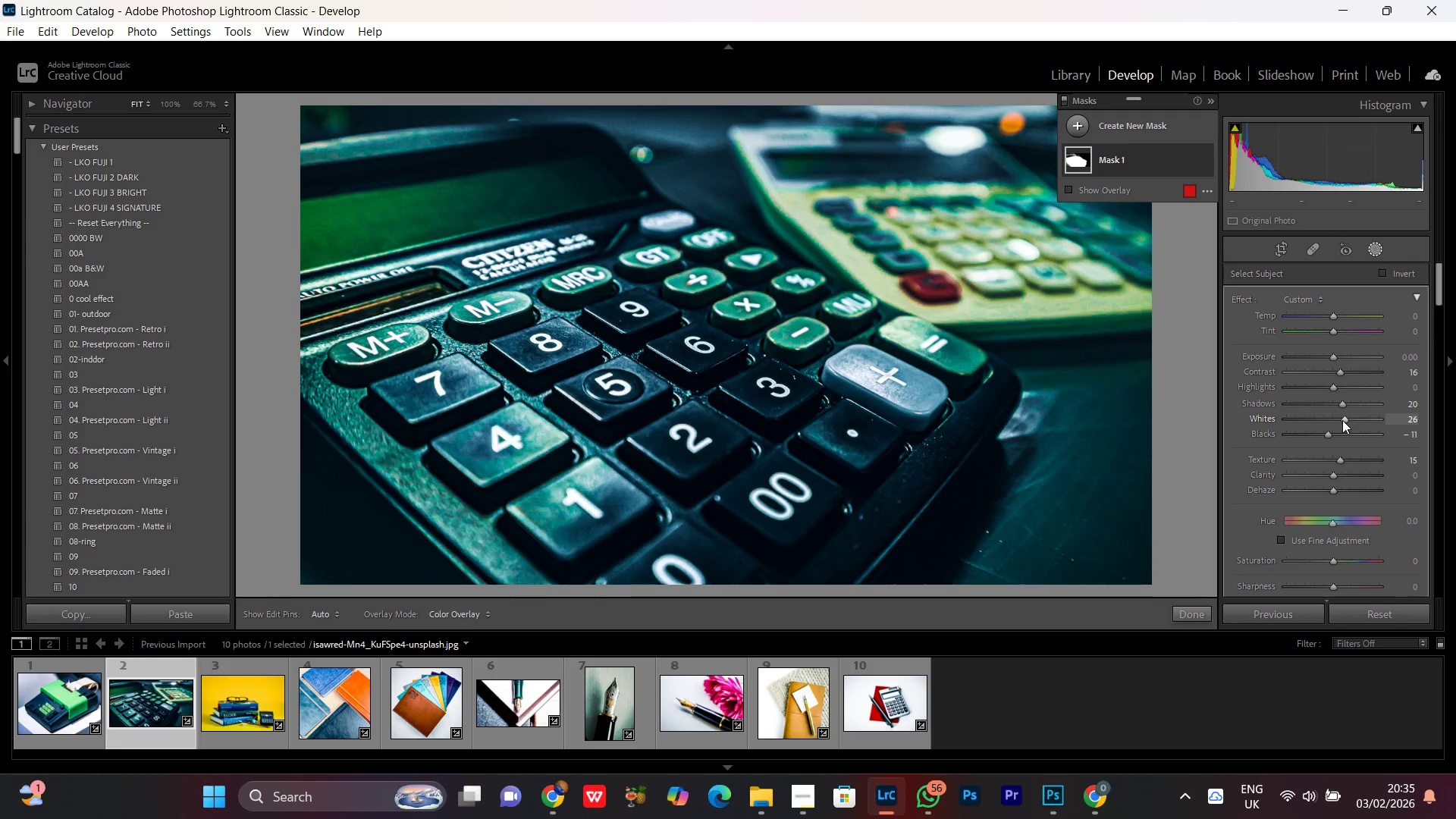 
scroll: coordinate [1342, 420], scroll_direction: down, amount: 5.0
 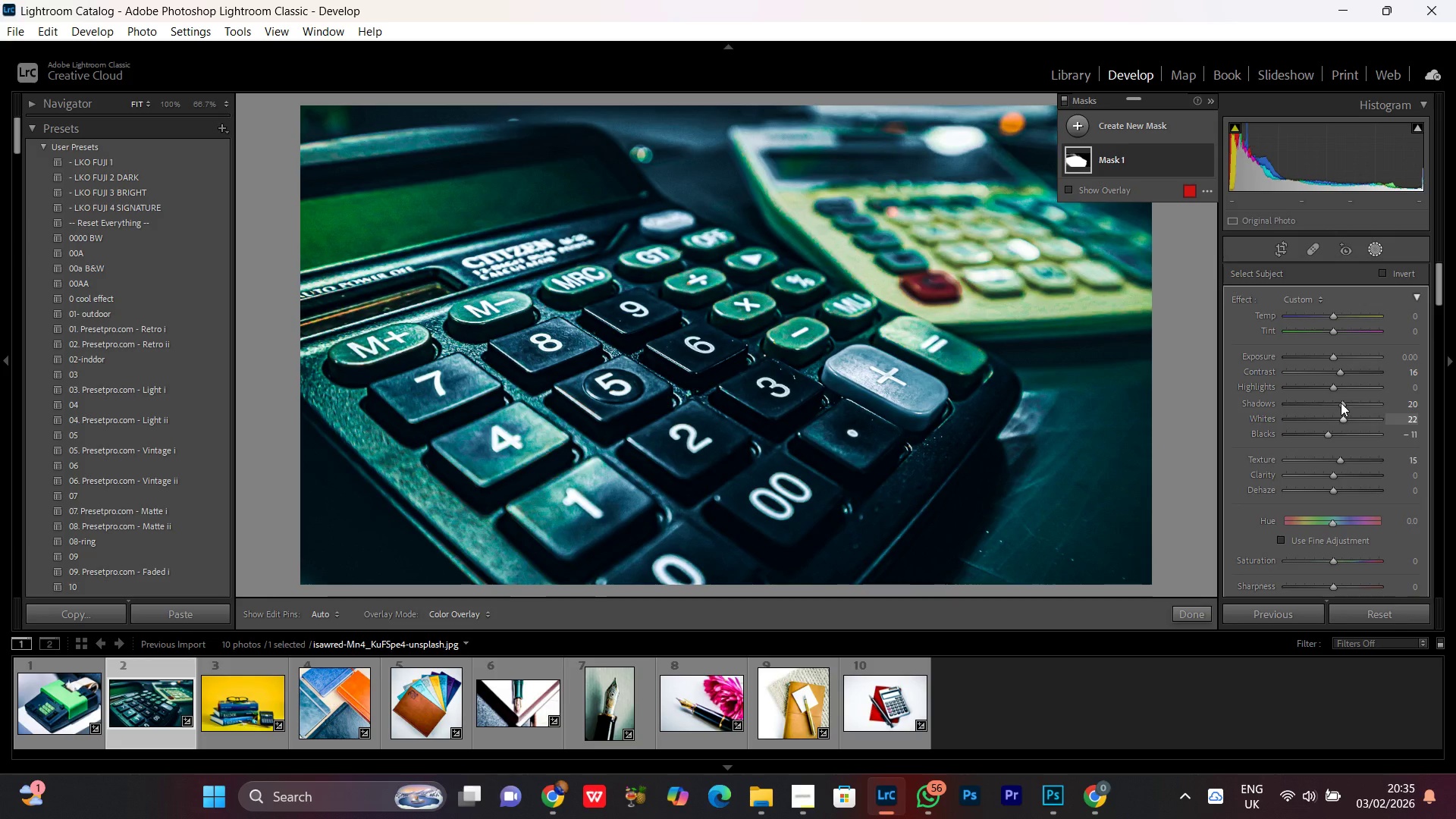 
left_click([1340, 402])
 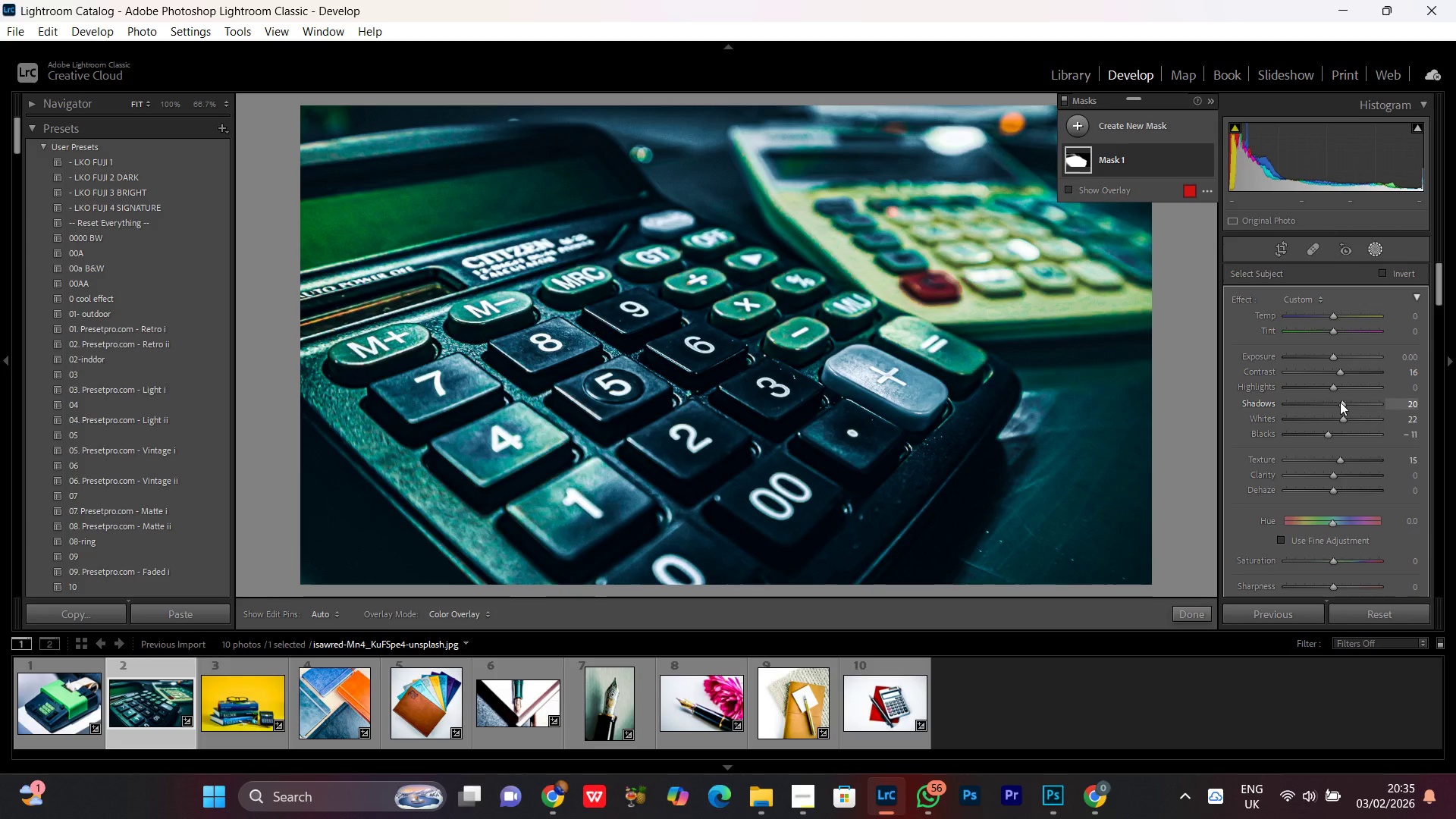 
scroll: coordinate [1340, 402], scroll_direction: up, amount: 2.0
 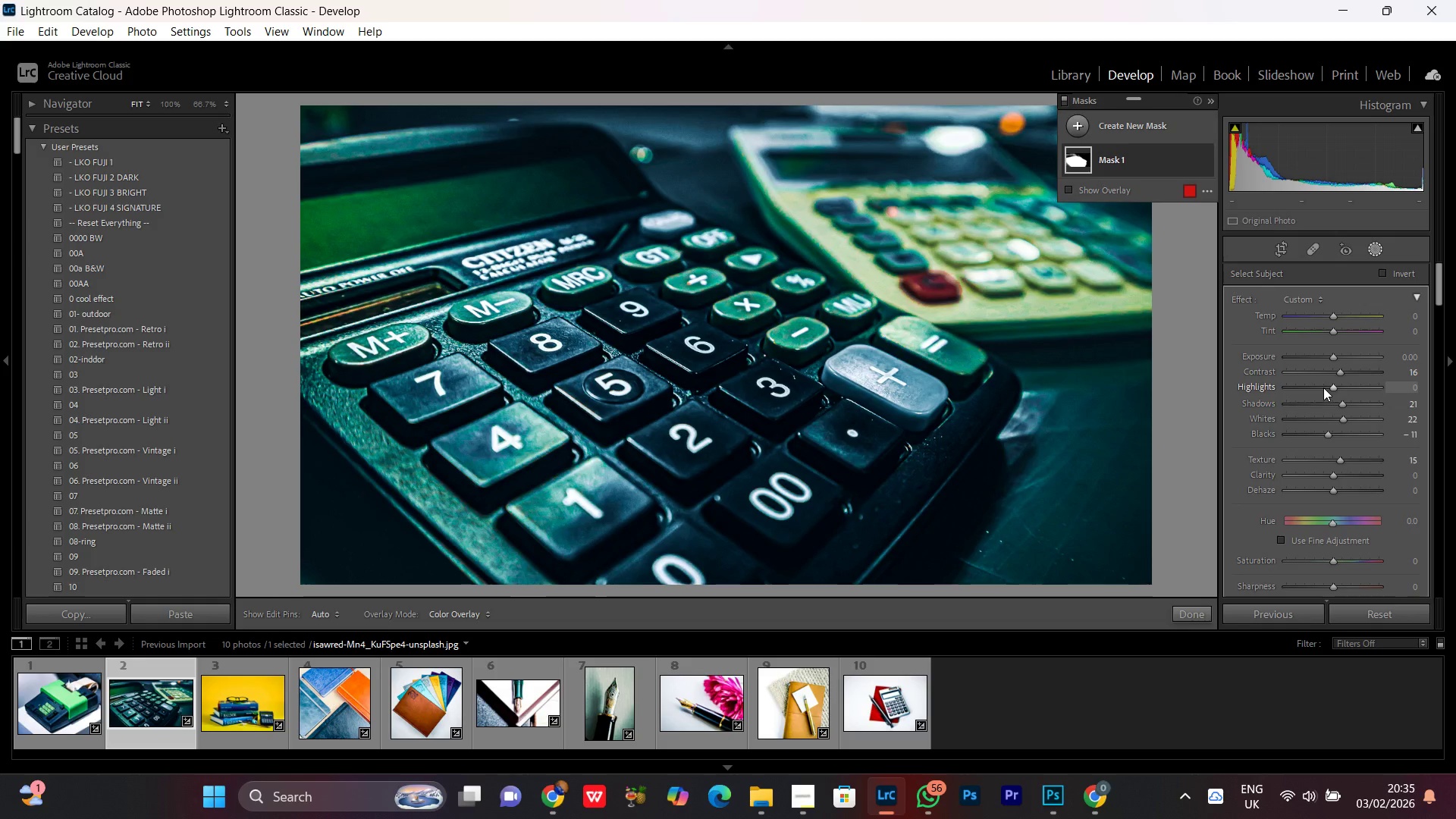 
left_click([1320, 389])
 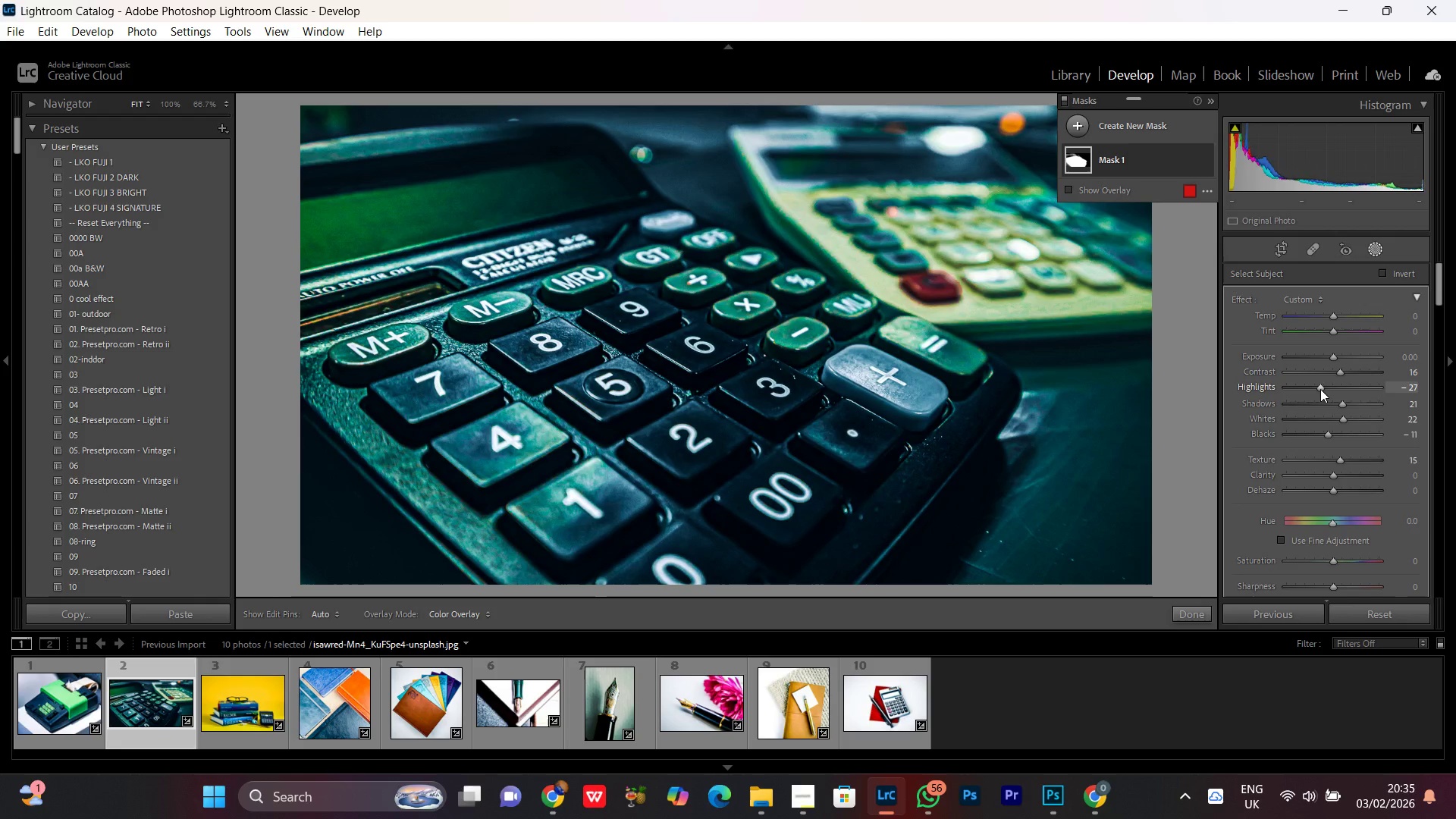 
scroll: coordinate [1320, 389], scroll_direction: up, amount: 6.0
 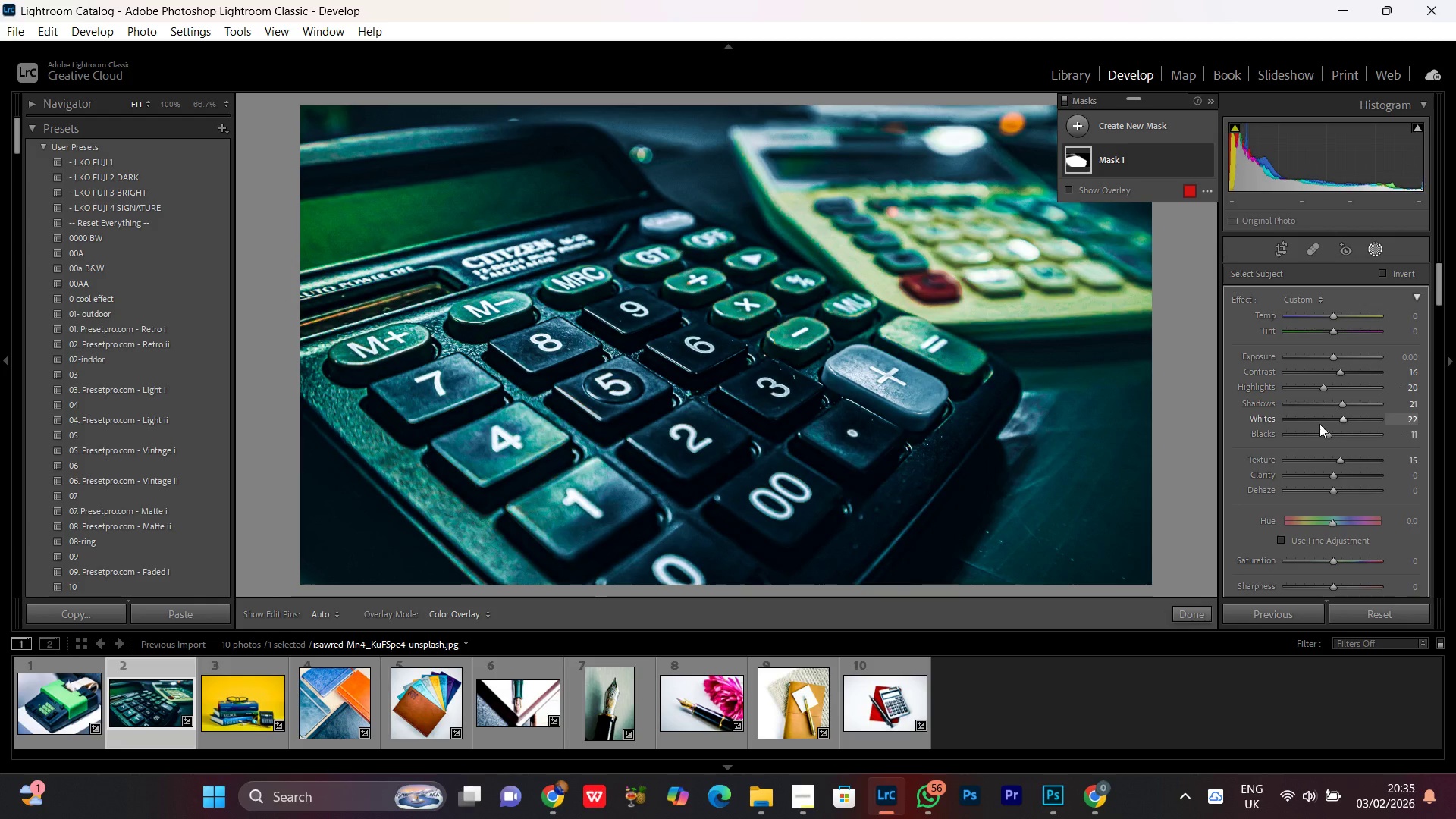 
left_click([1318, 420])
 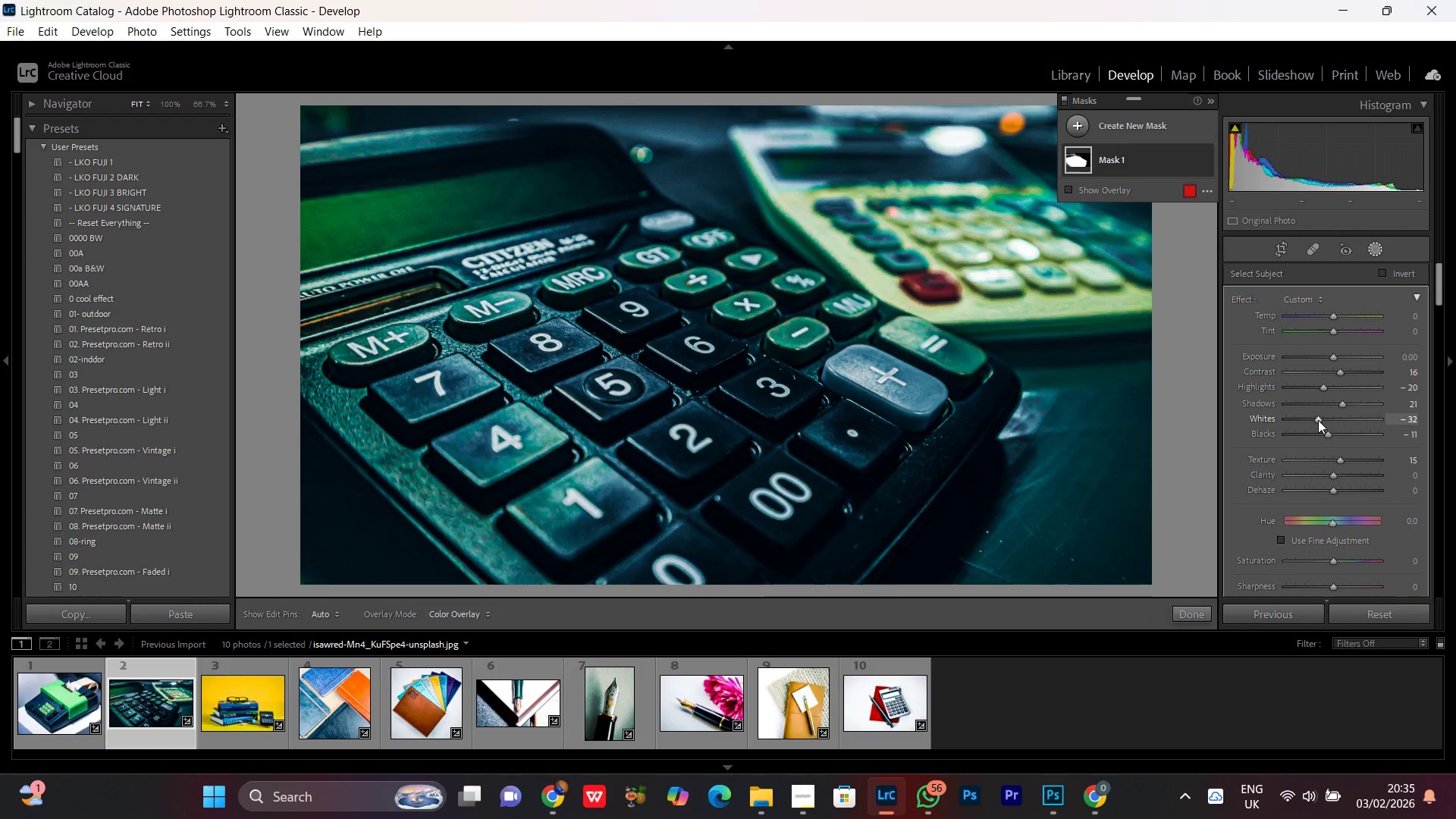 
scroll: coordinate [1318, 419], scroll_direction: up, amount: 13.0
 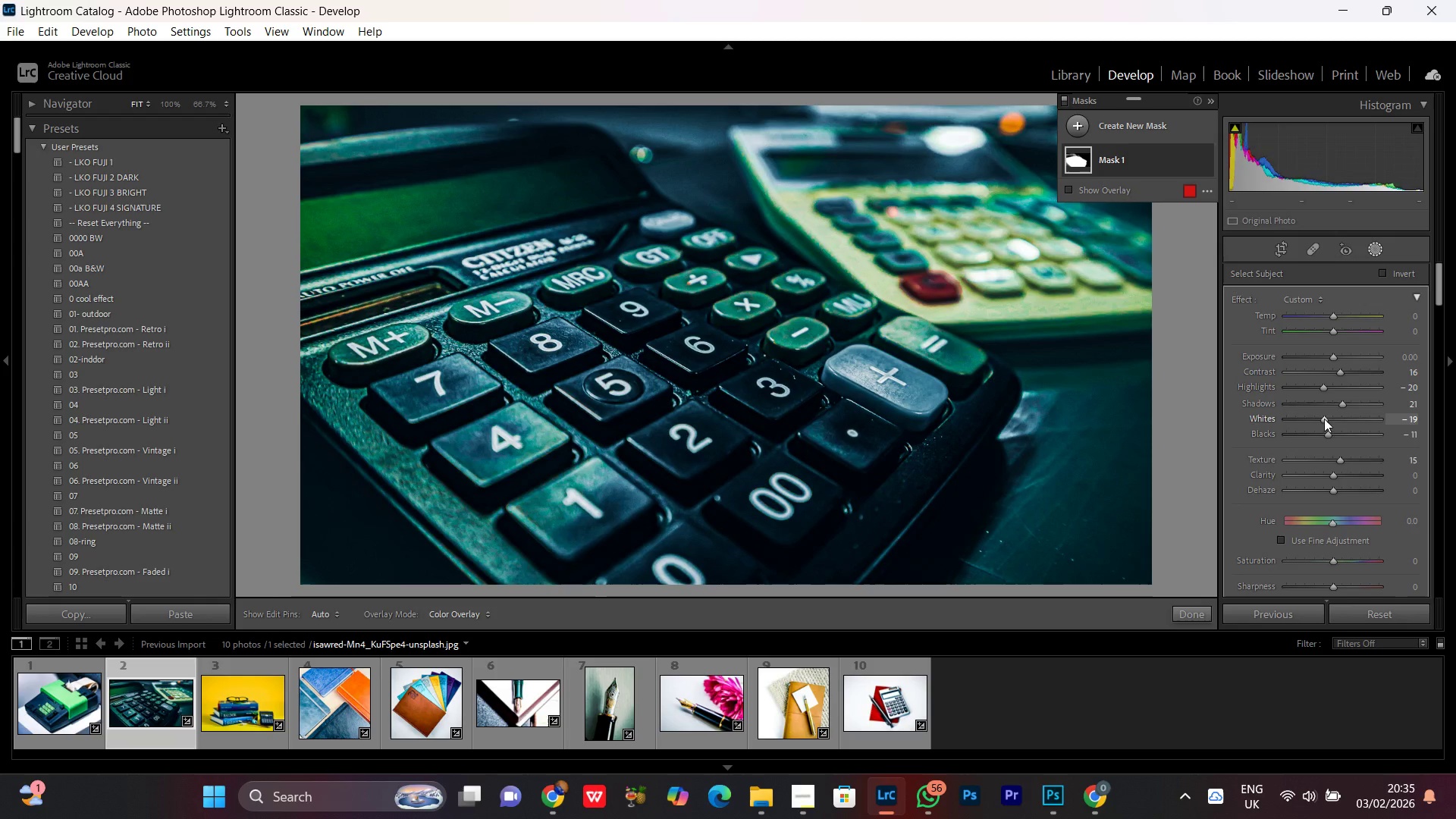 
left_click_drag(start_coordinate=[1324, 419], to_coordinate=[1332, 419])
 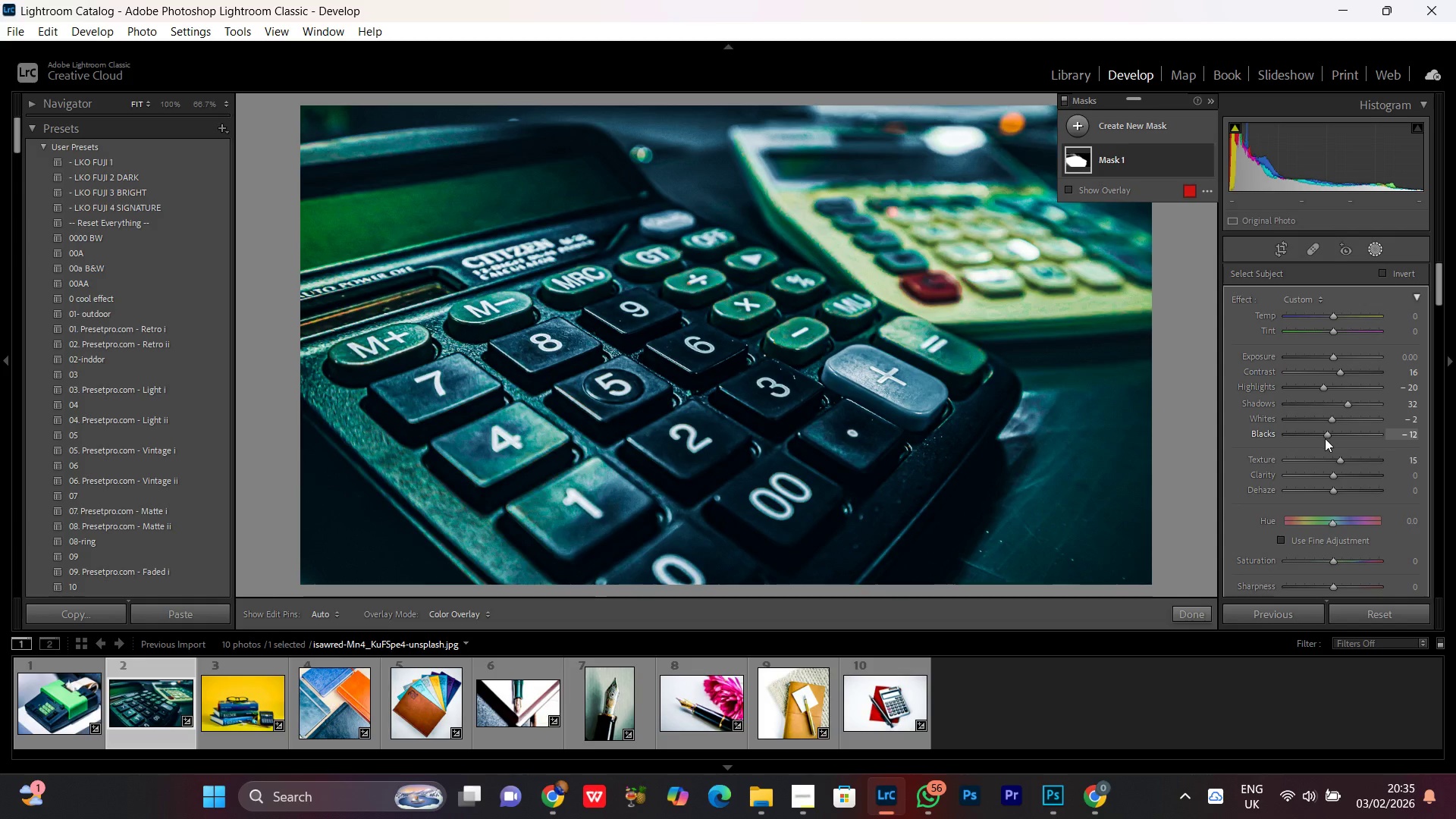 
left_click_drag(start_coordinate=[1331, 477], to_coordinate=[1336, 479])
 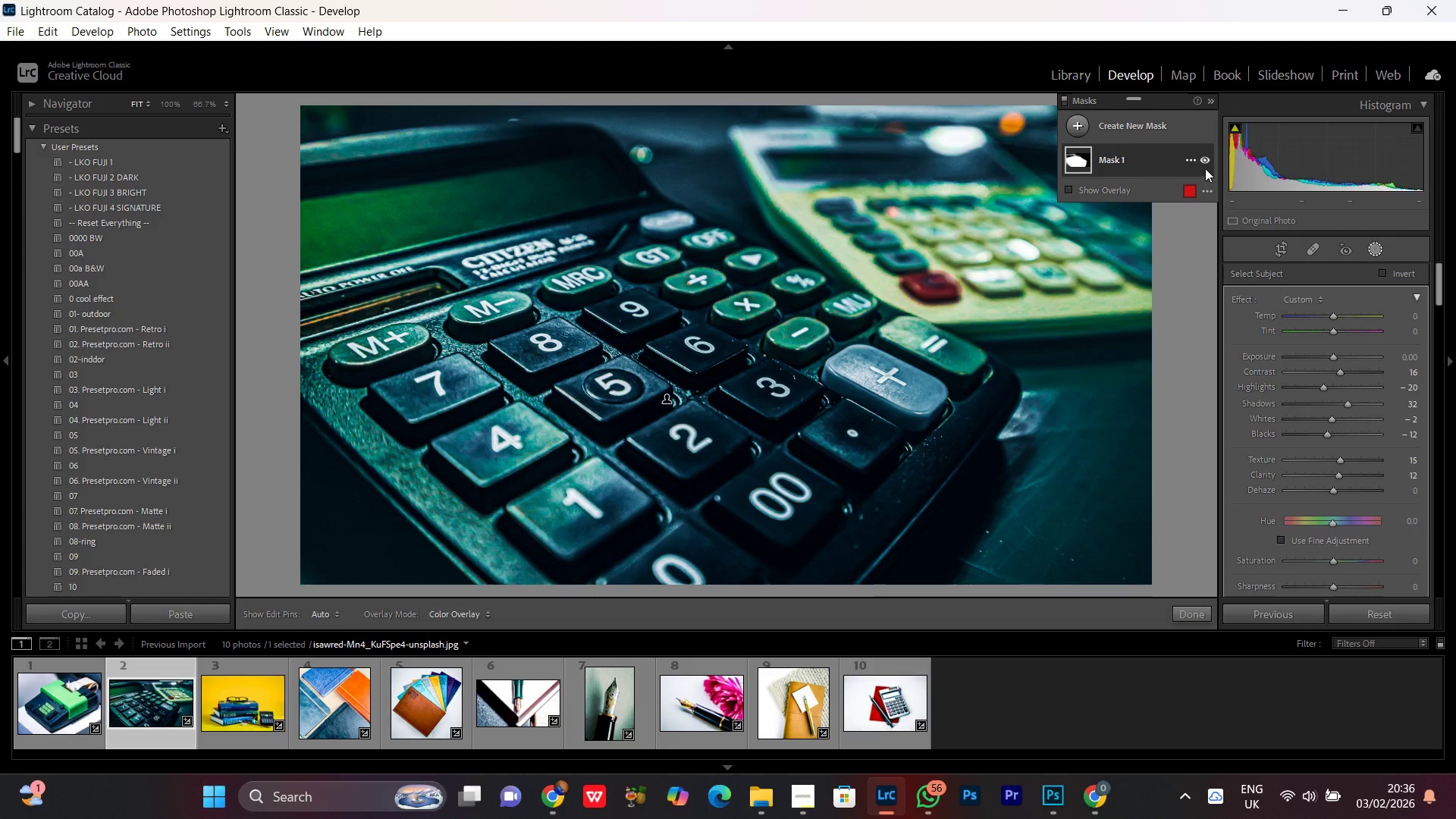 
left_click([1203, 158])
 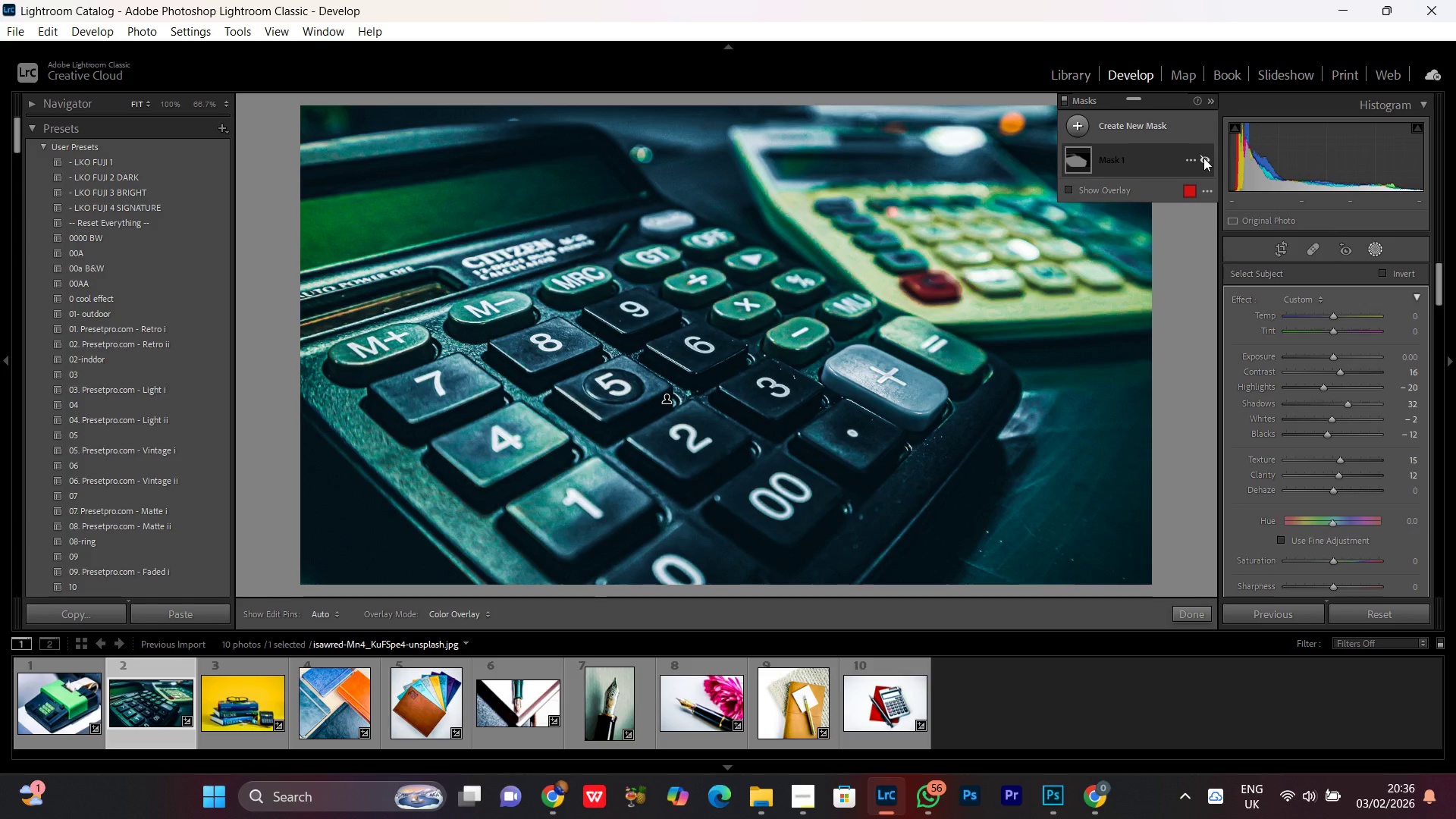 
left_click([1203, 158])
 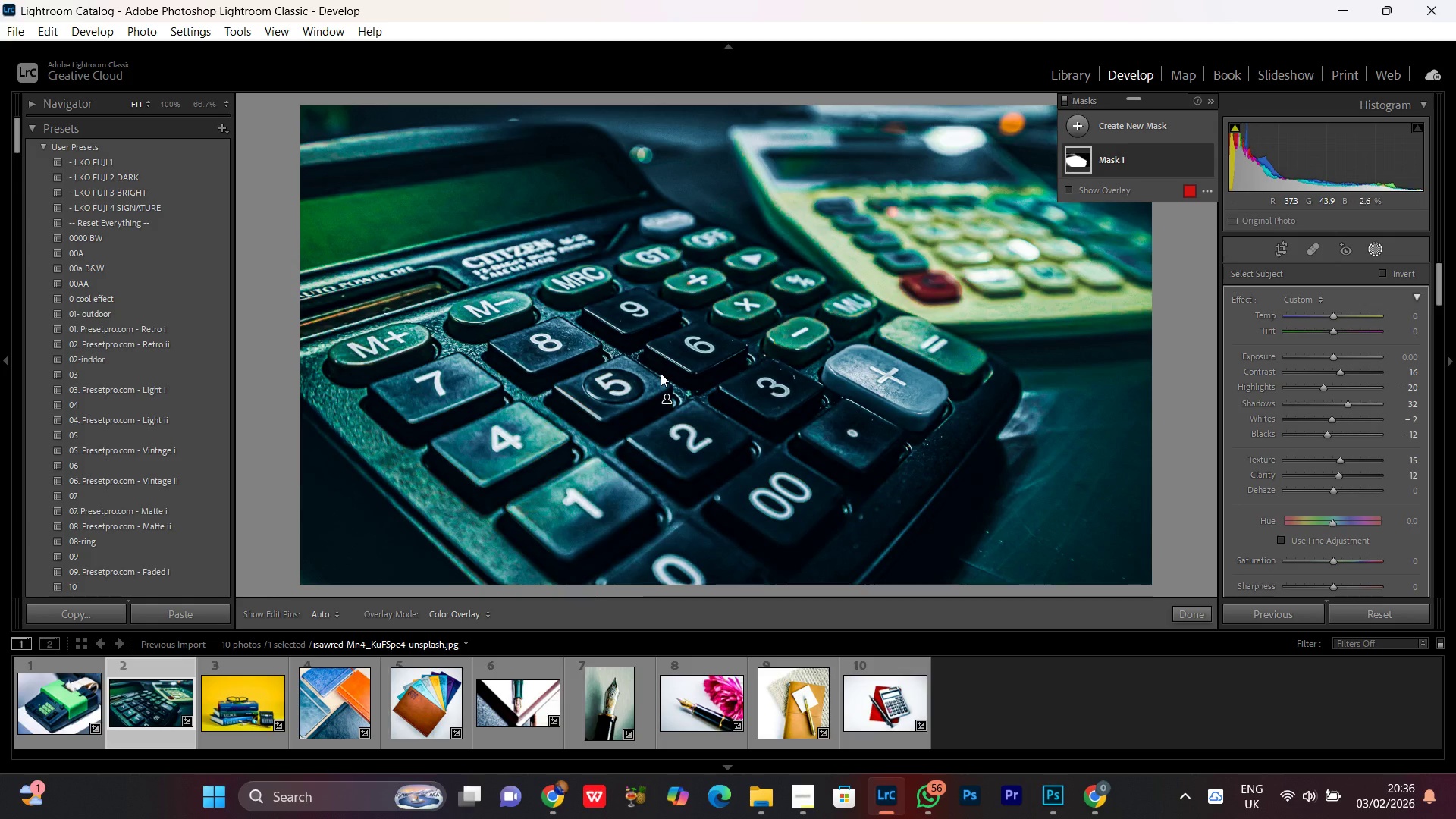 
double_click([661, 373])
 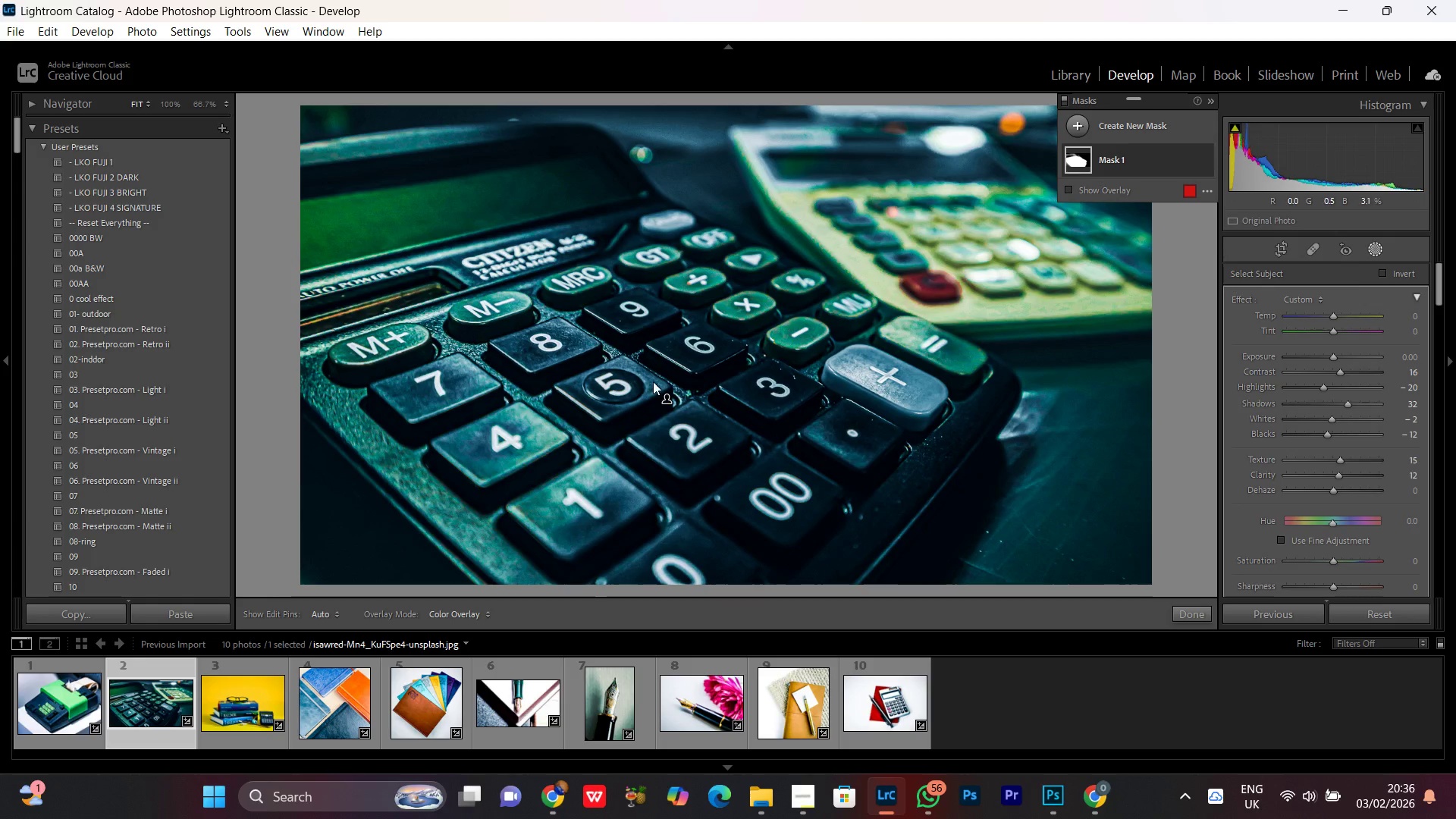 
left_click([653, 381])
 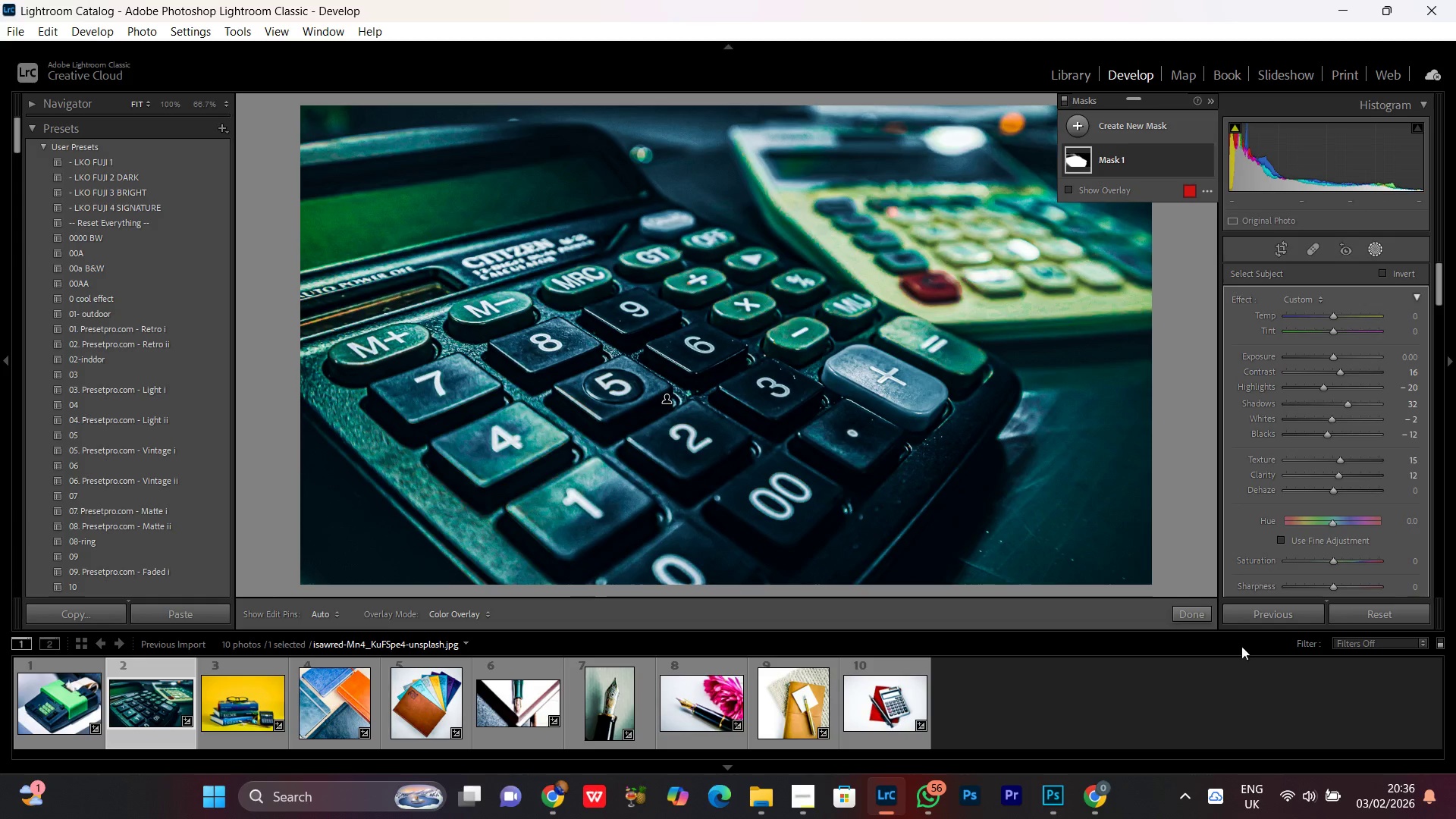 
scroll: coordinate [1295, 417], scroll_direction: down, amount: 14.0
 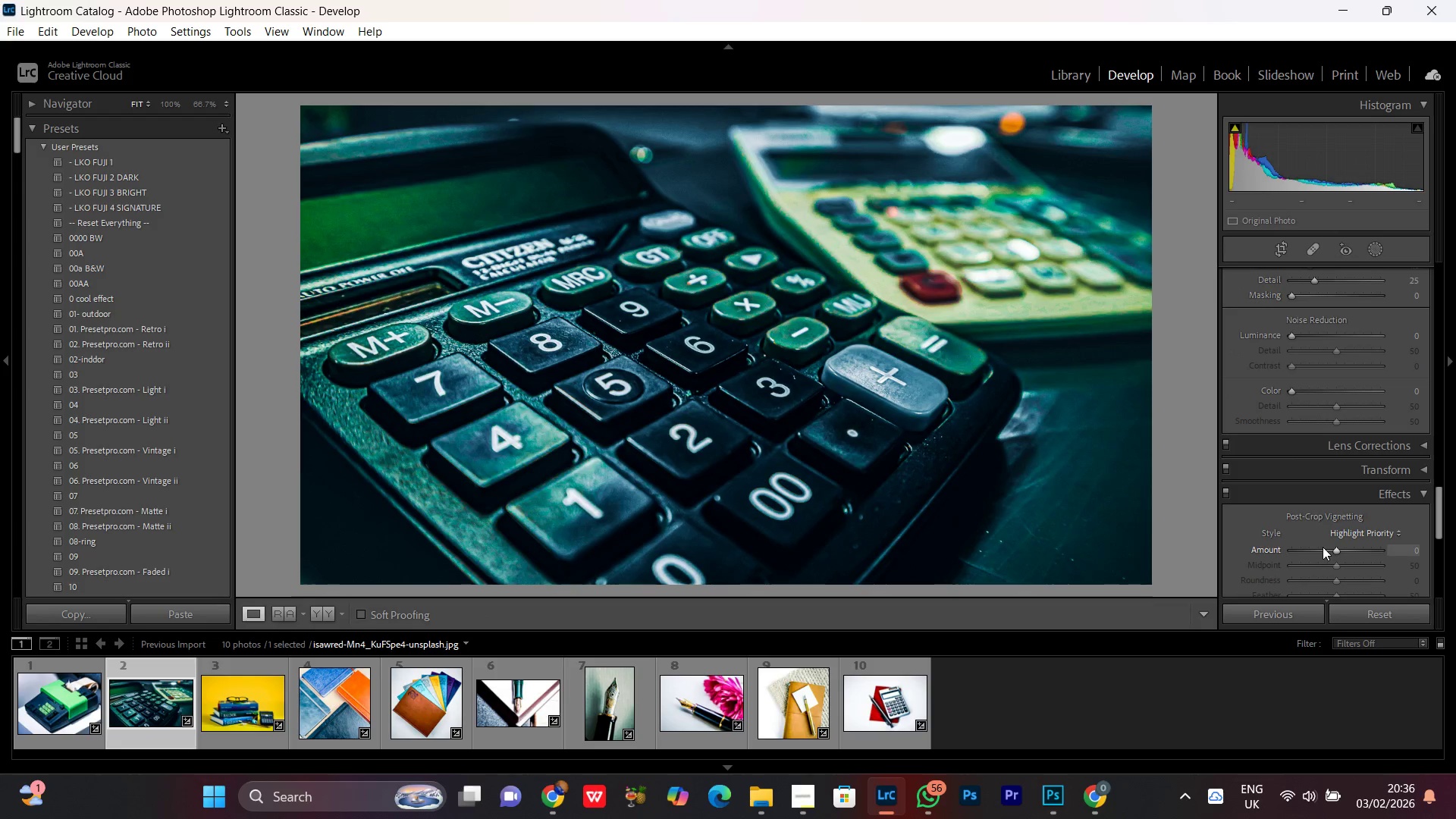 
left_click([1322, 549])
 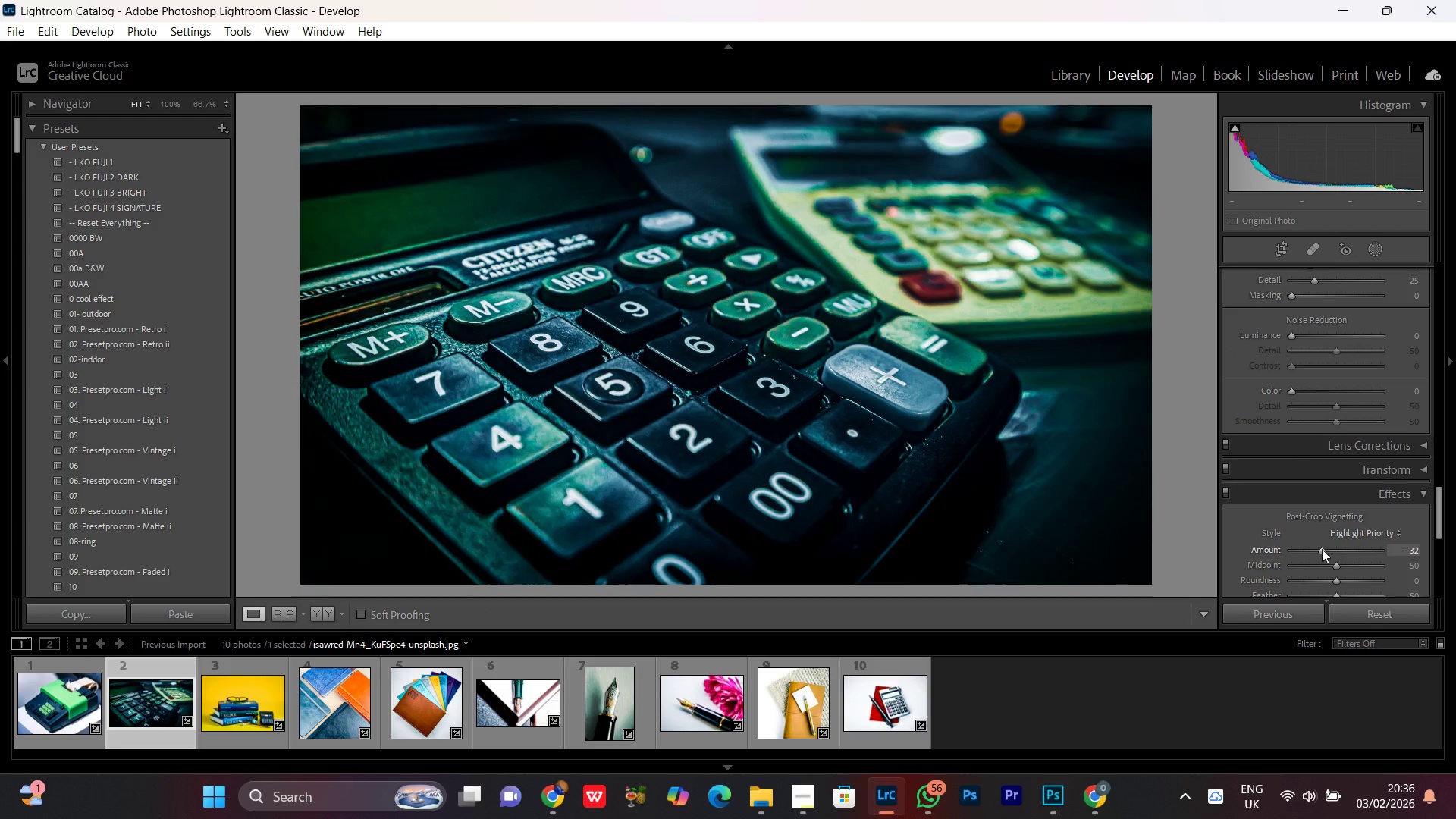 
left_click_drag(start_coordinate=[1322, 549], to_coordinate=[1326, 550])
 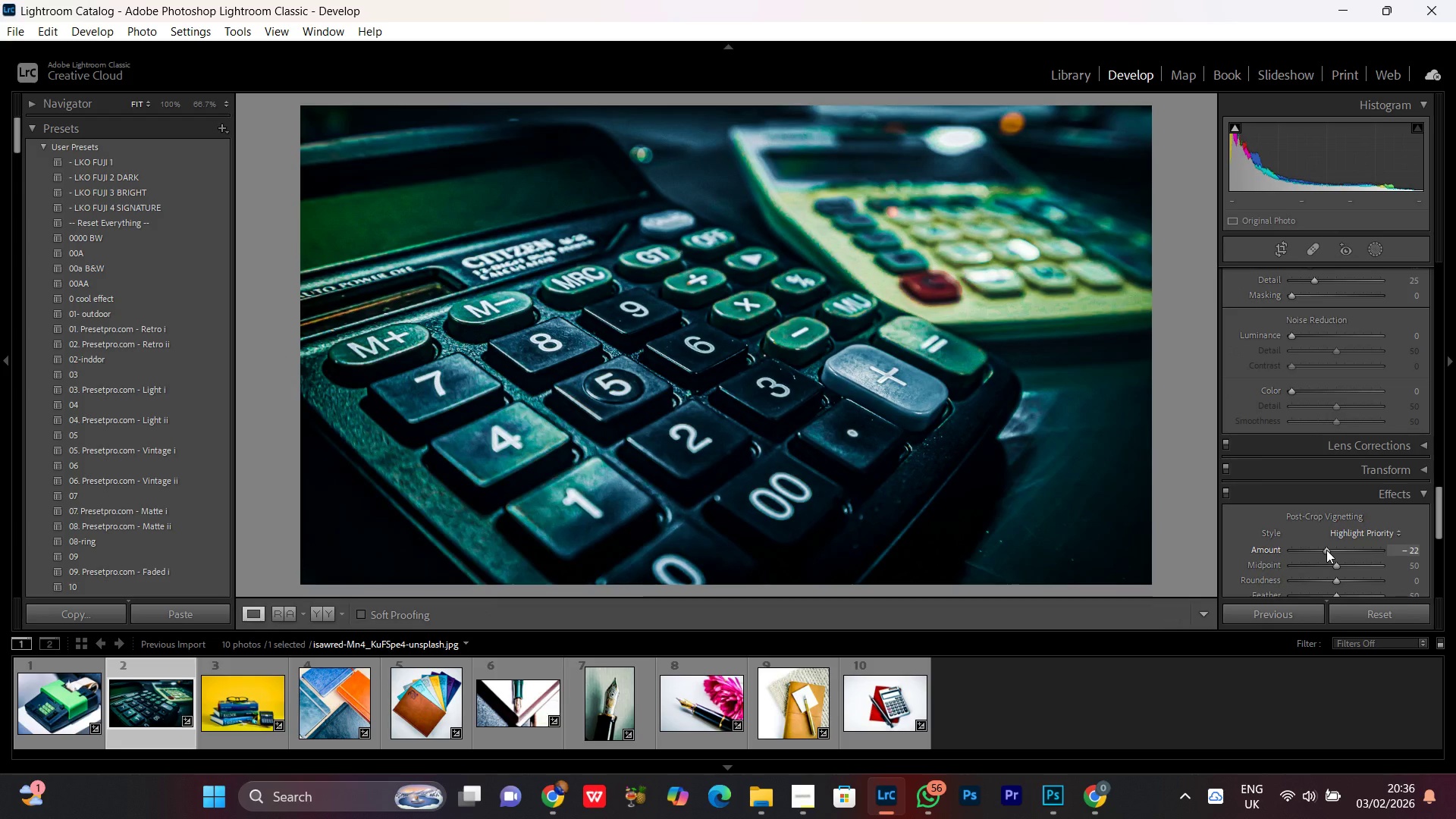 
left_click([1326, 550])
 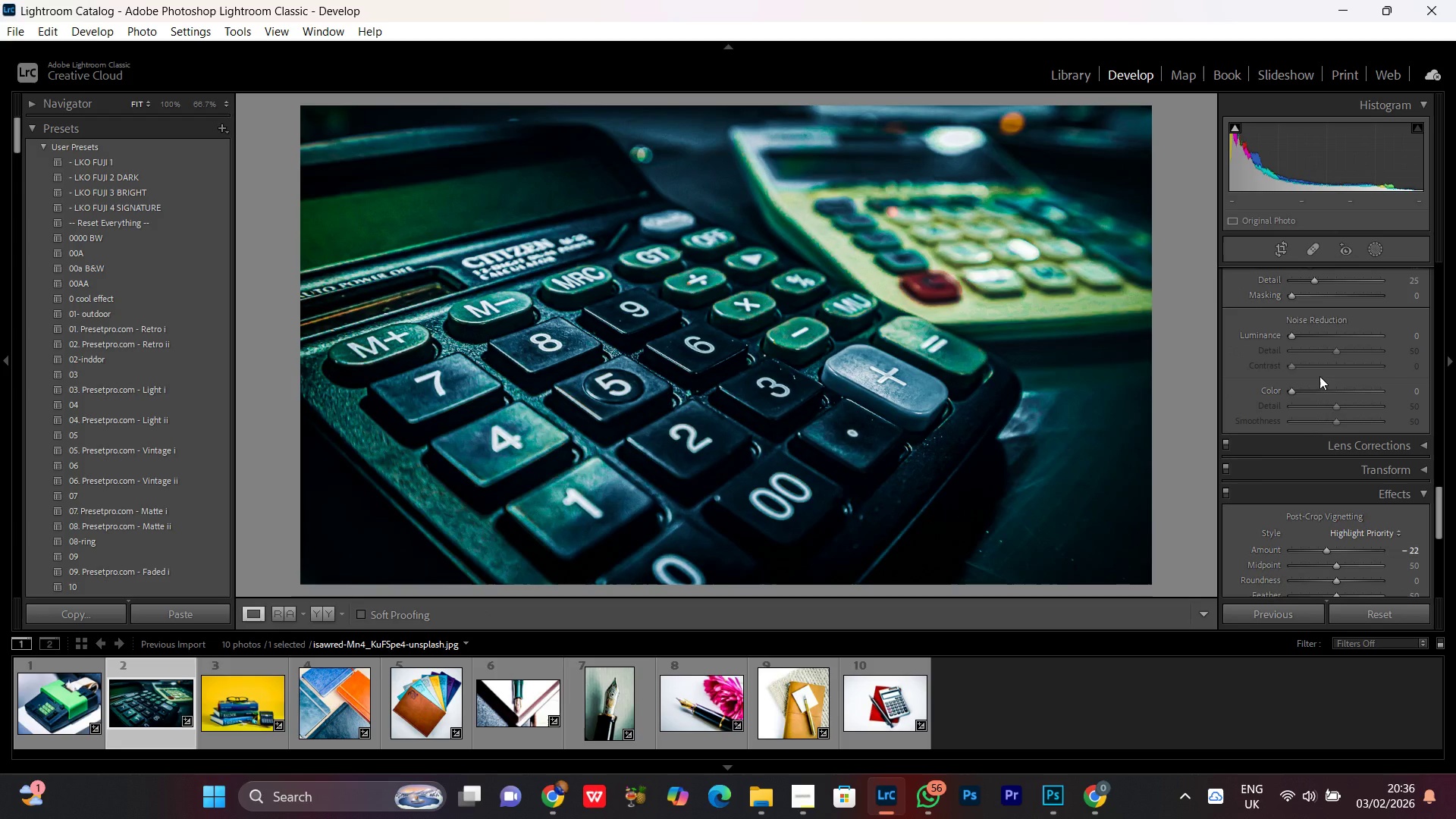 
scroll: coordinate [1298, 338], scroll_direction: up, amount: 23.0
 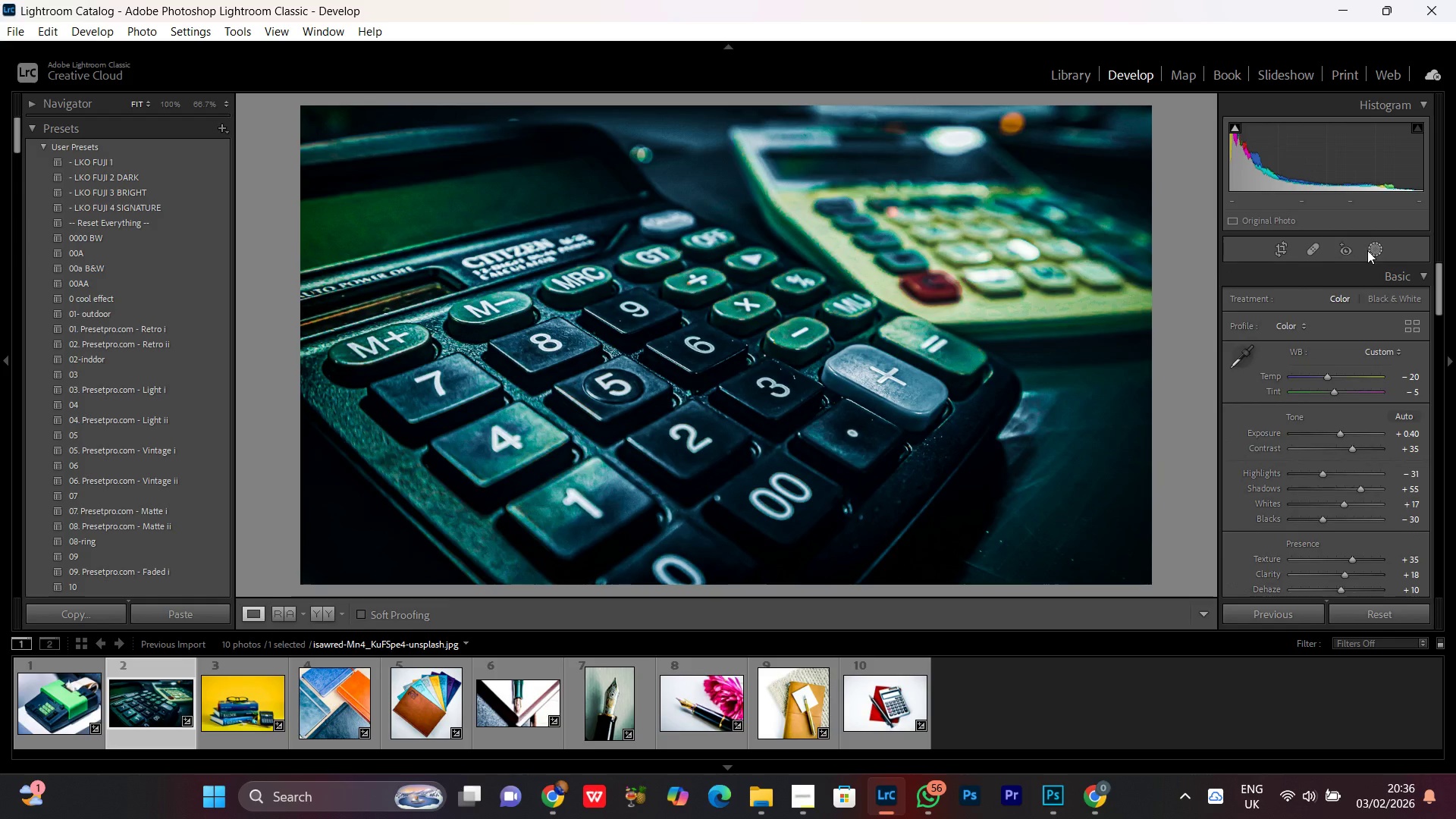 
left_click([1374, 249])
 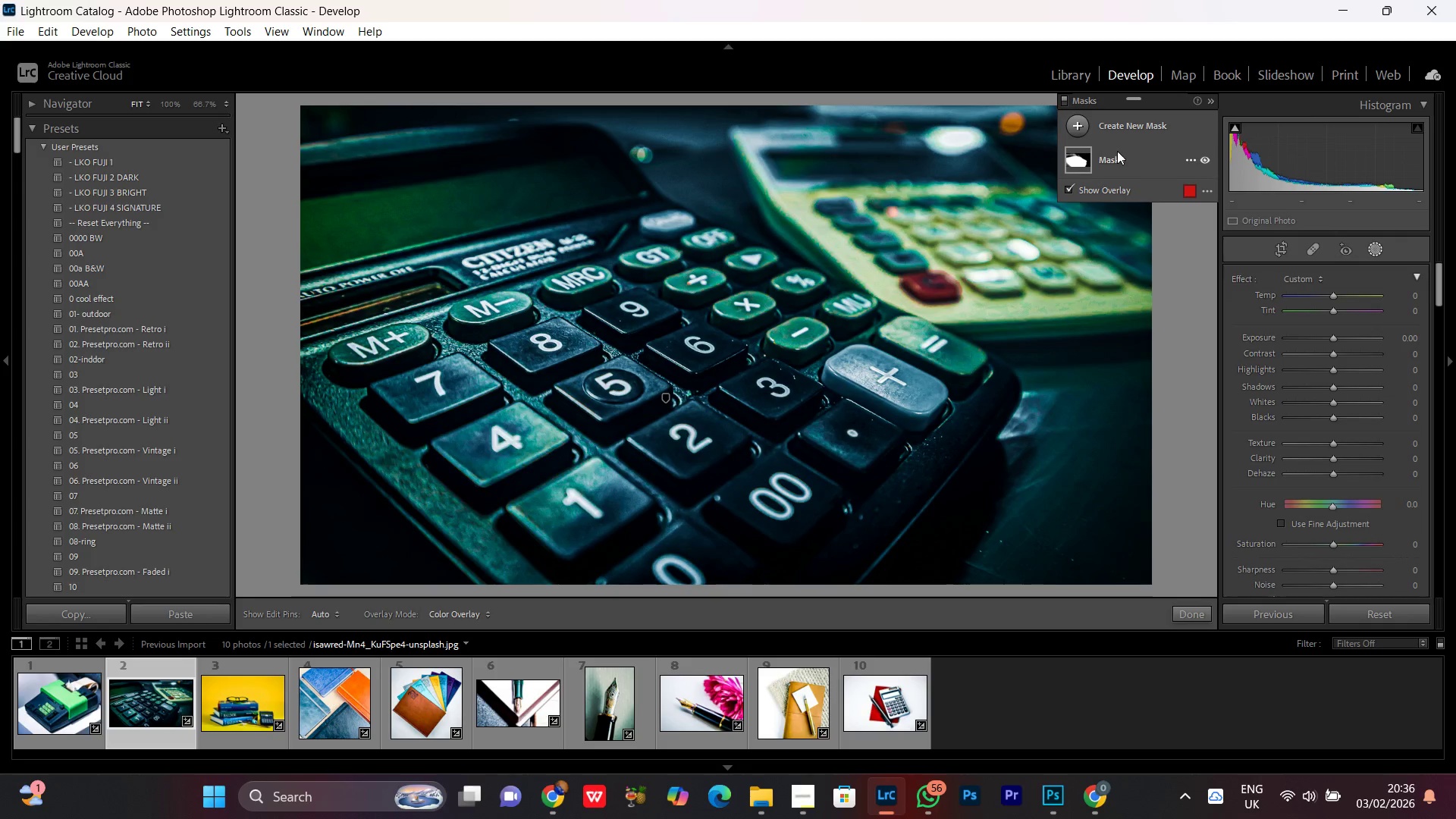 
left_click([1108, 165])
 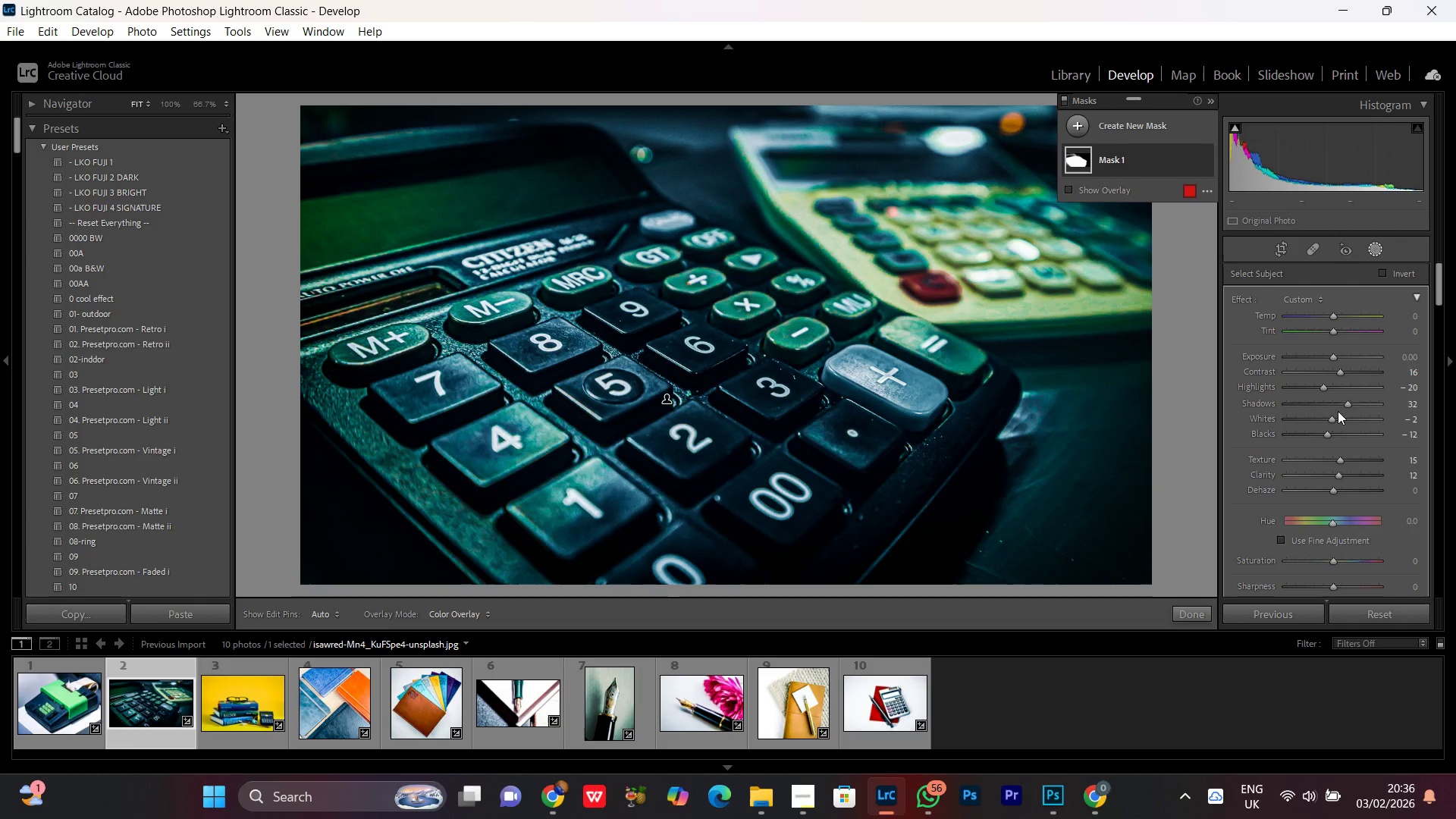 
left_click_drag(start_coordinate=[1354, 404], to_coordinate=[1369, 404])
 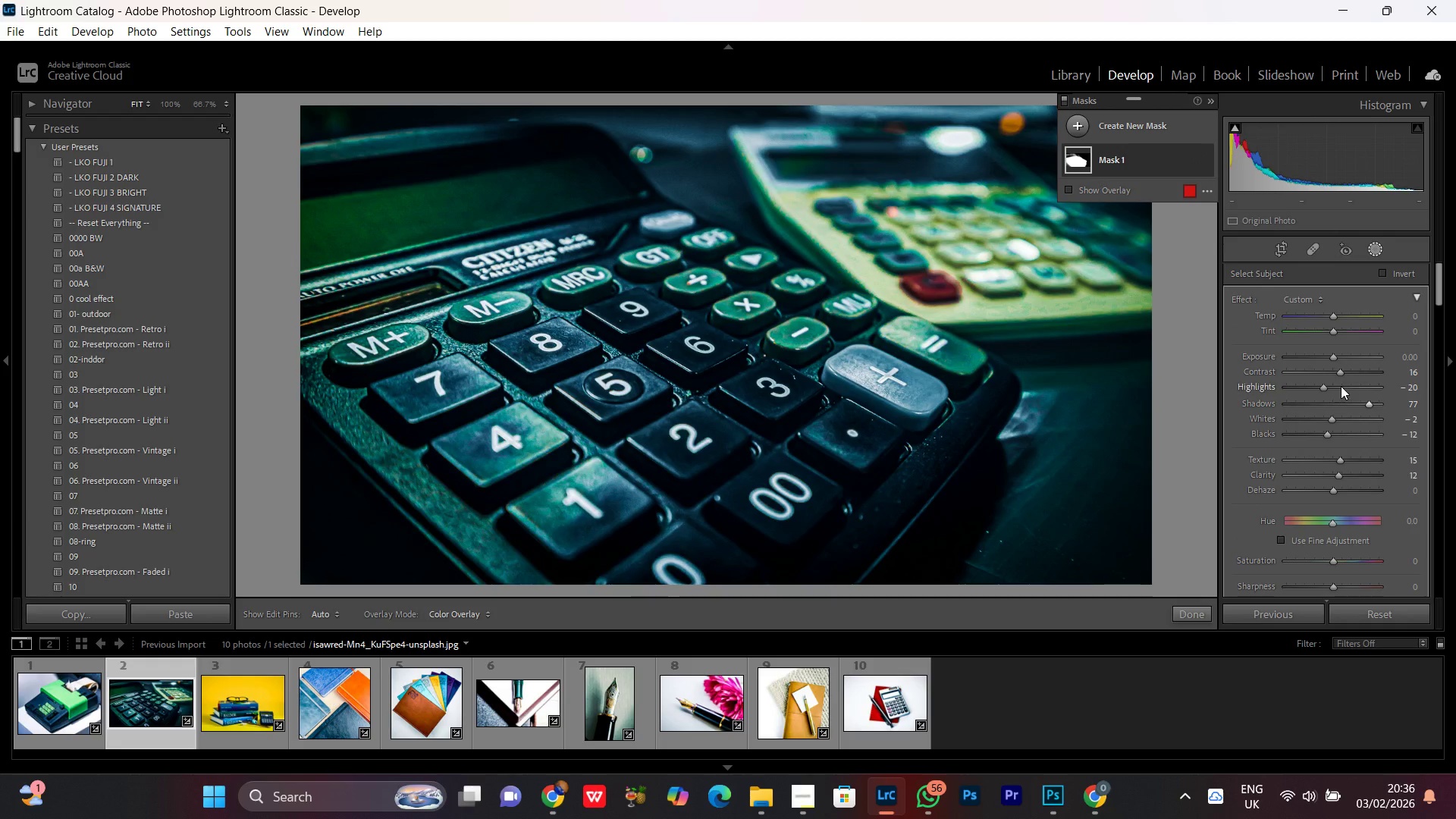 
left_click_drag(start_coordinate=[1341, 386], to_coordinate=[1358, 388])
 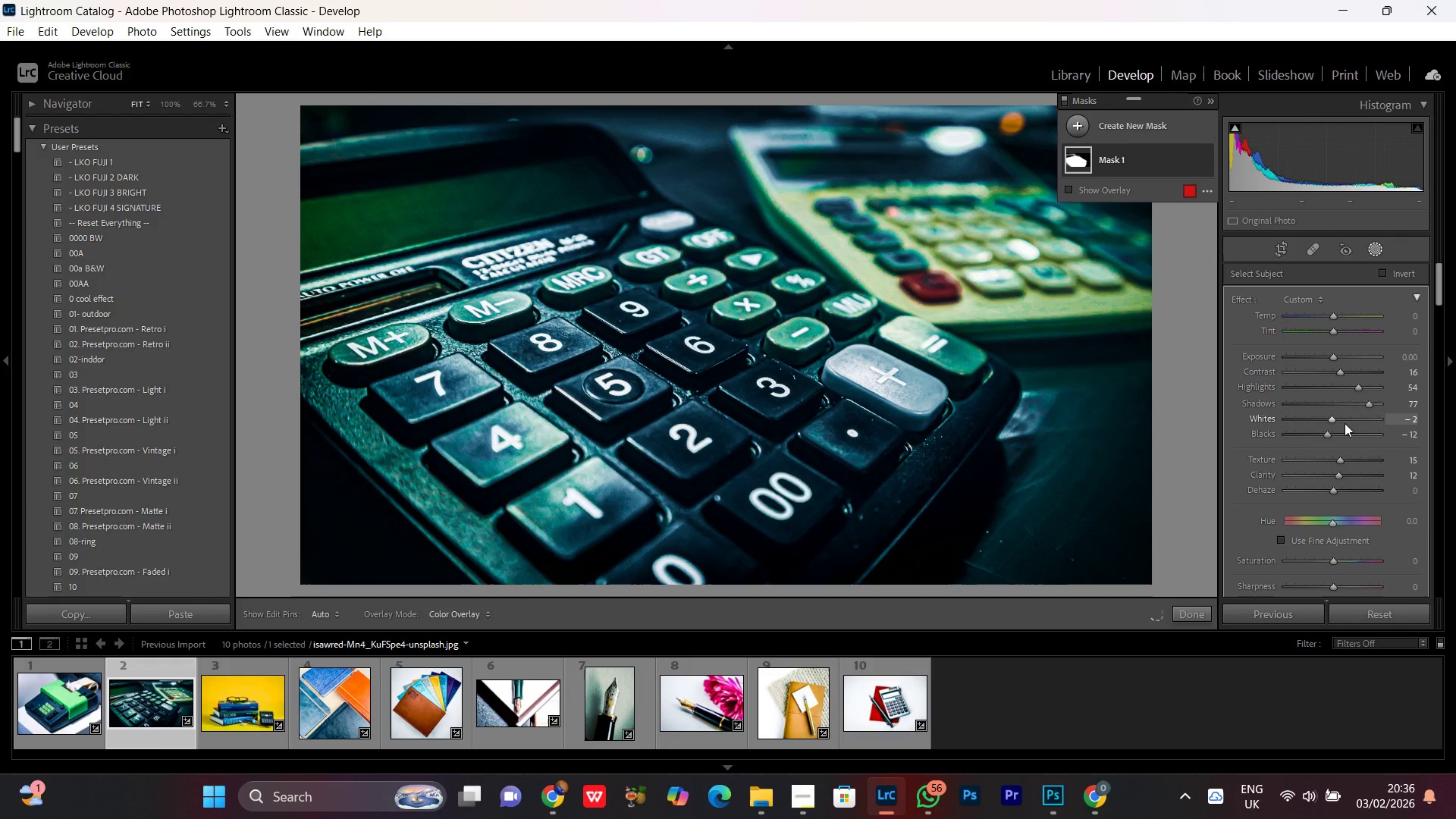 
left_click_drag(start_coordinate=[1345, 423], to_coordinate=[1347, 418])
 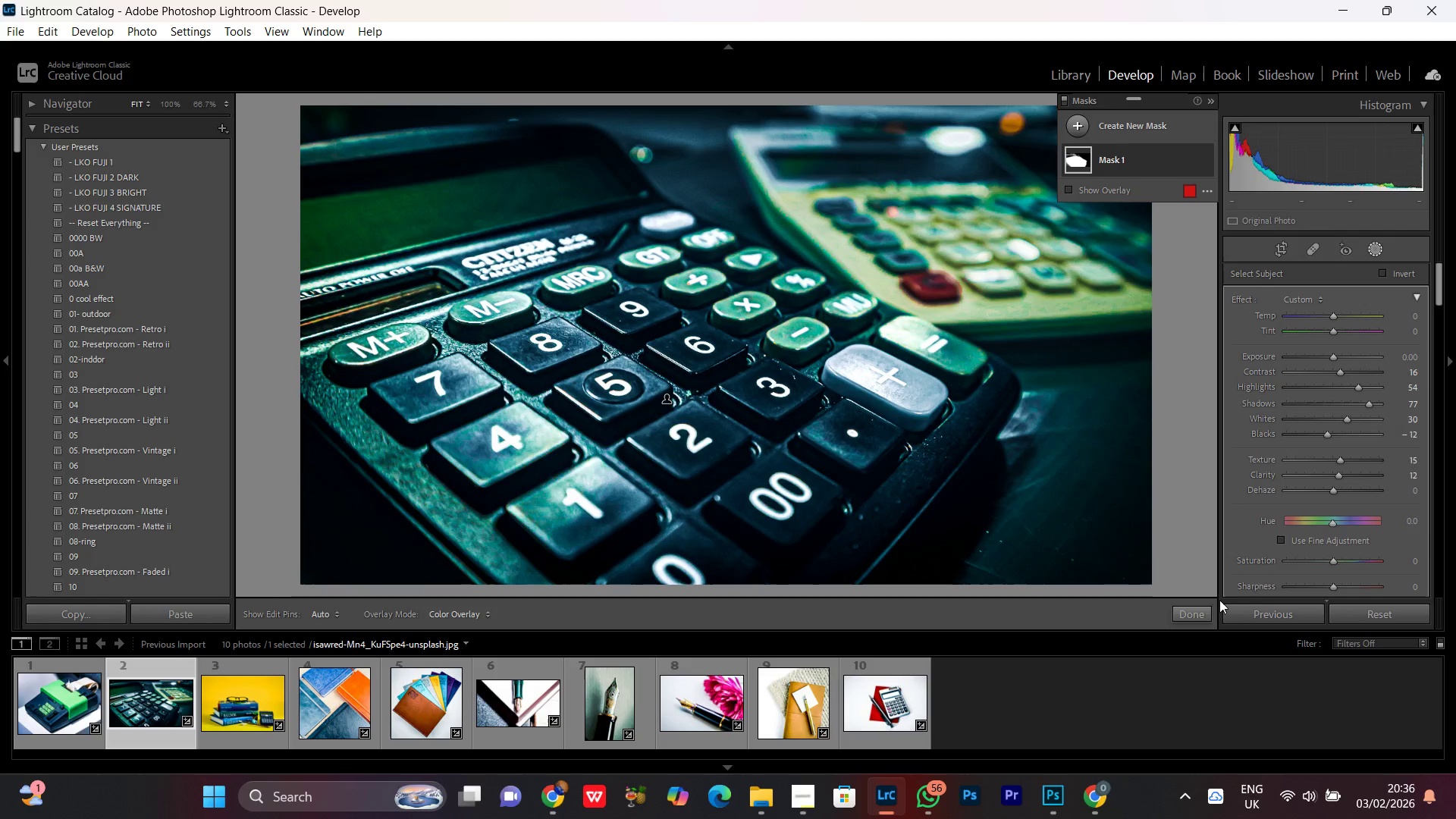 
left_click([1197, 609])
 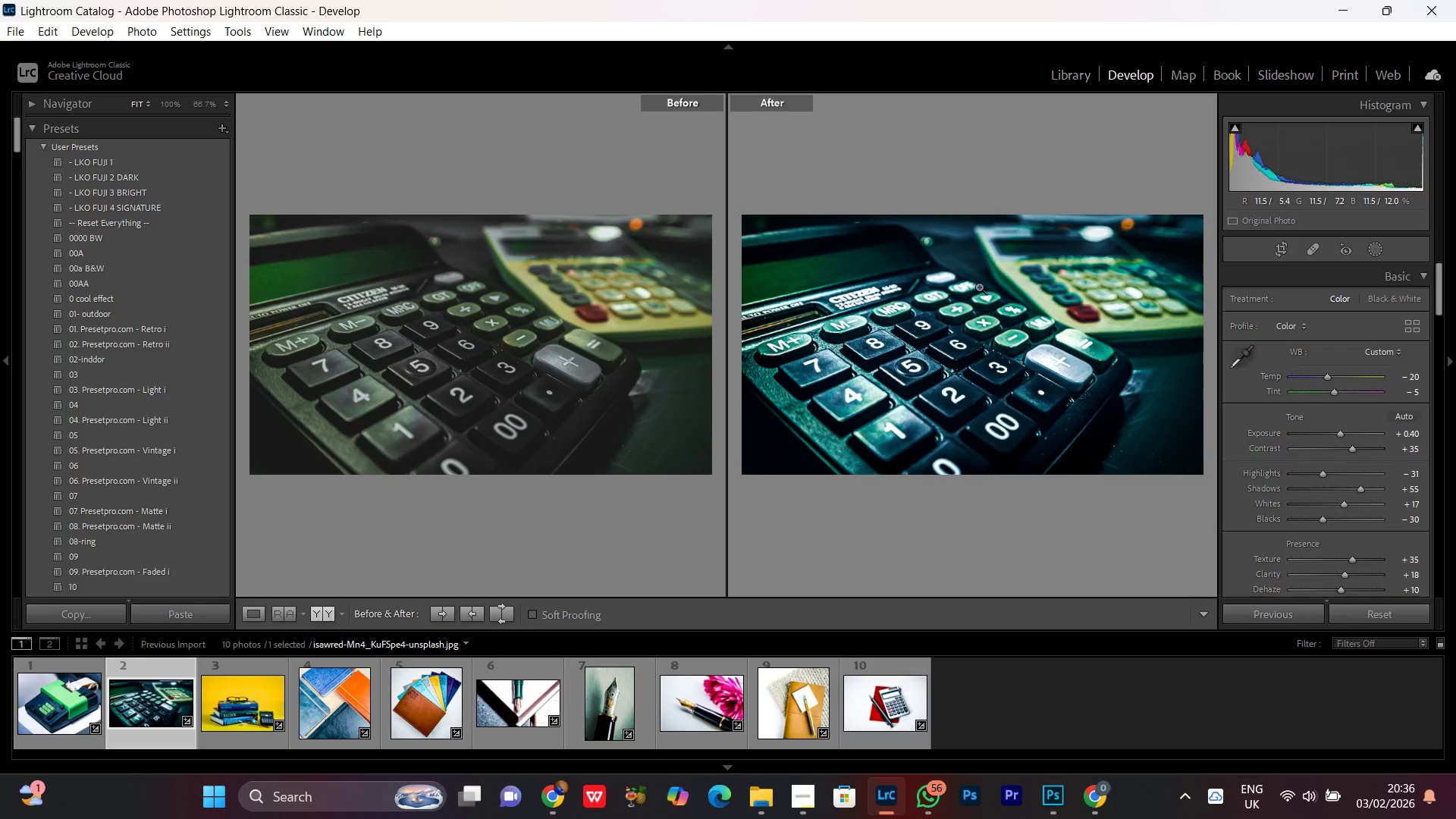 
double_click([1017, 357])
 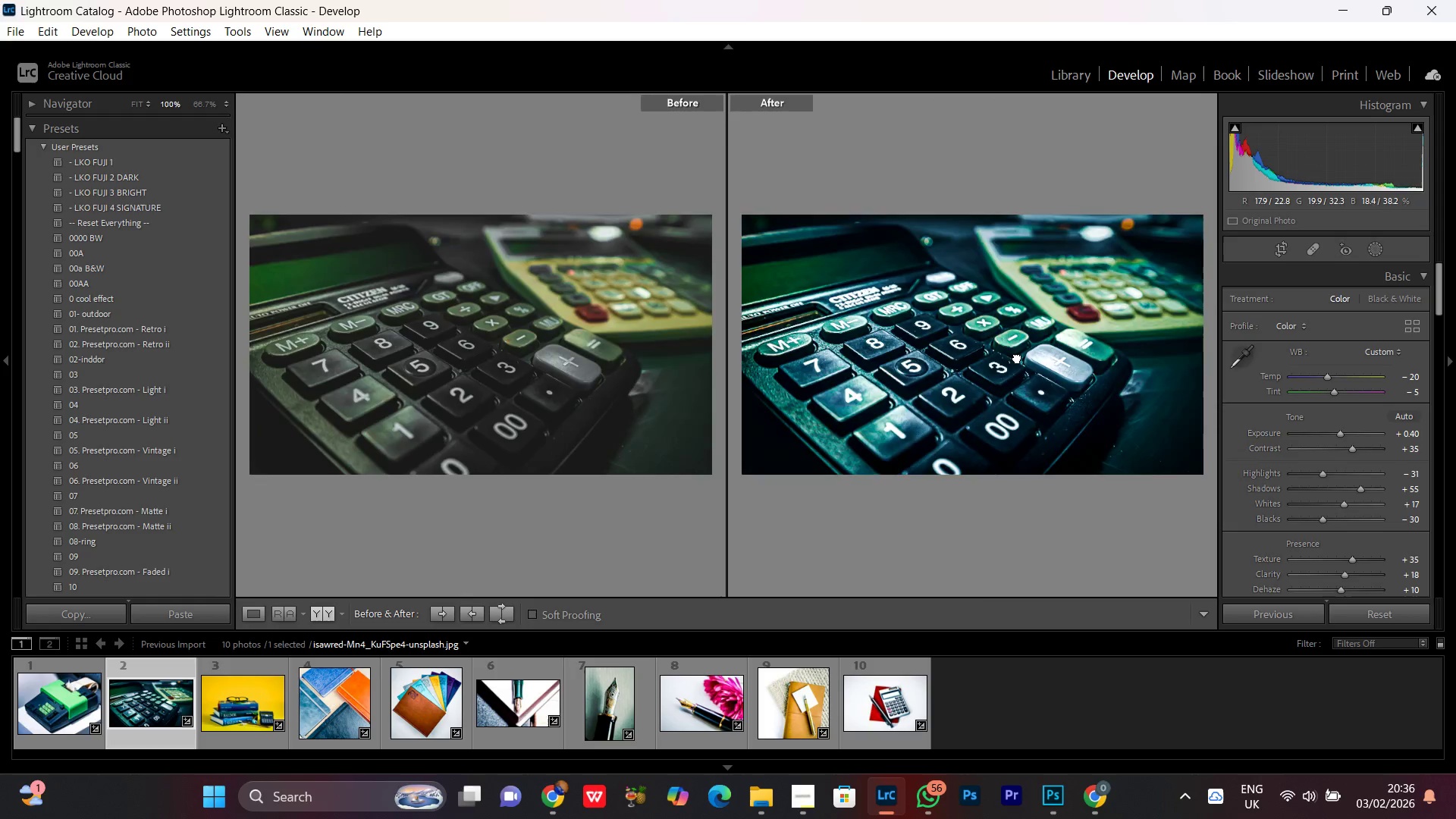 
double_click([1017, 357])
 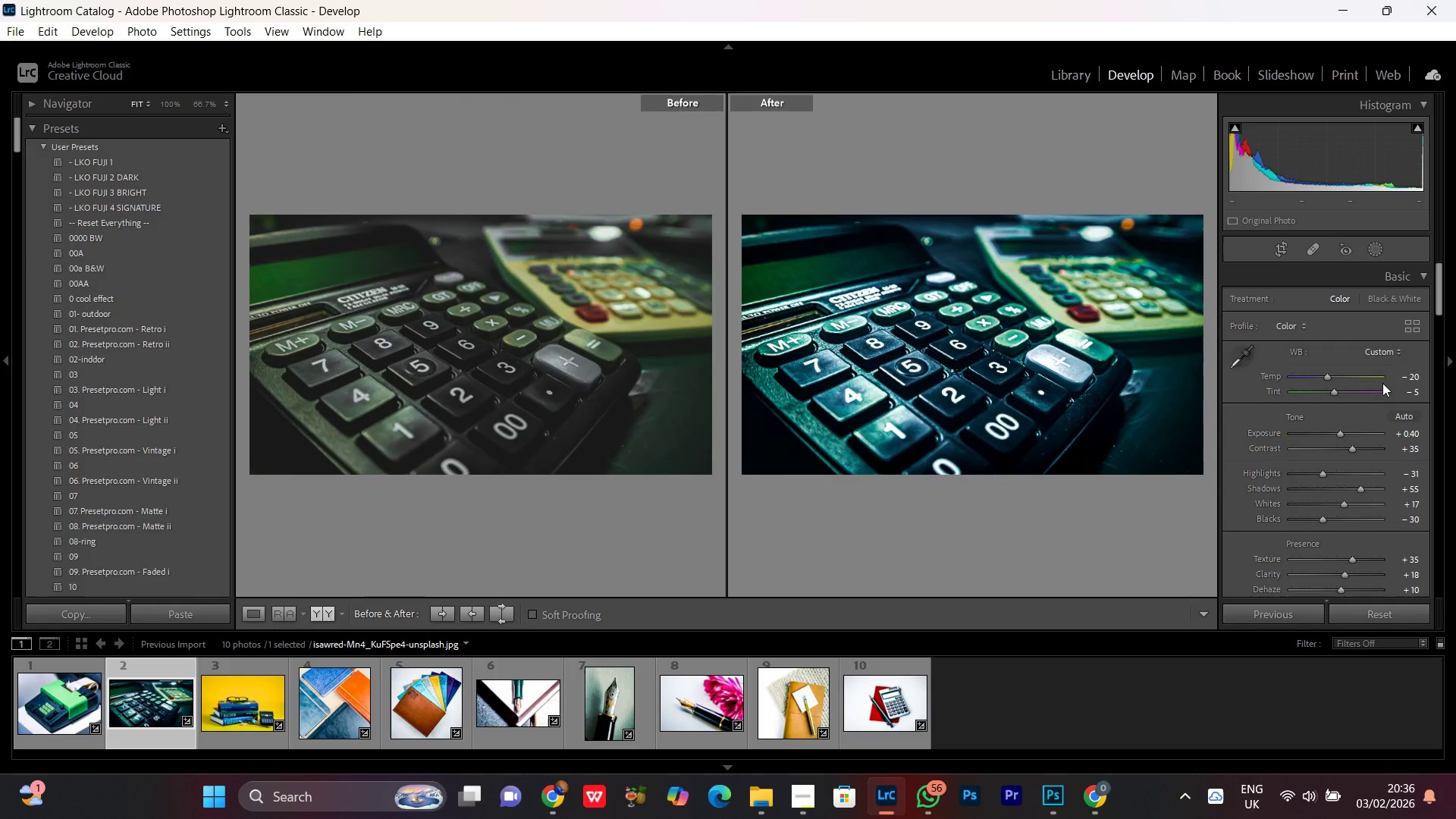 
wait(6.47)
 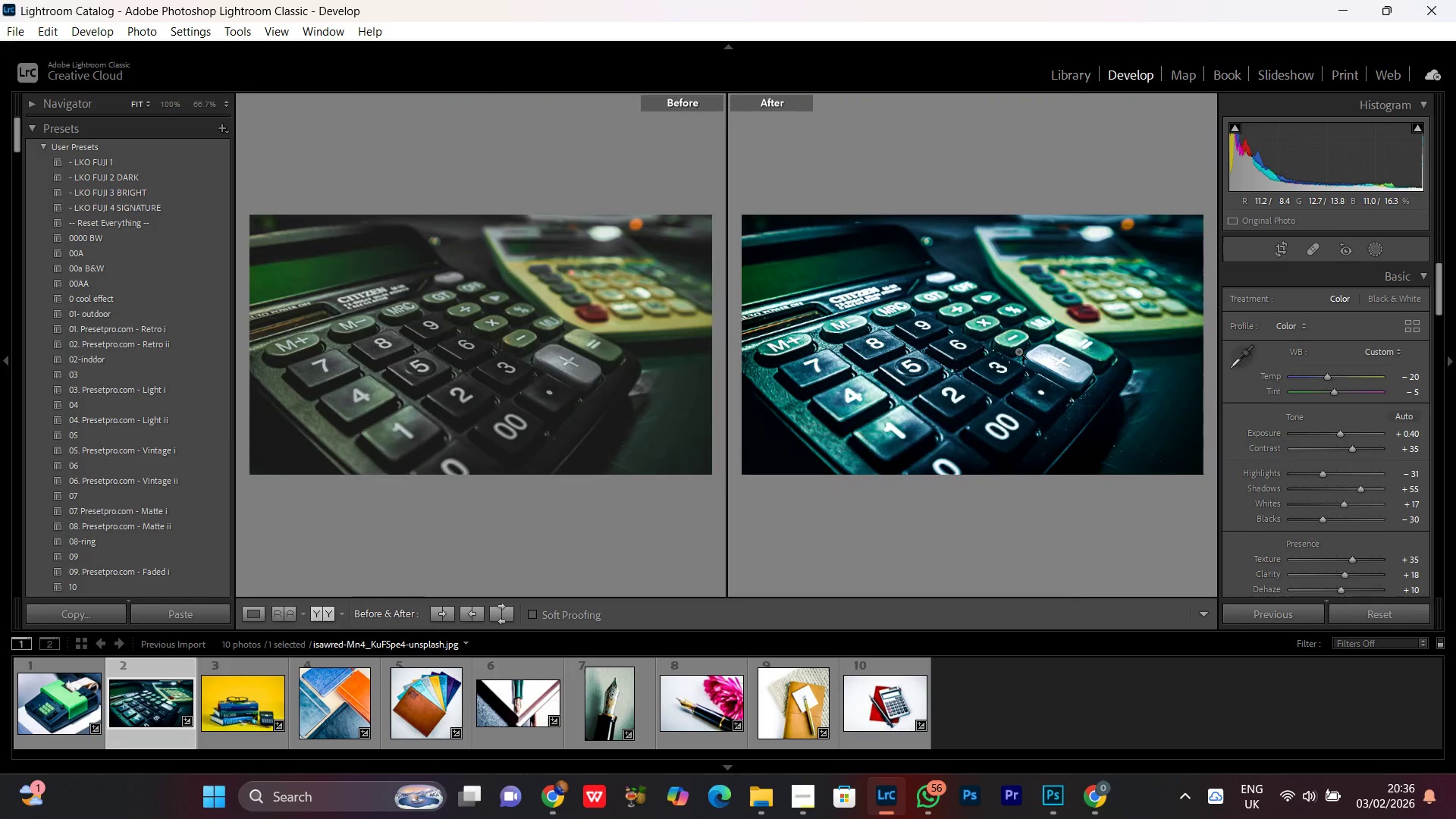 
left_click([1326, 378])
 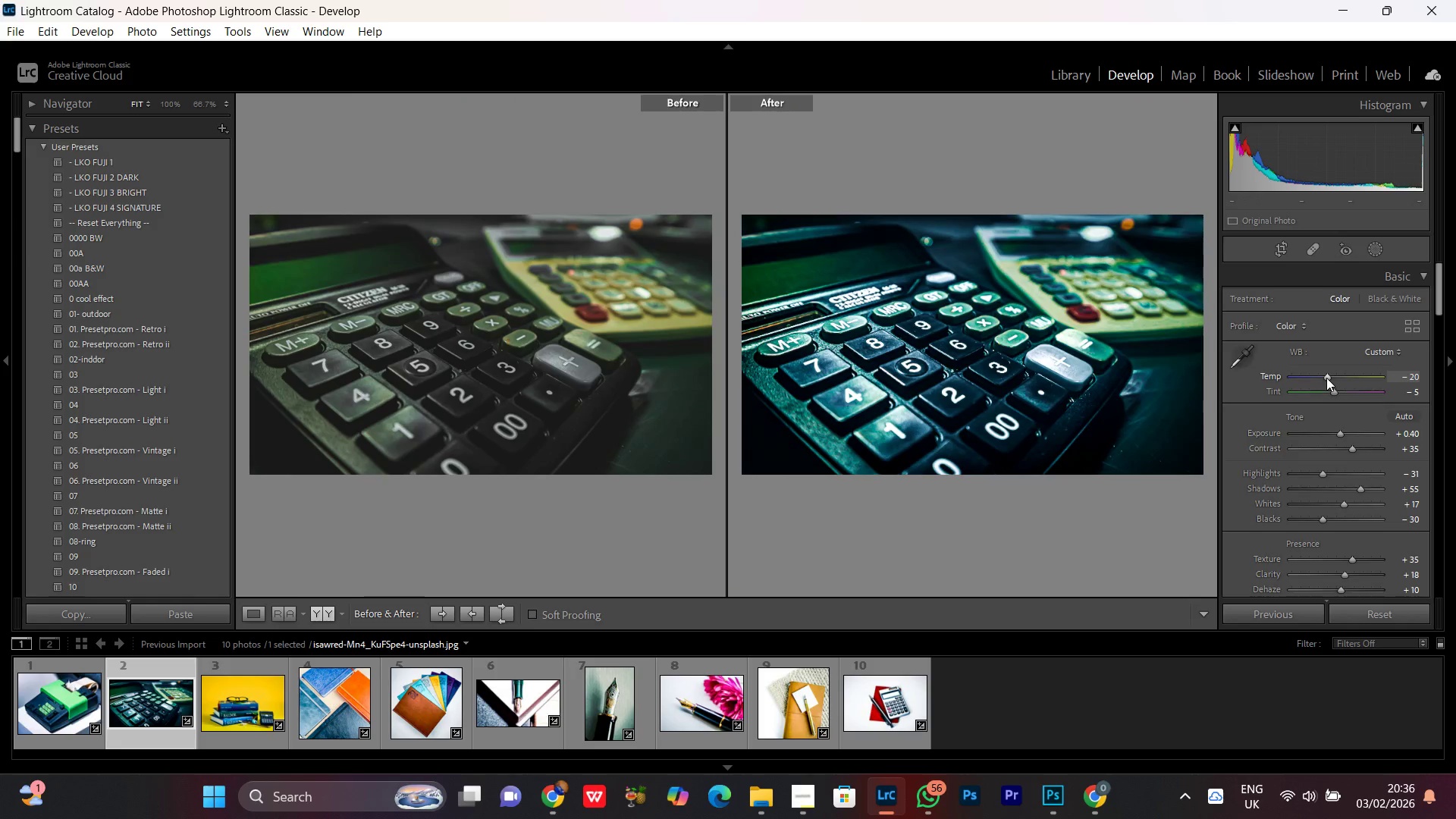 
scroll: coordinate [1326, 378], scroll_direction: up, amount: 2.0
 